 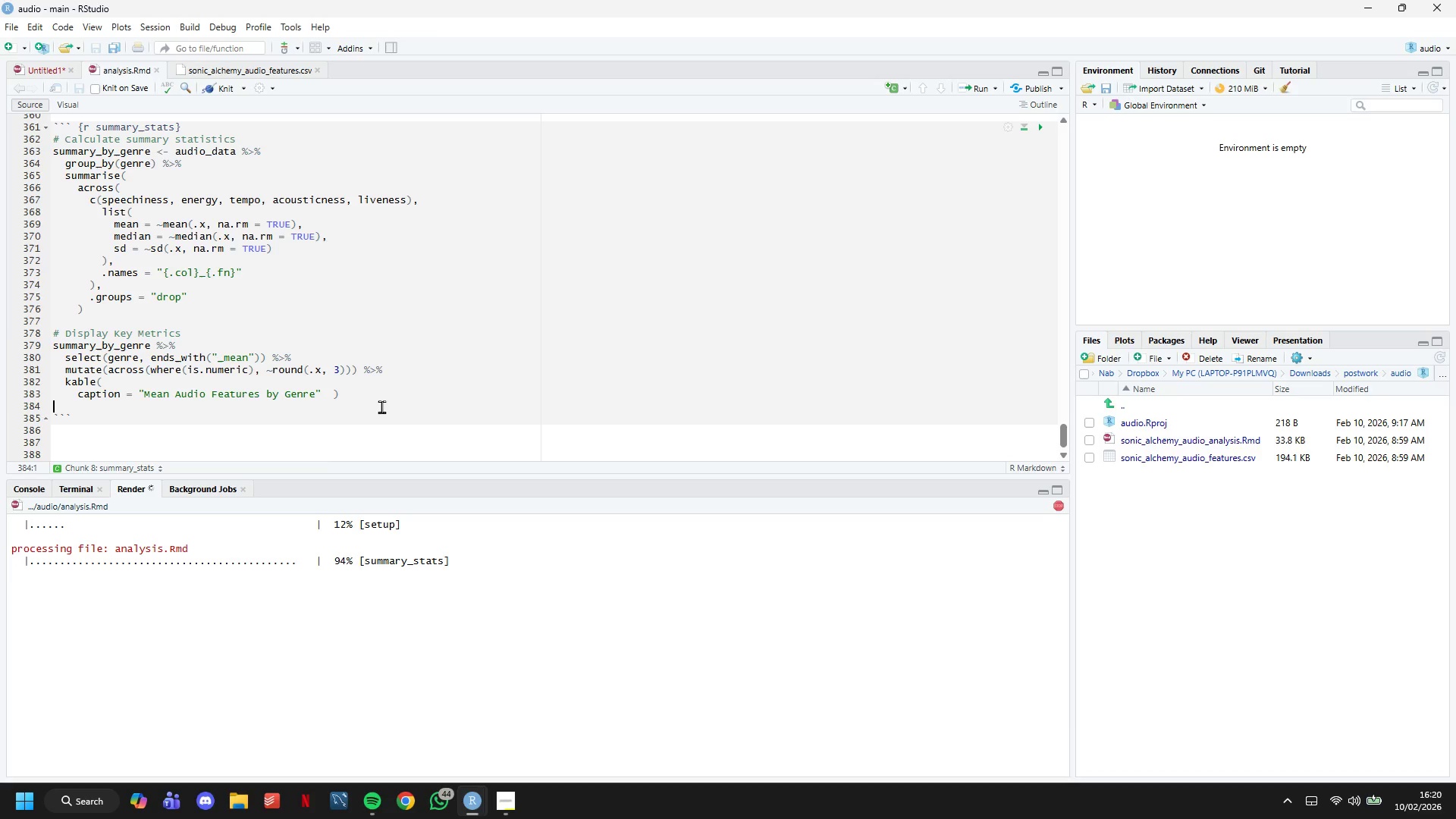 
scroll: coordinate [648, 473], scroll_direction: down, amount: 38.0
 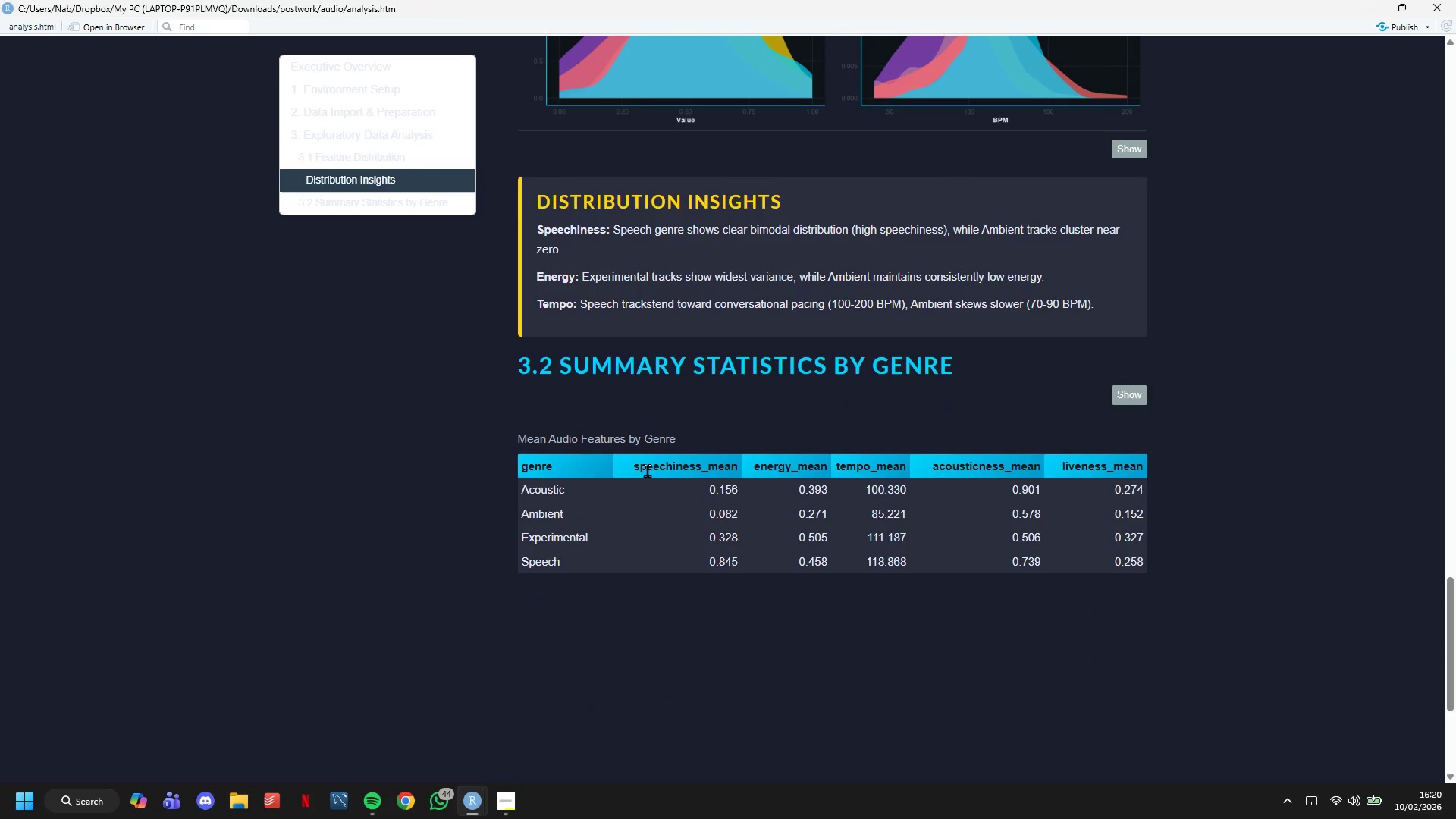 
double_click([647, 470])
 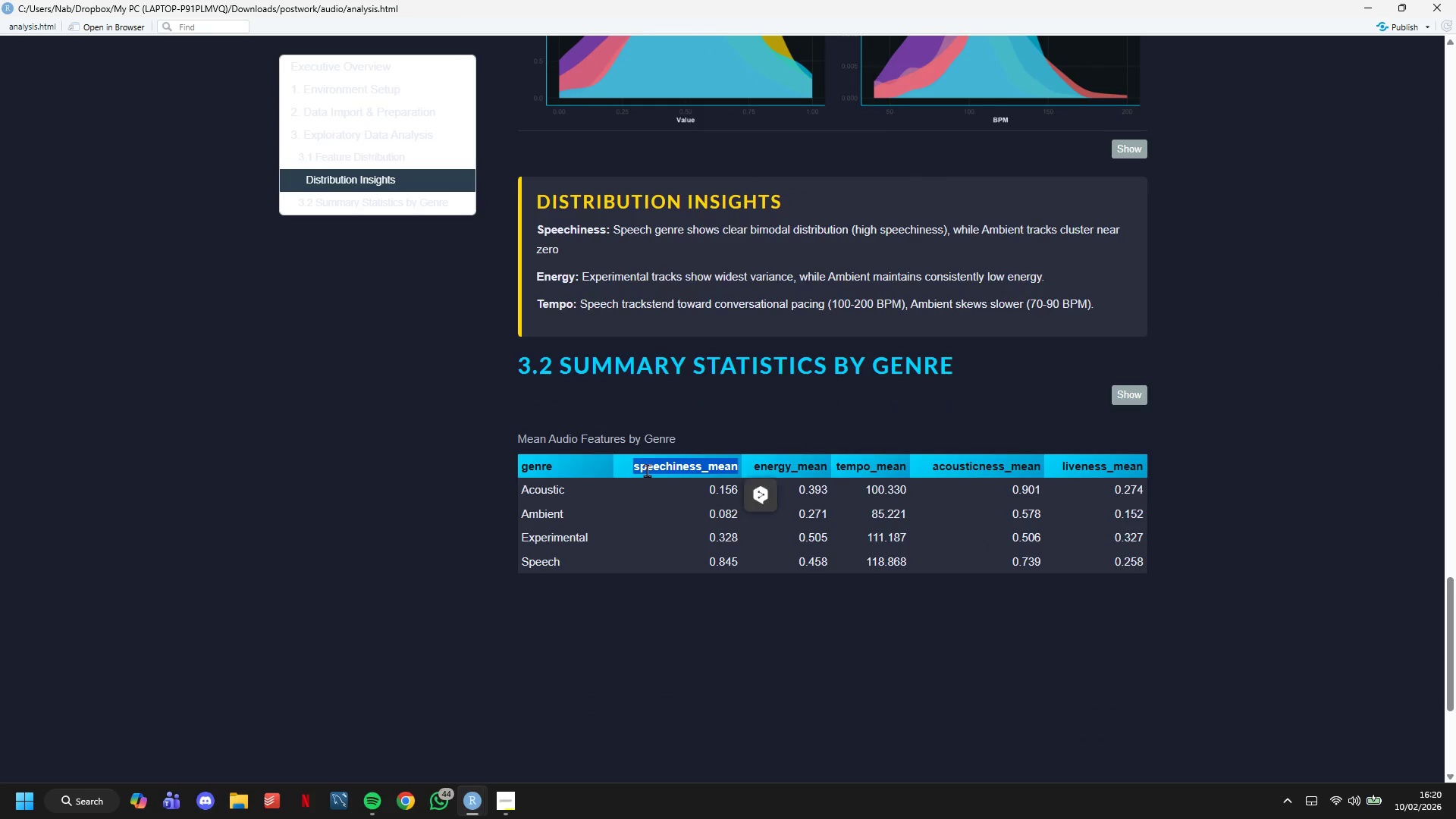 
triple_click([647, 470])
 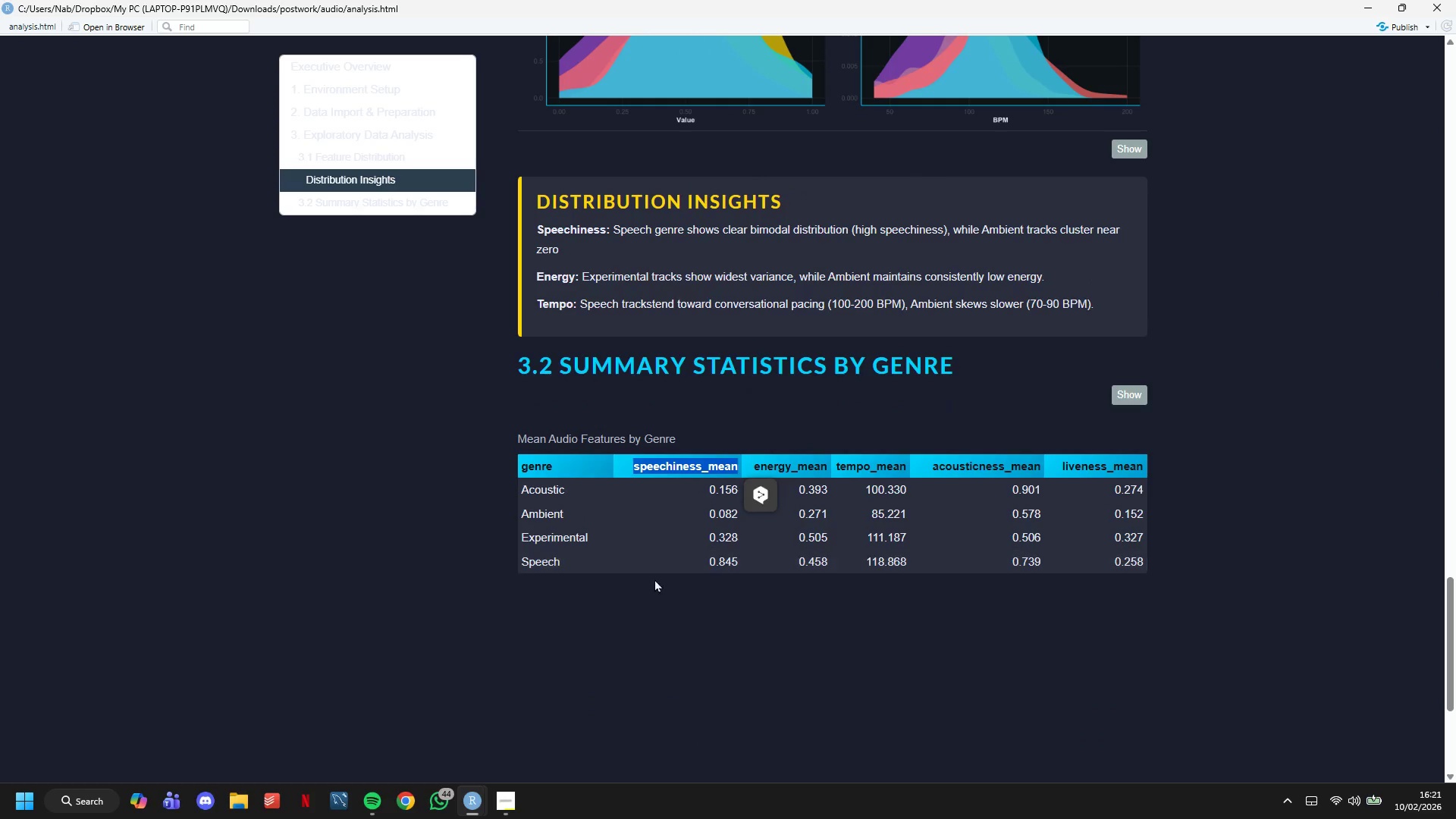 
left_click([657, 599])
 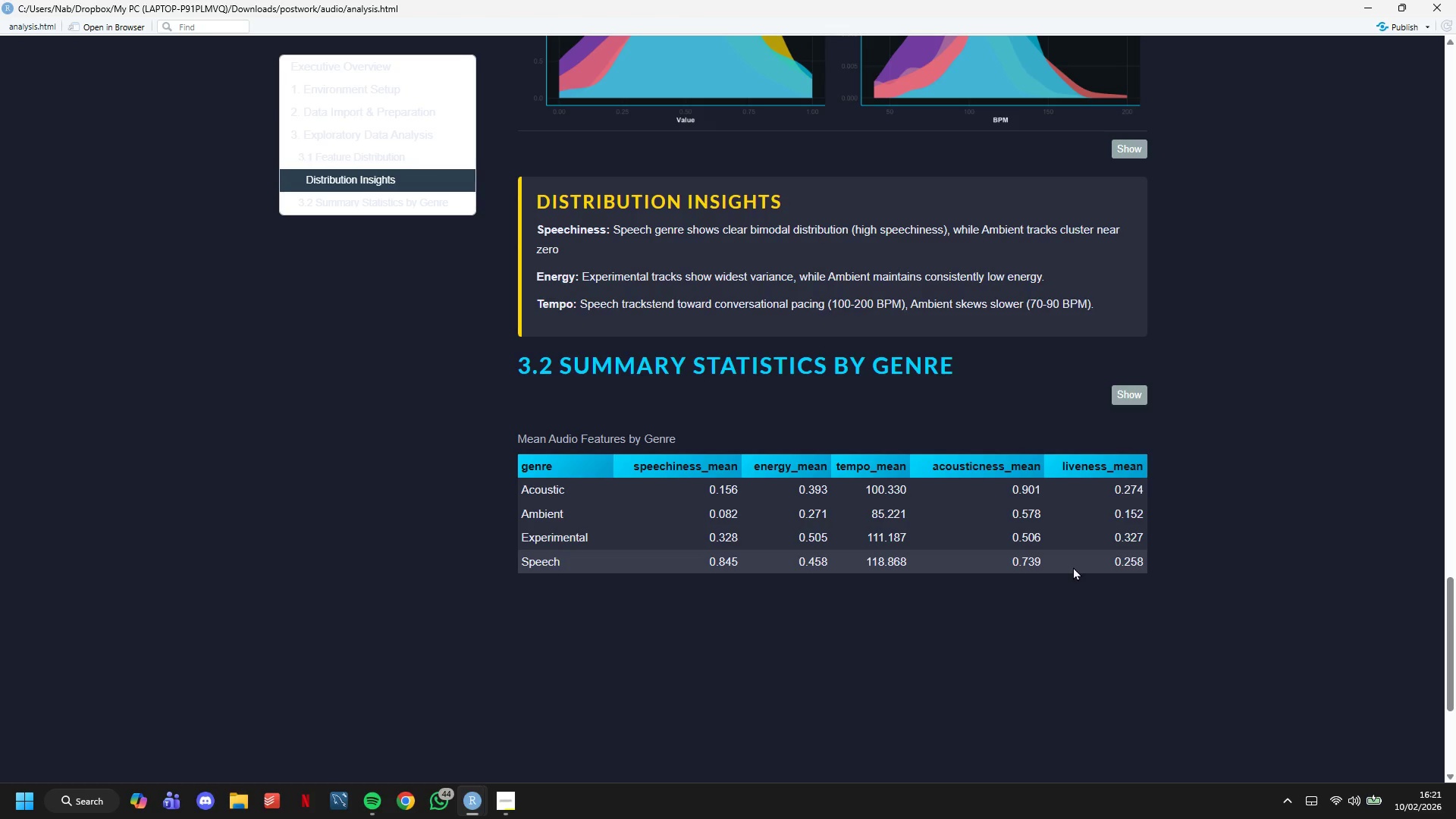 
wait(6.25)
 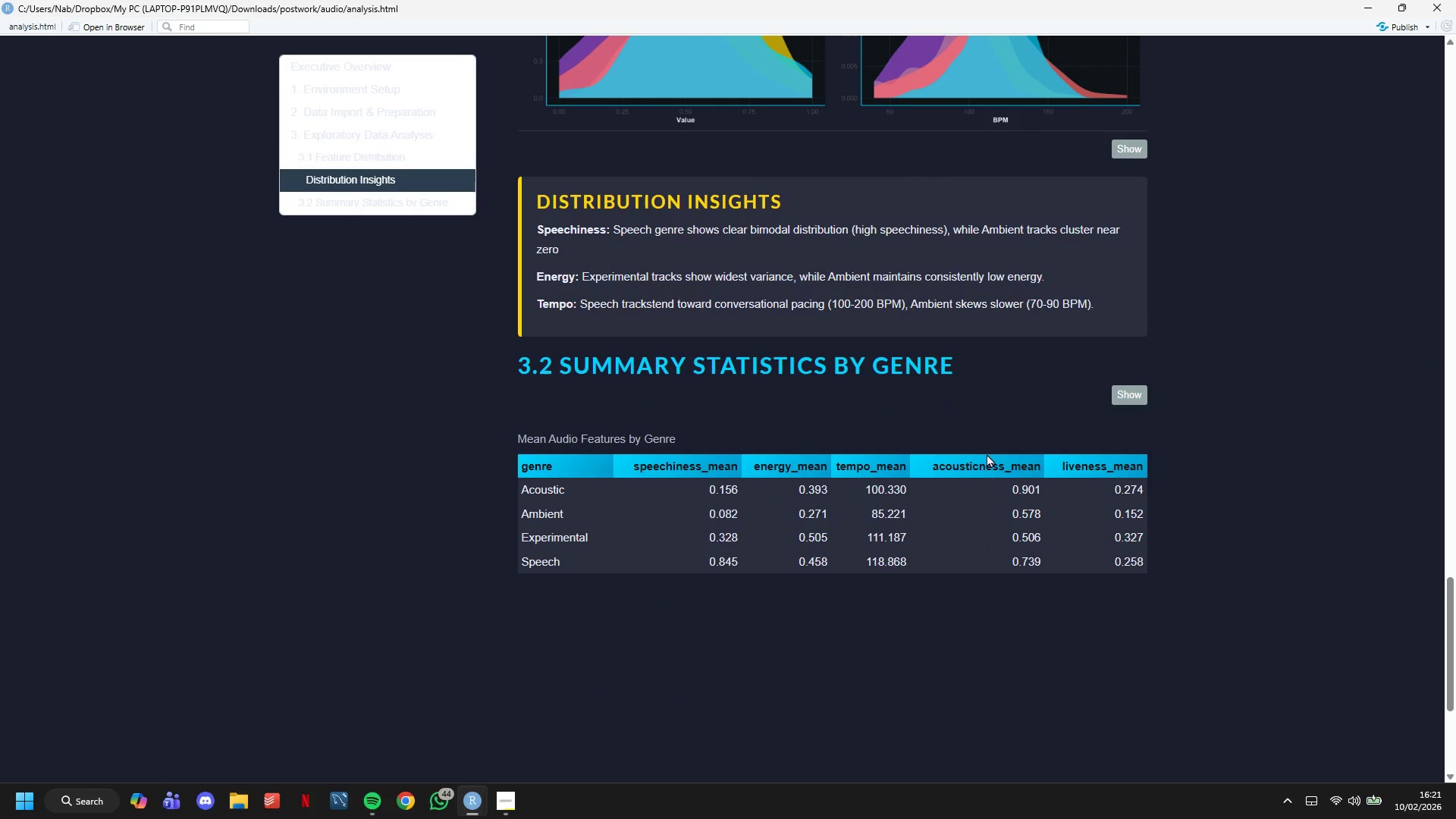 
left_click([1361, 2])
 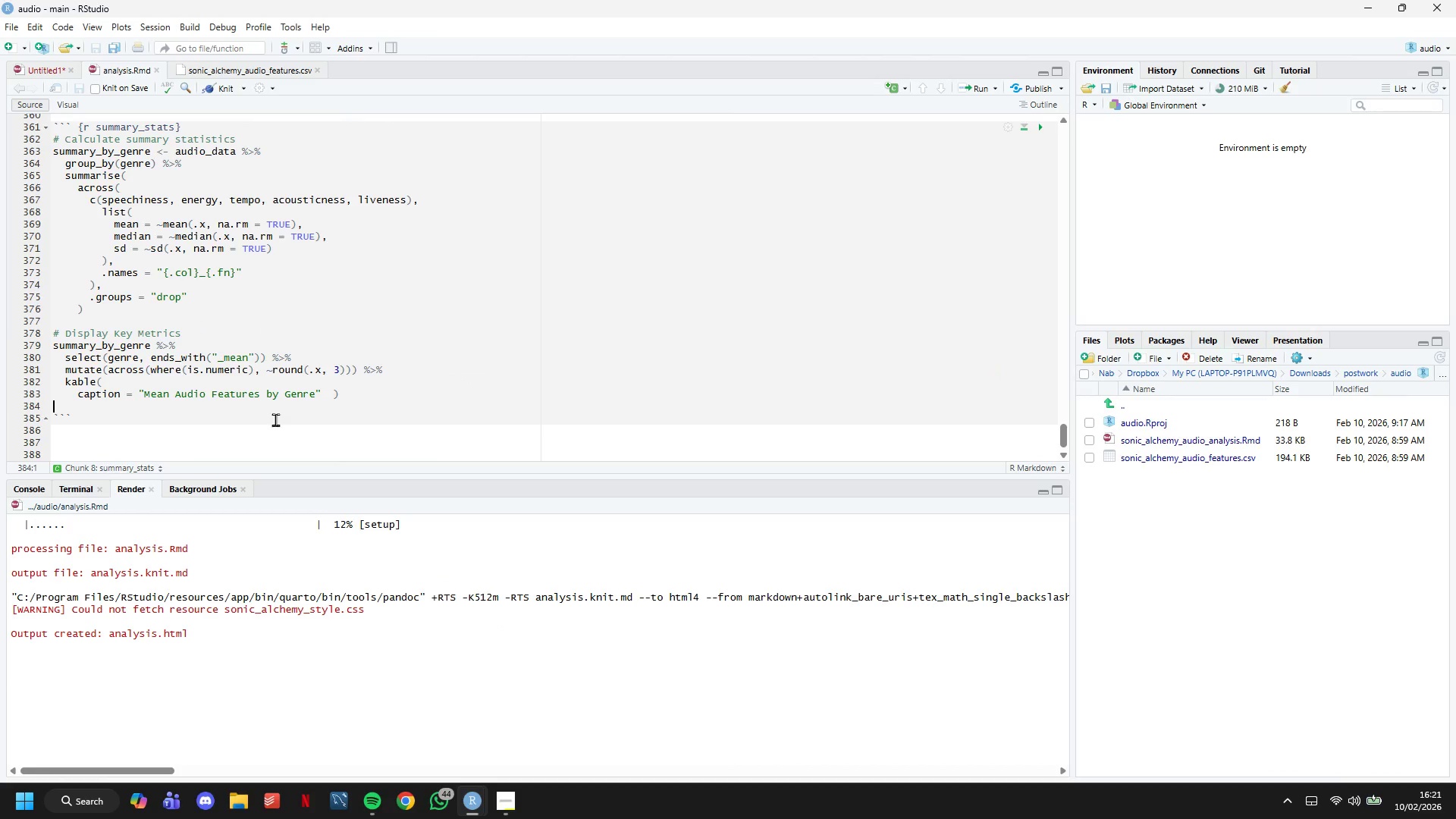 
left_click([394, 398])
 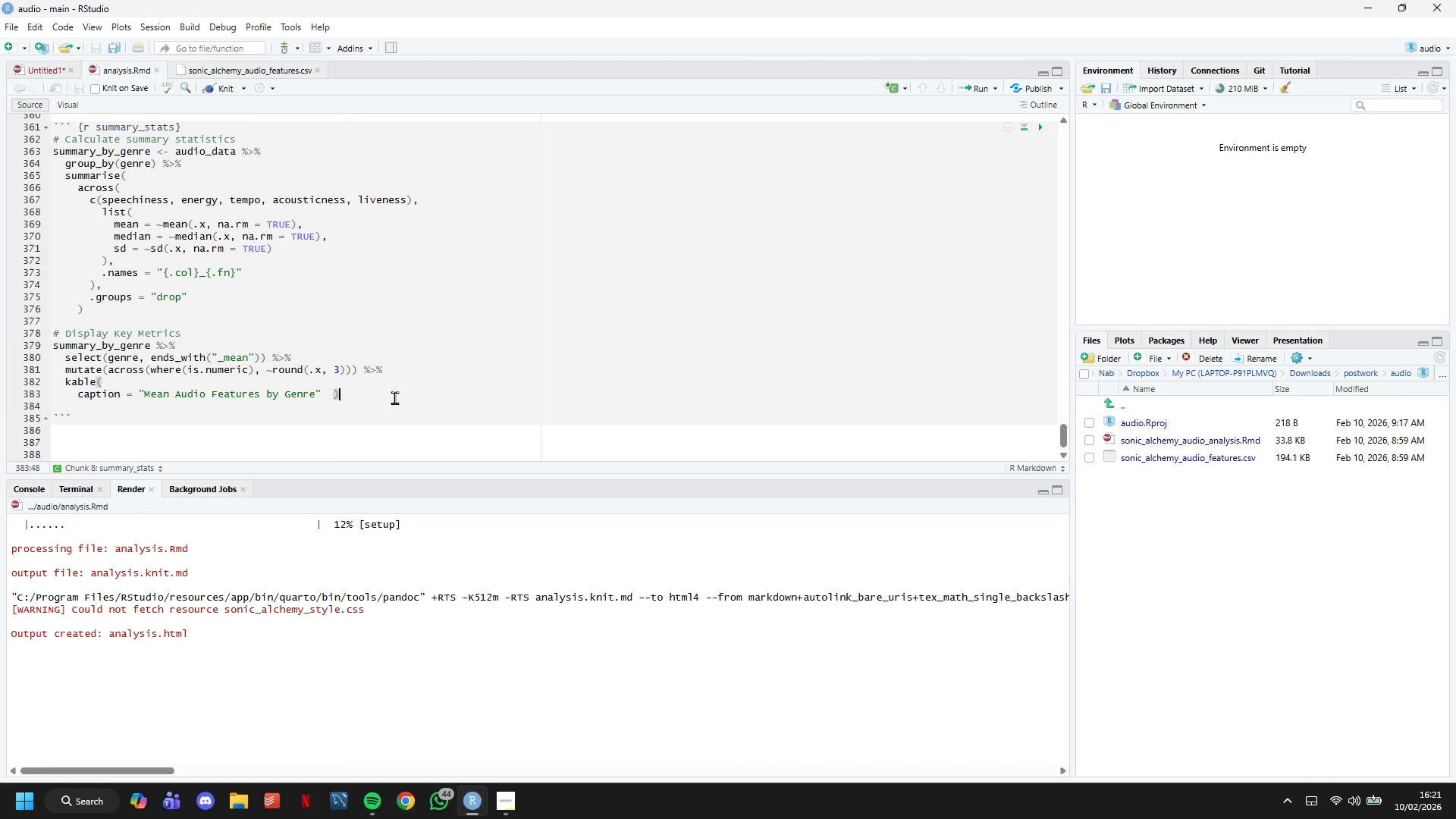 
key(Enter)
 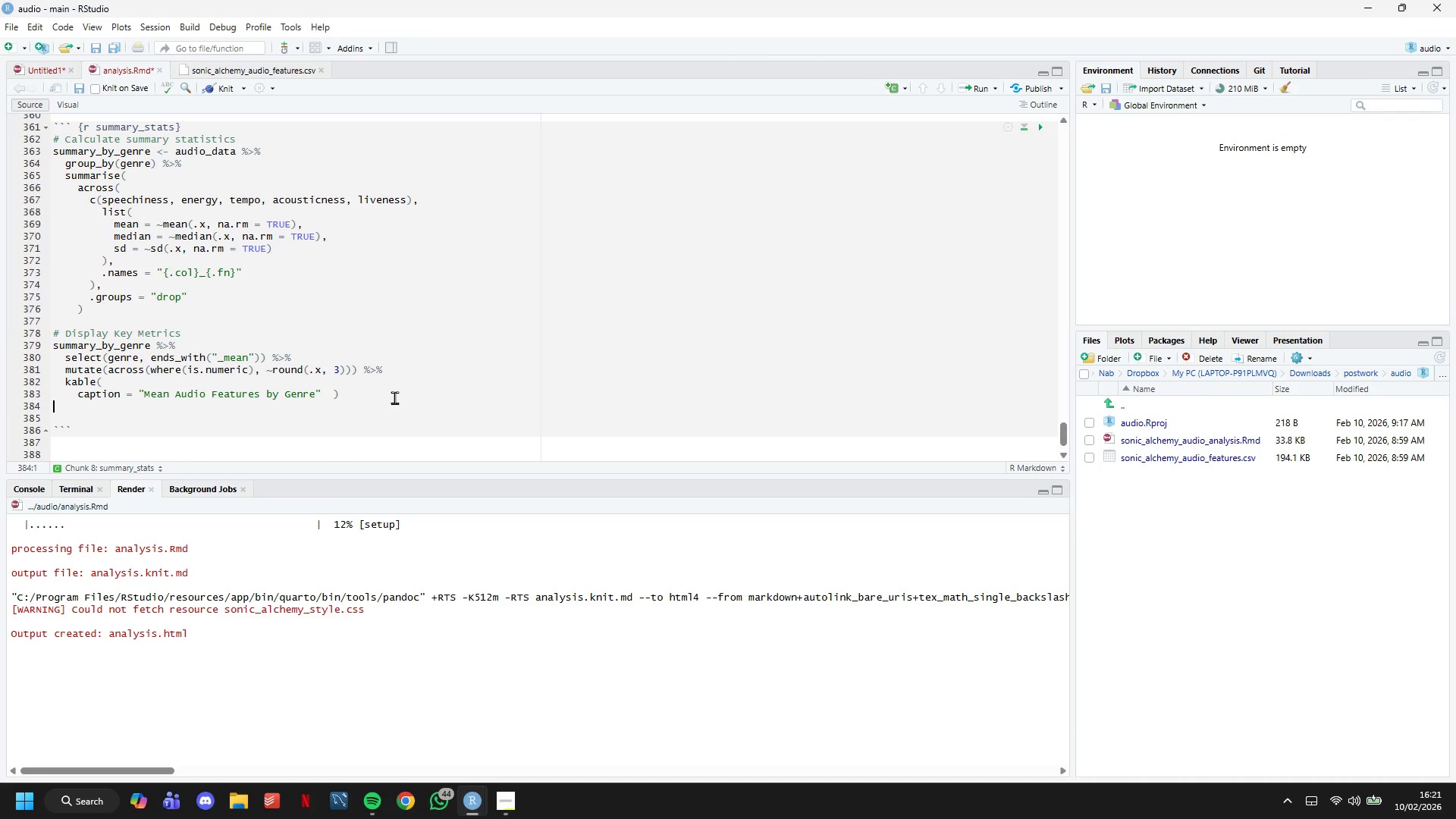 
wait(5.56)
 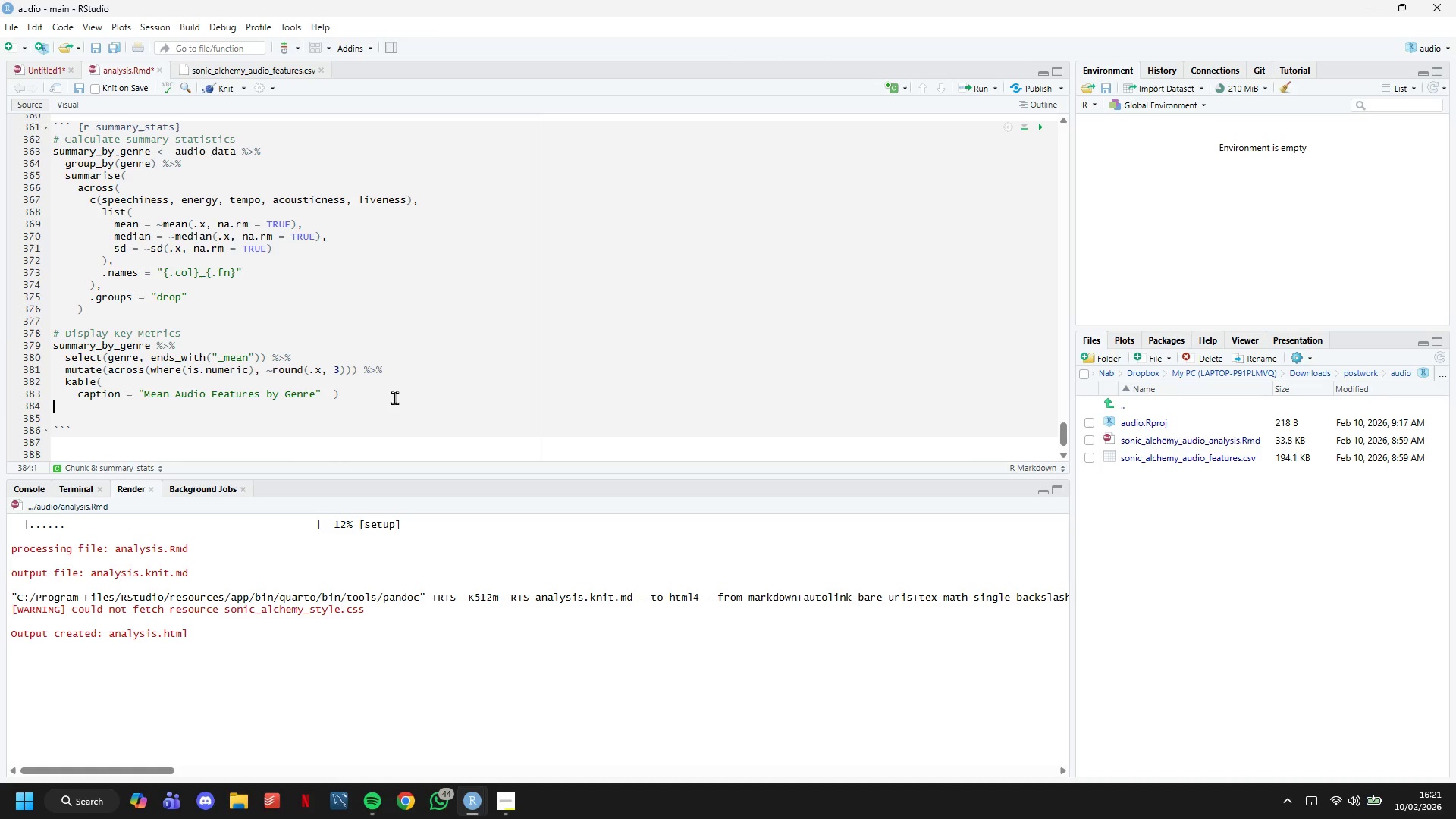 
key(Backspace)
 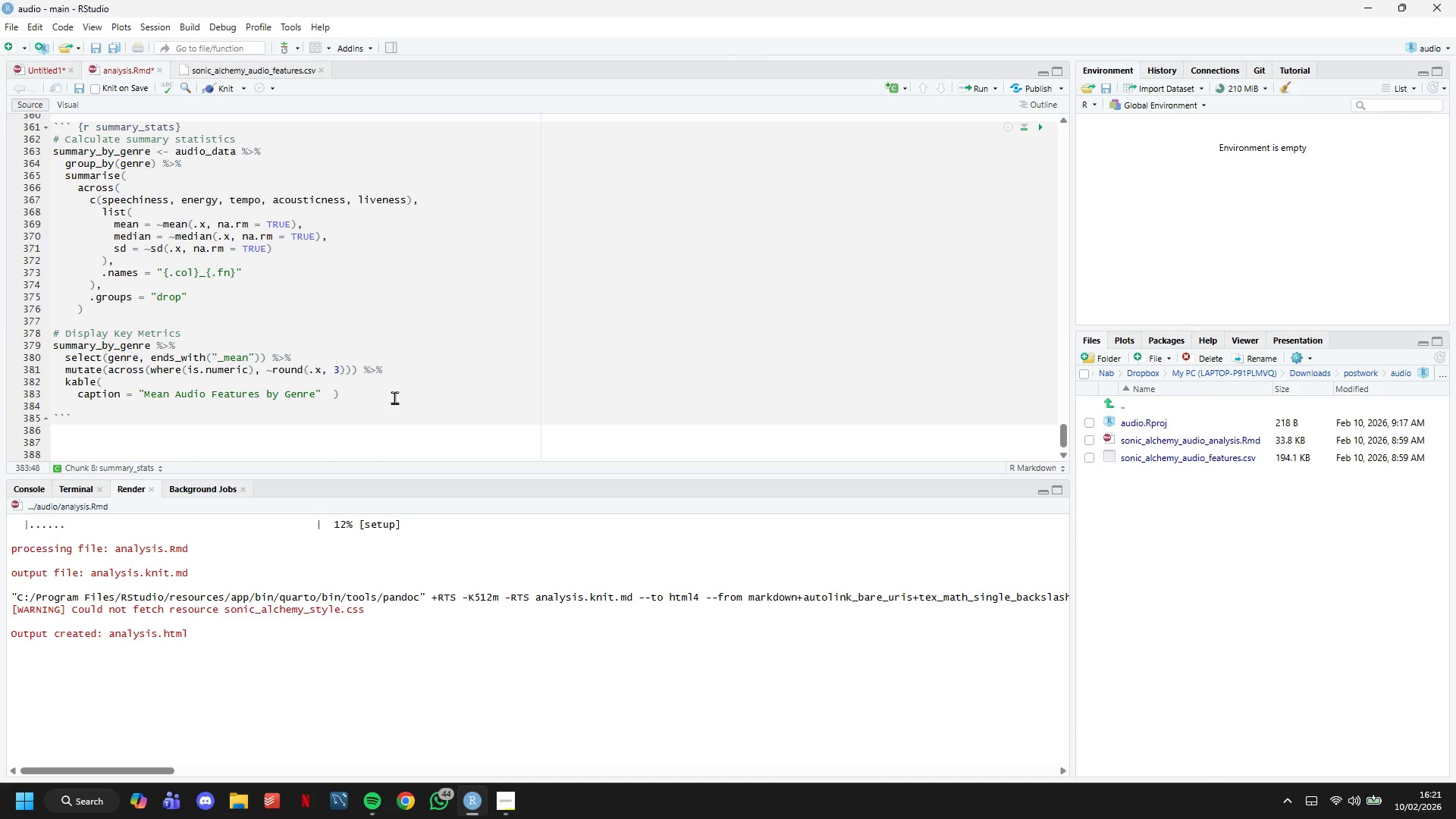 
key(ArrowLeft)
 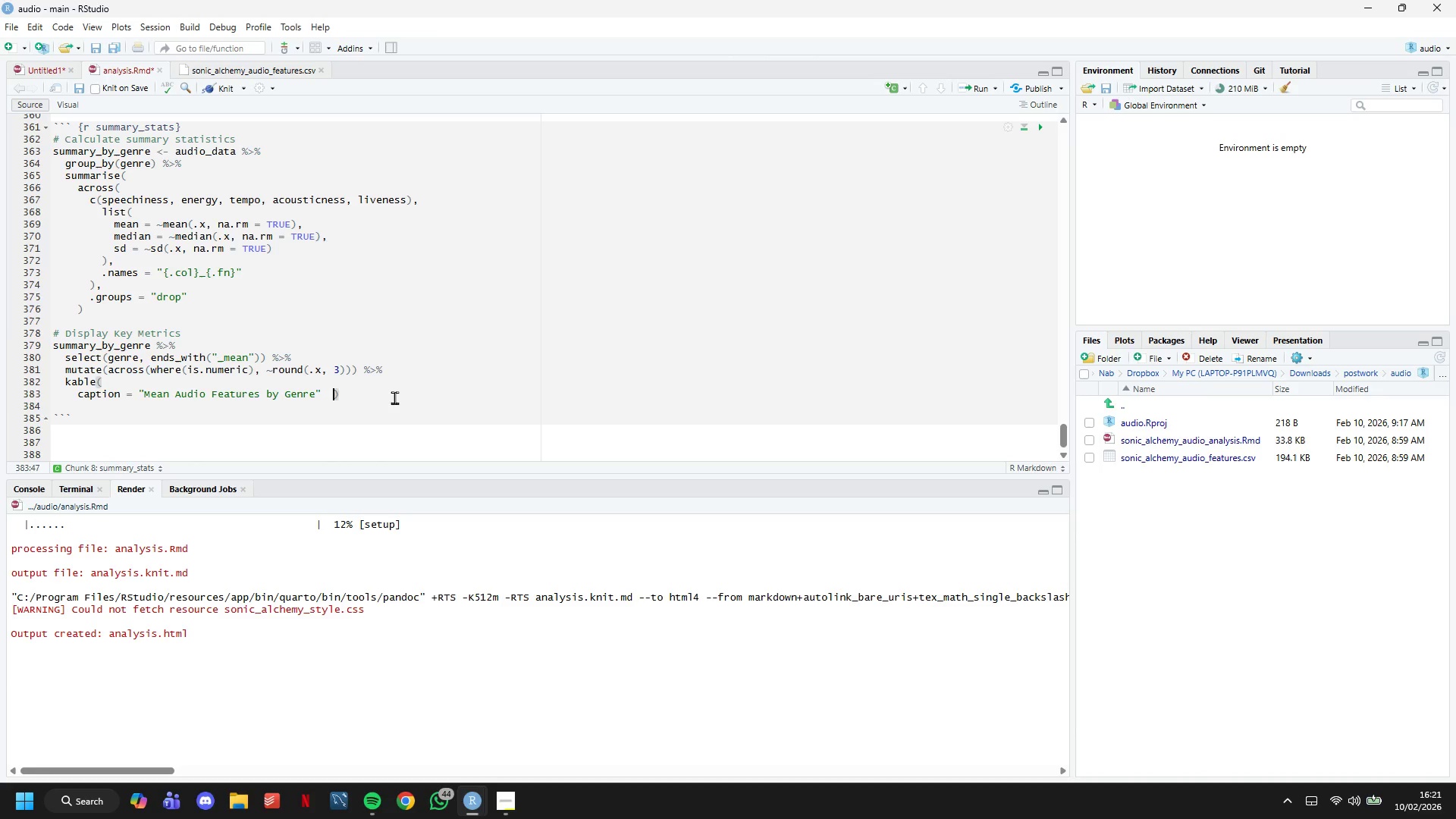 
key(Backspace)
 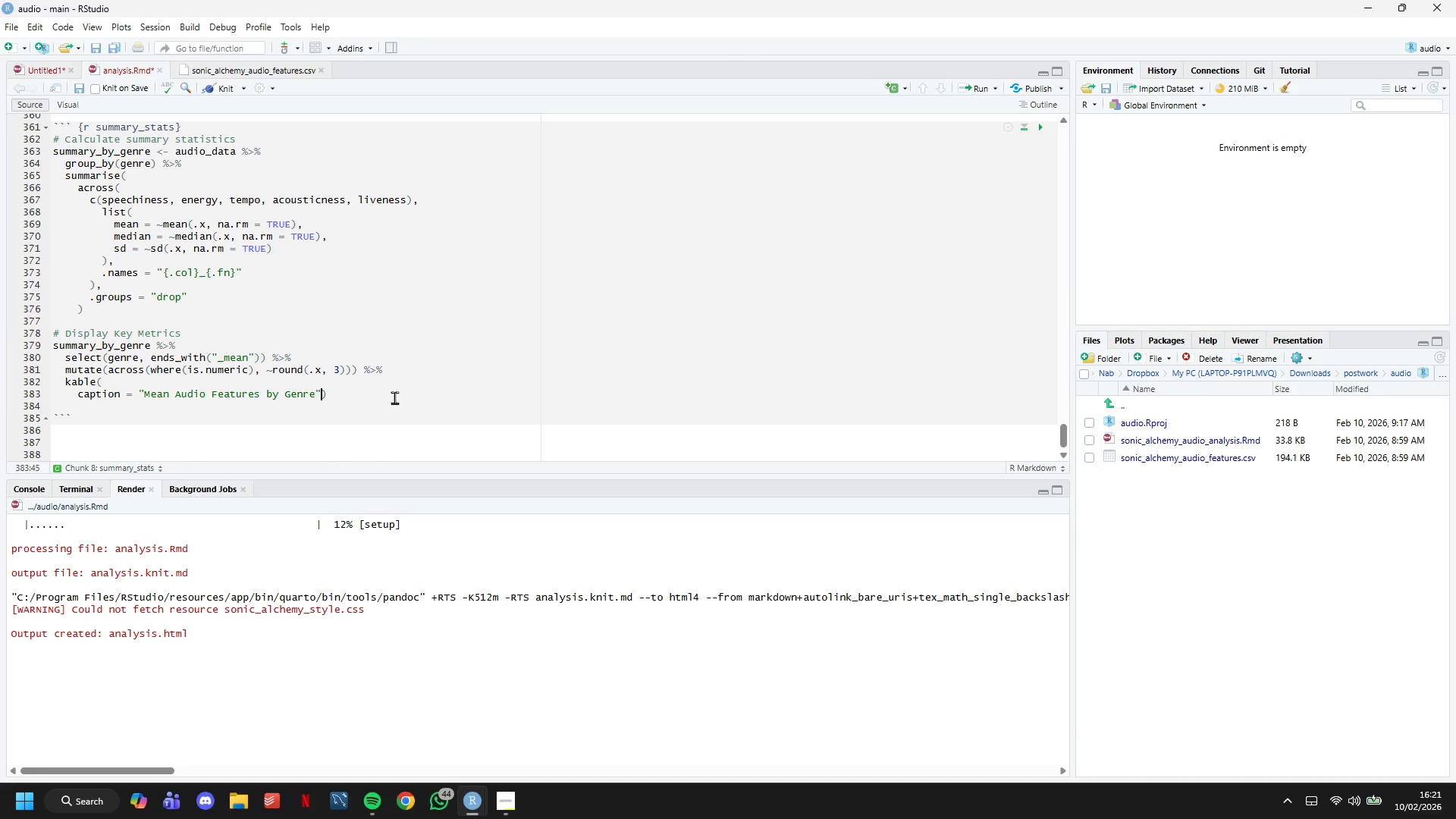 
key(ArrowRight)
 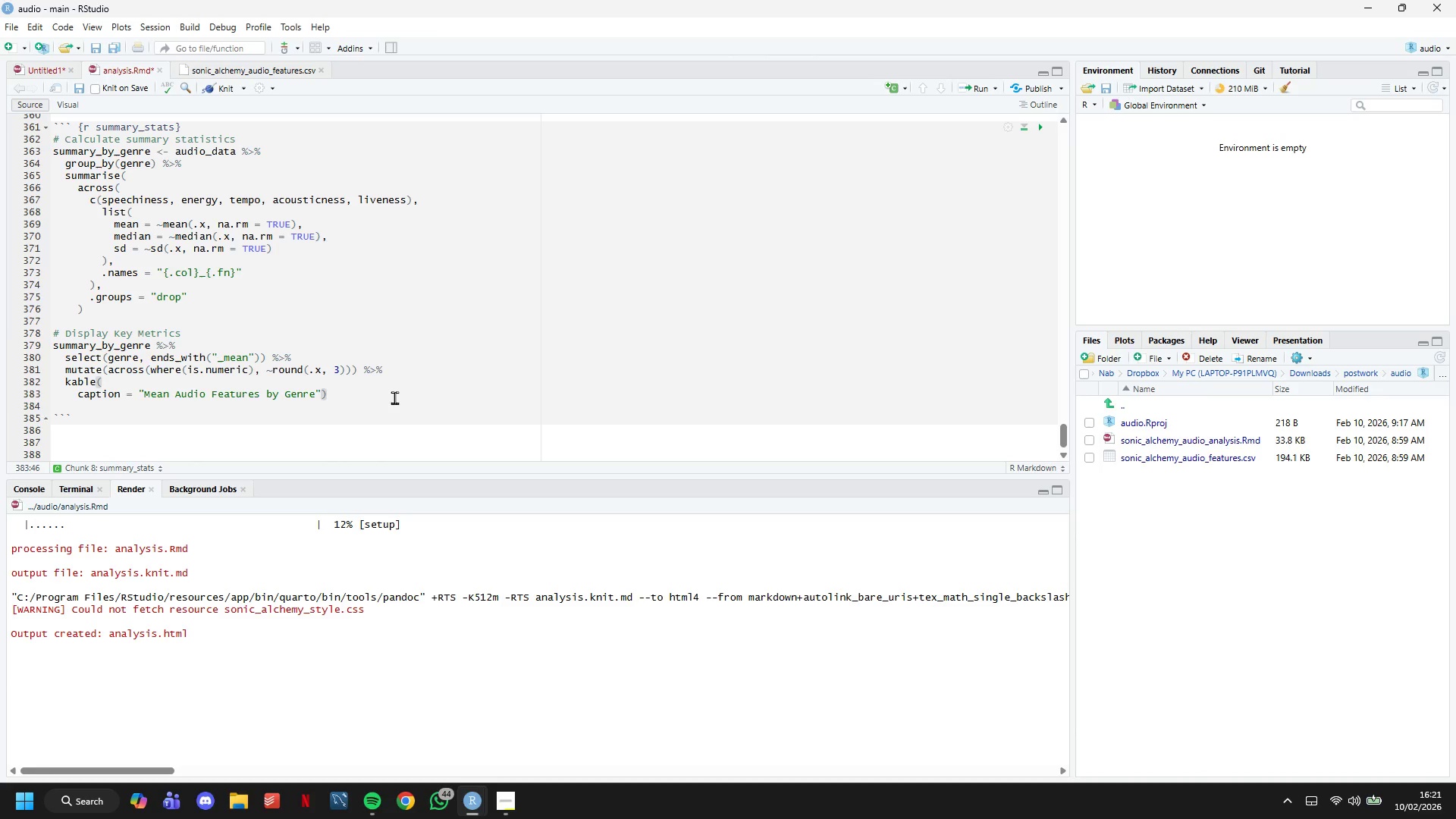 
key(Space)
 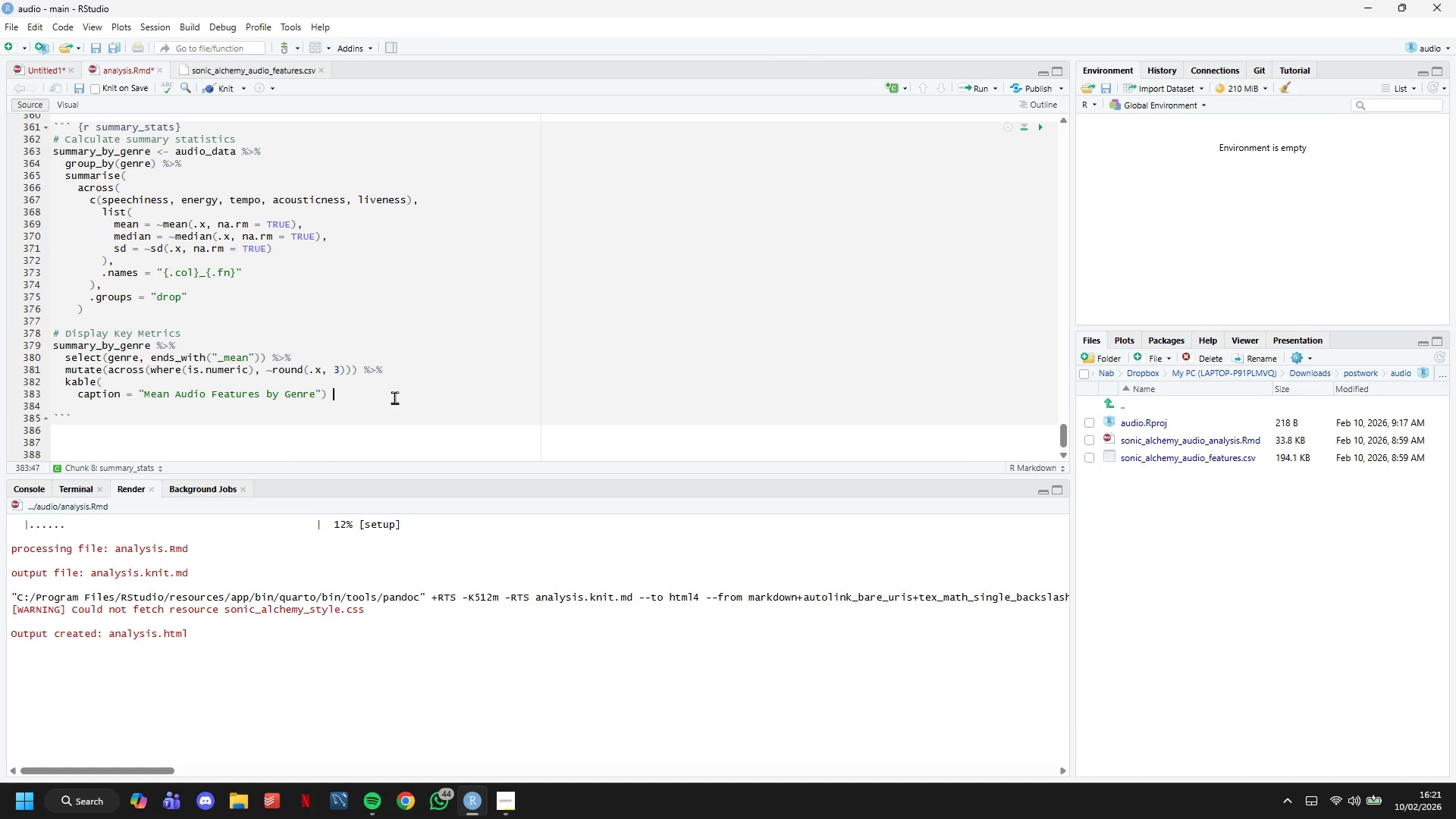 
wait(5.36)
 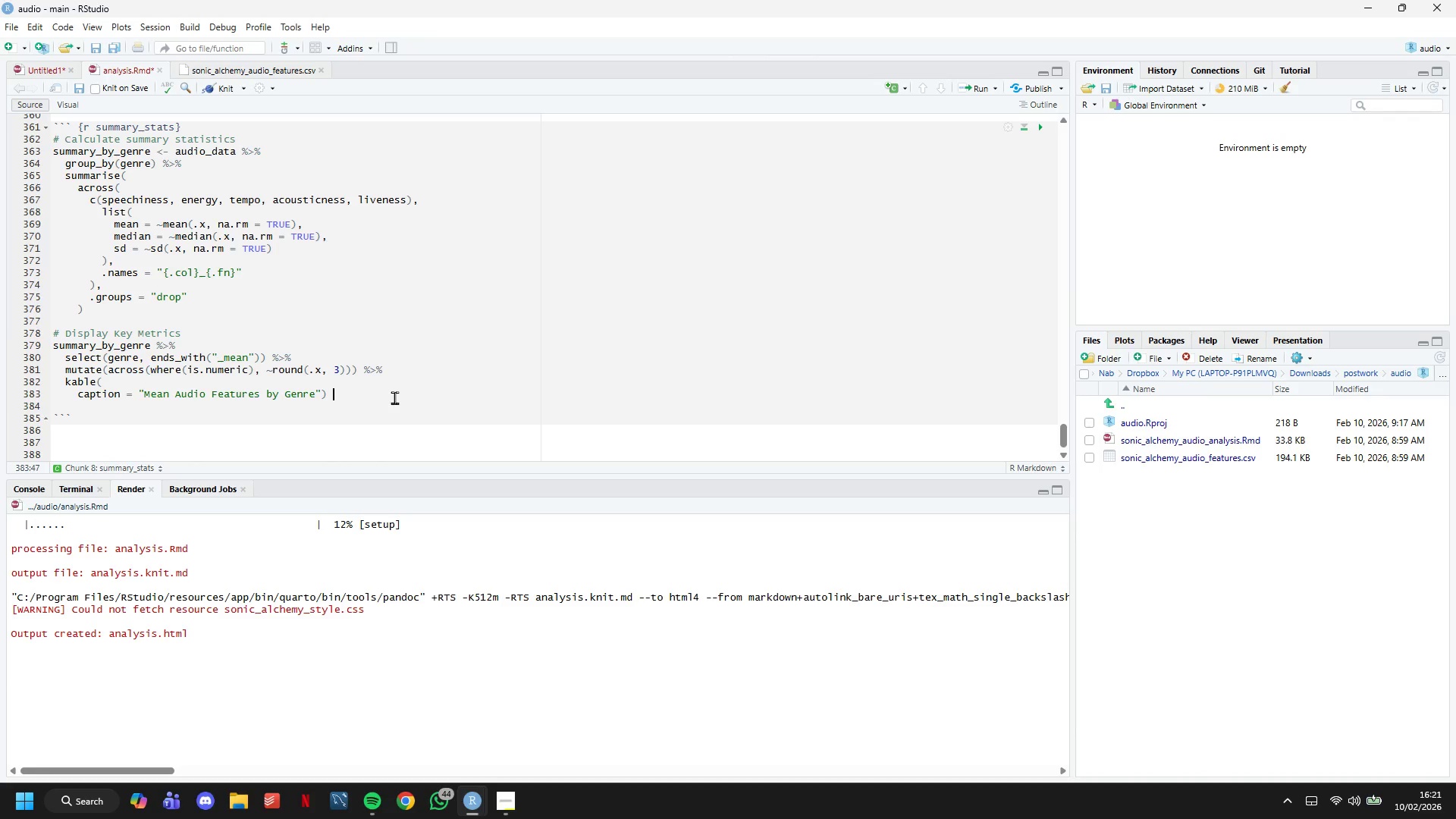 
hold_key(key=ShiftLeft, duration=1.52)
 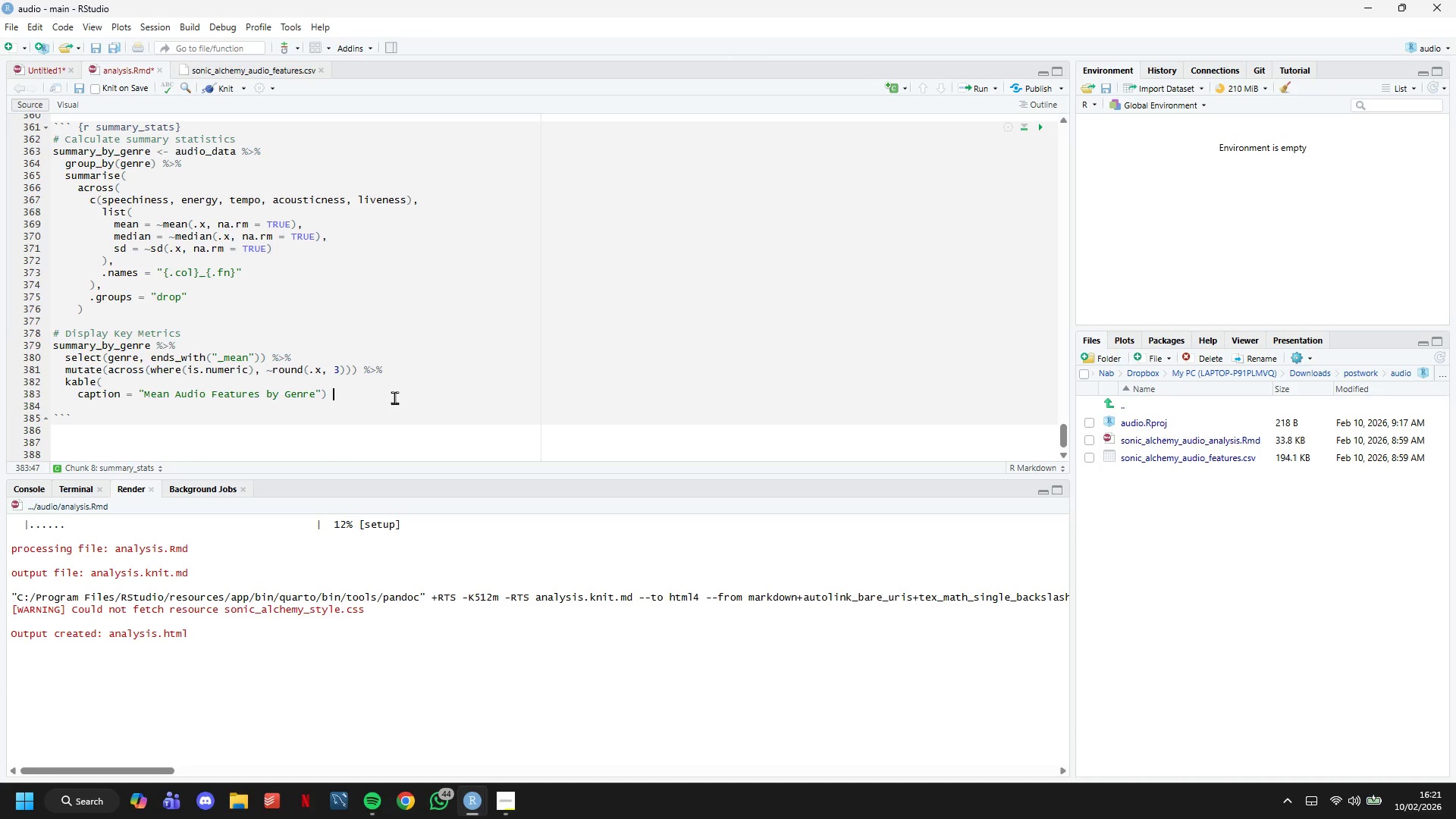 
key(Shift+5)
 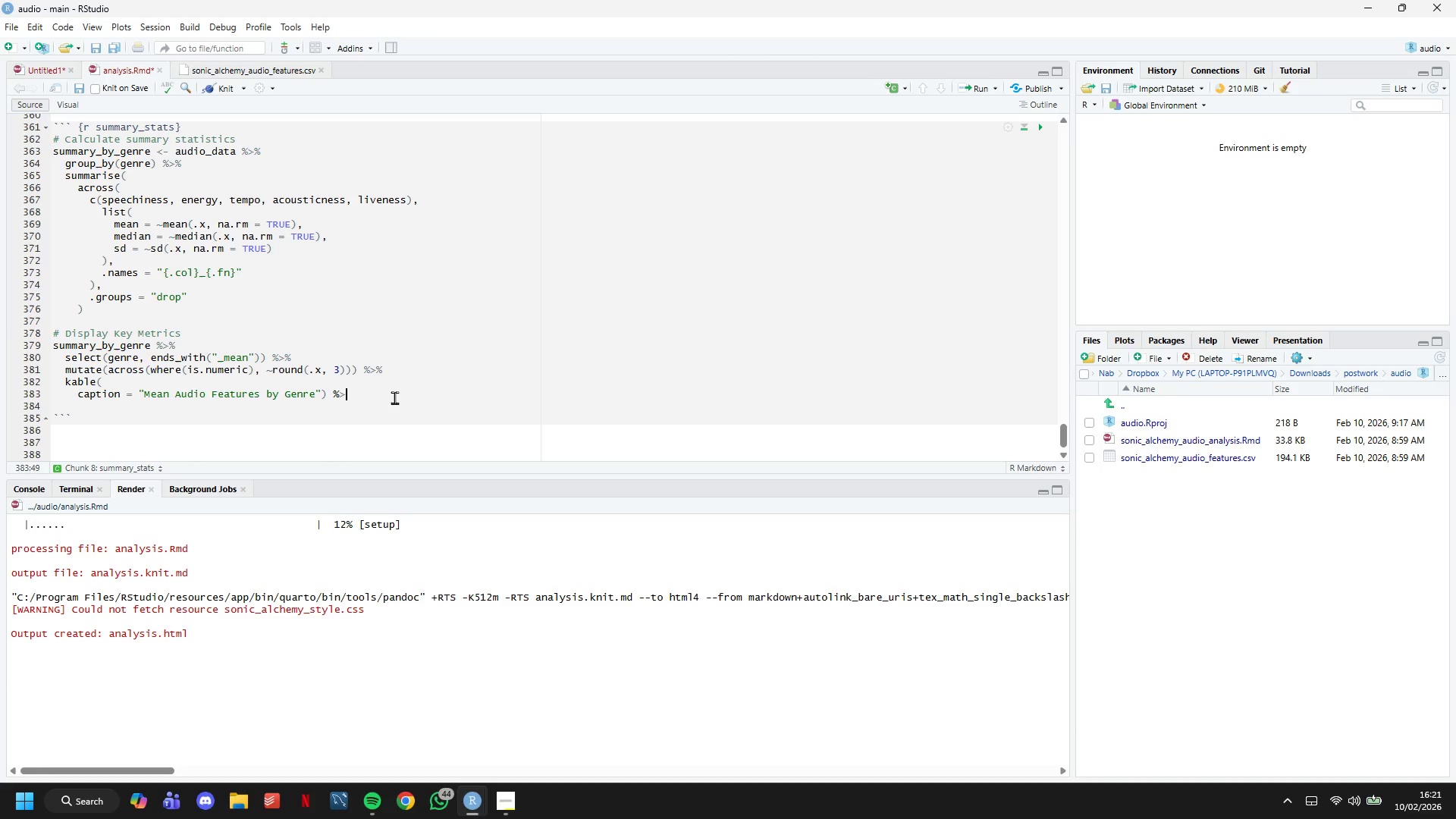 
key(Shift+Period)
 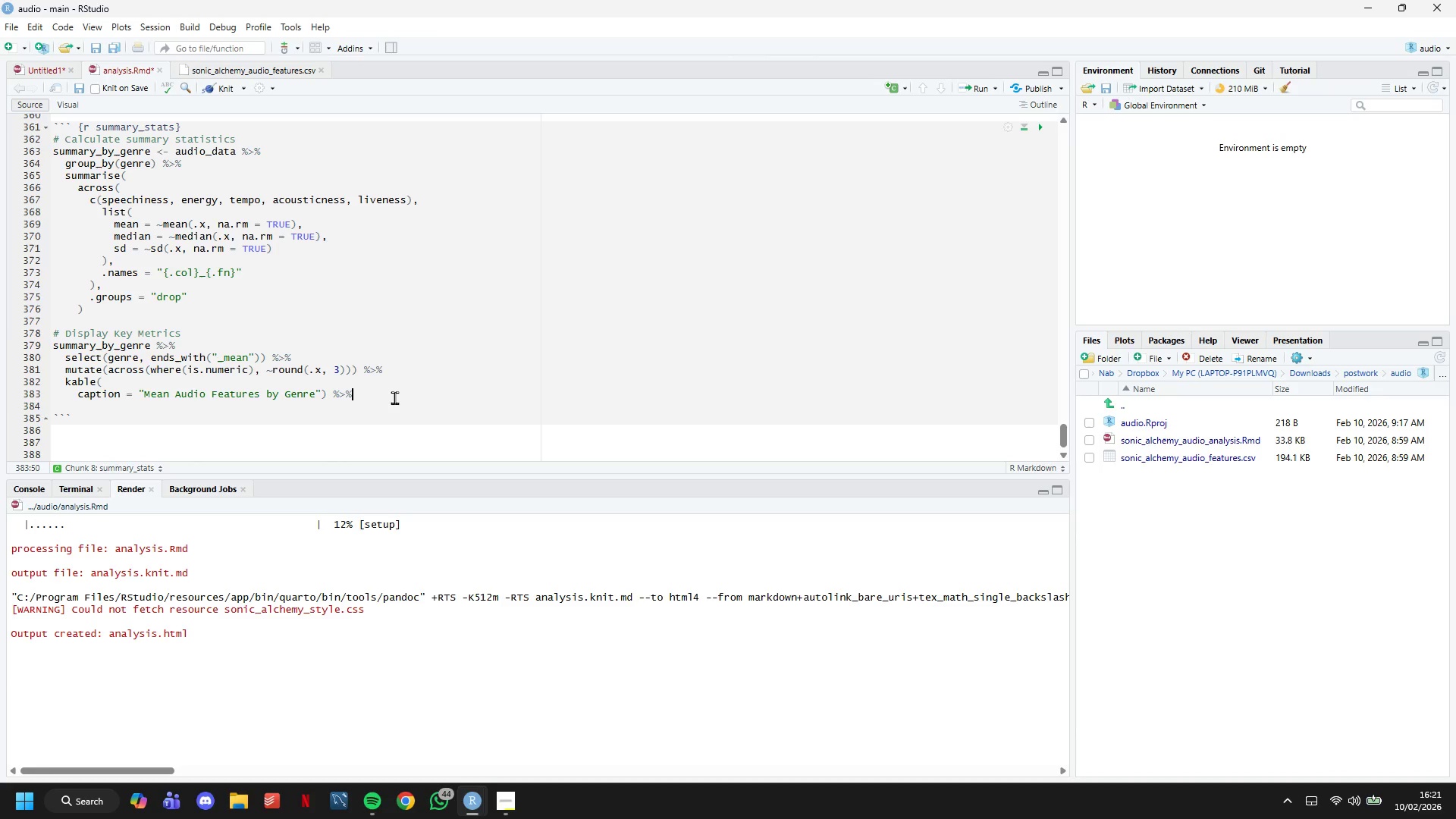 
key(Shift+5)
 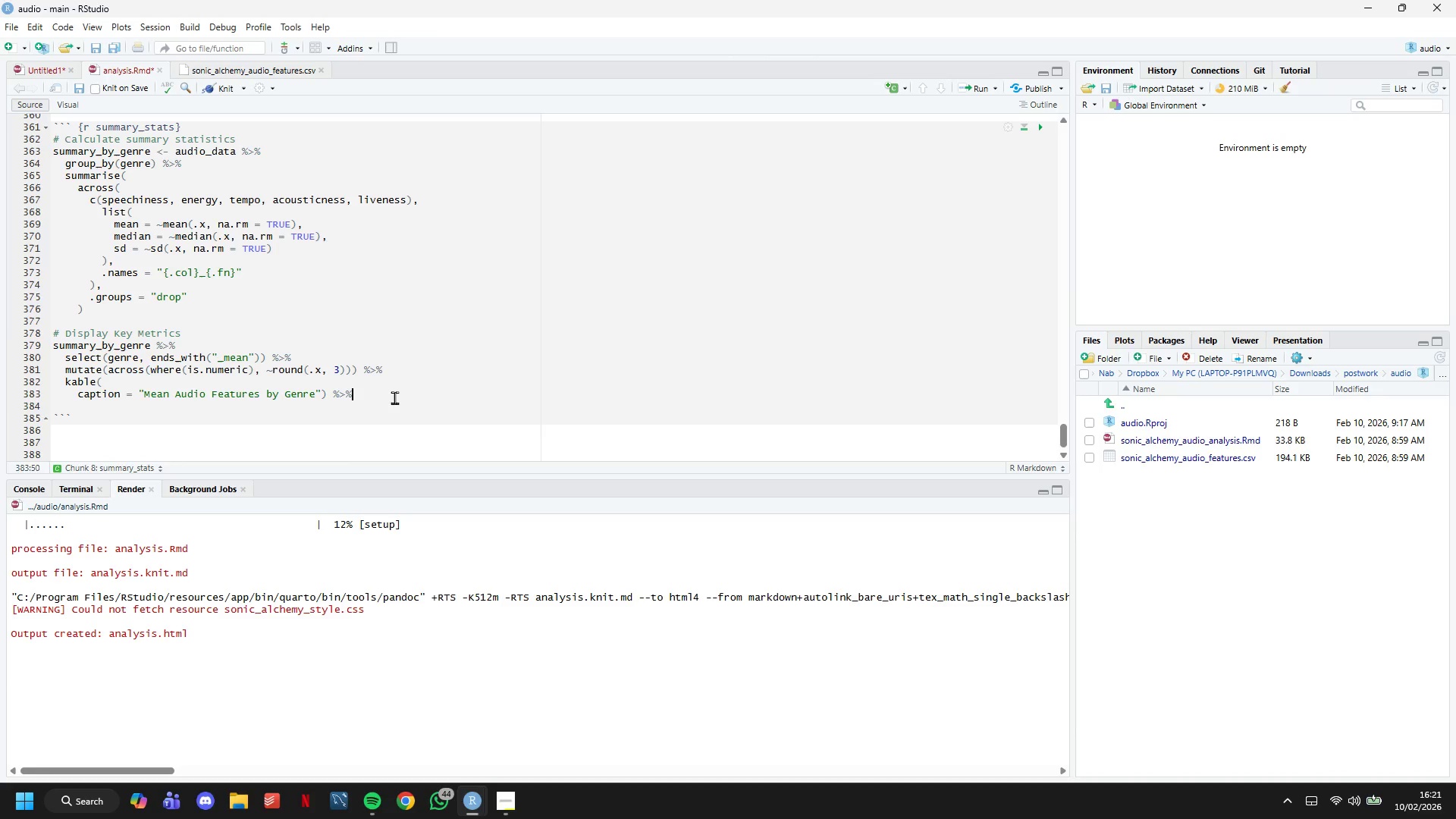 
key(Enter)
 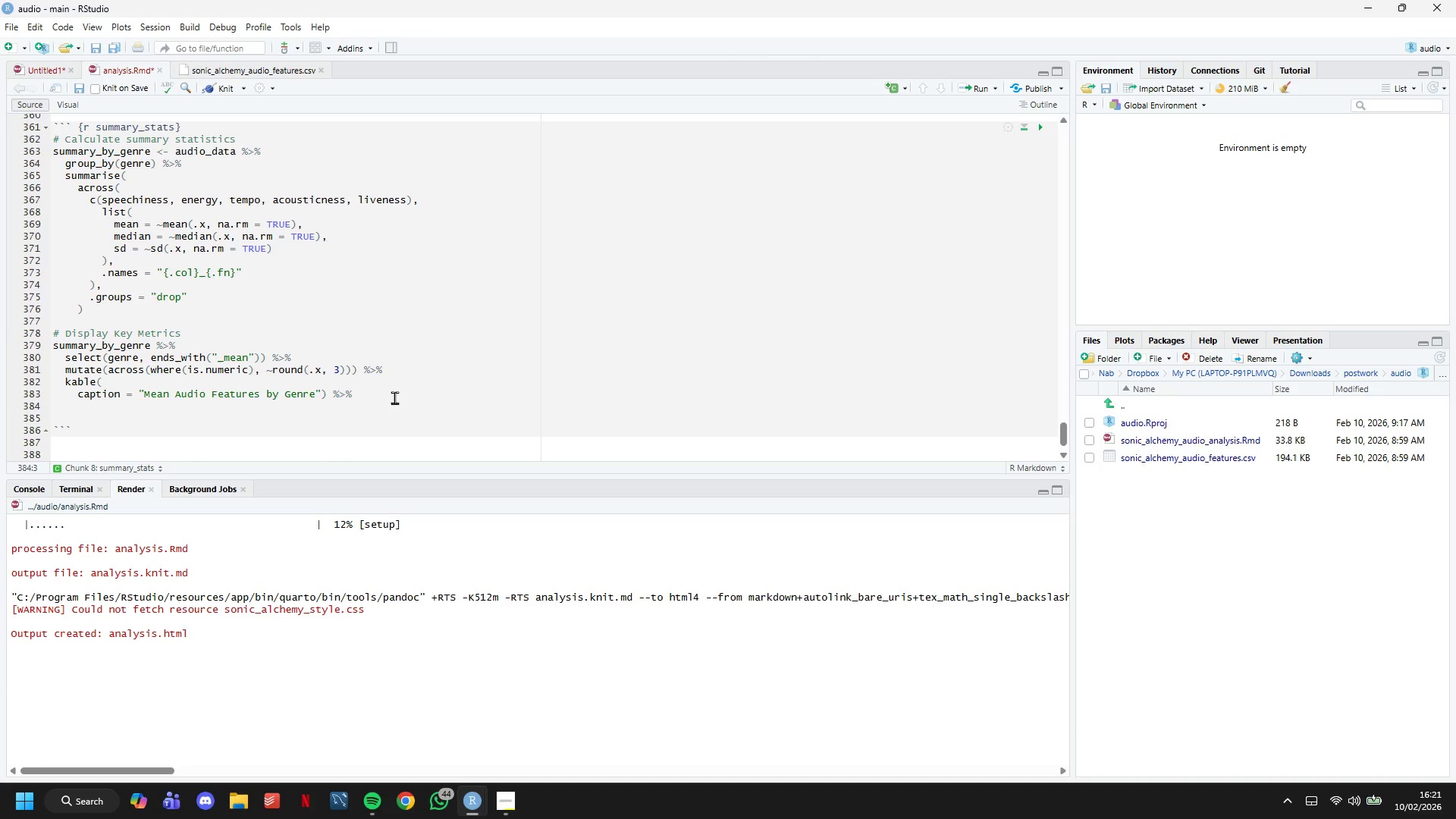 
wait(8.51)
 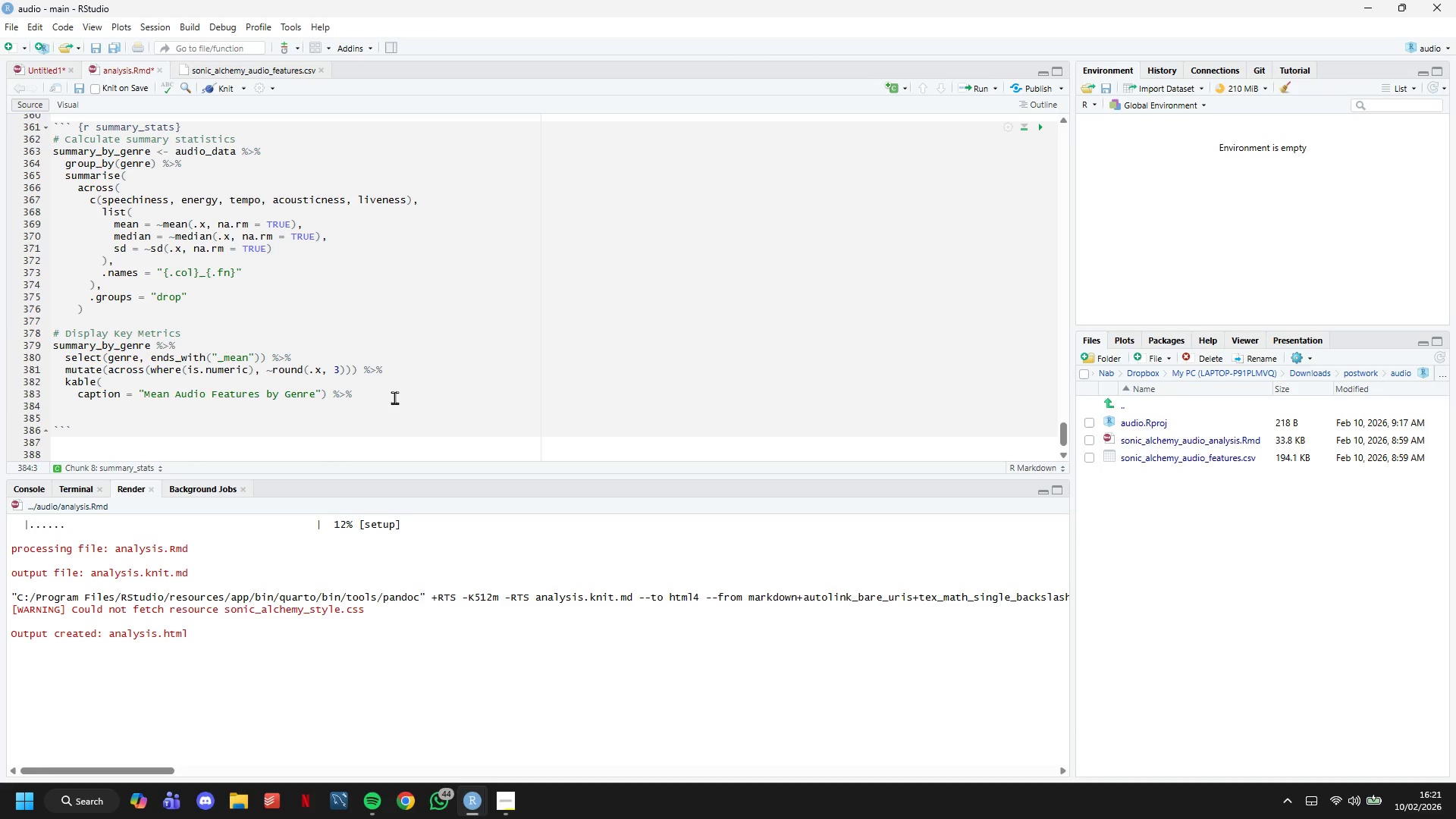 
type(row_spec)
 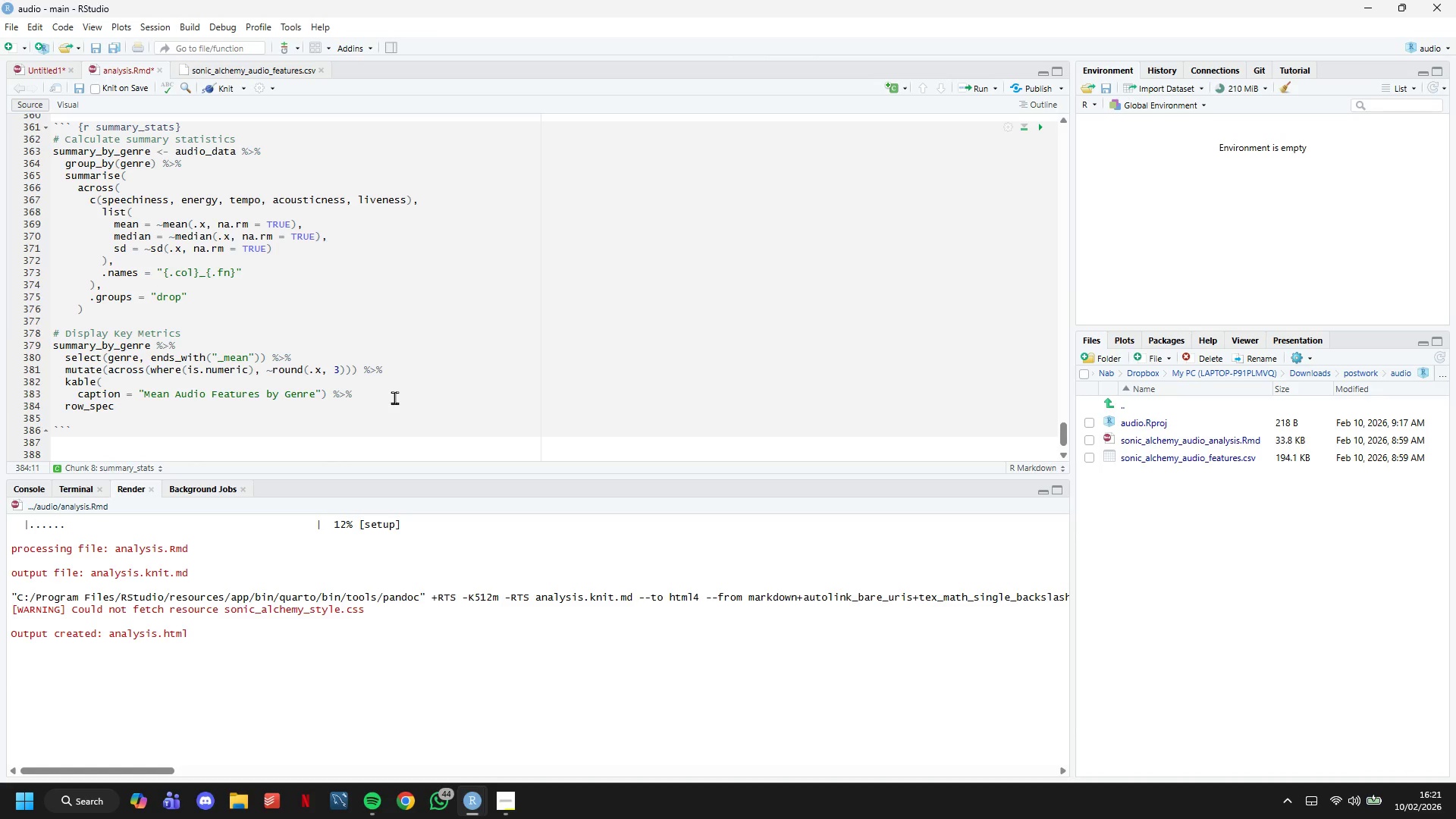 
wait(5.14)
 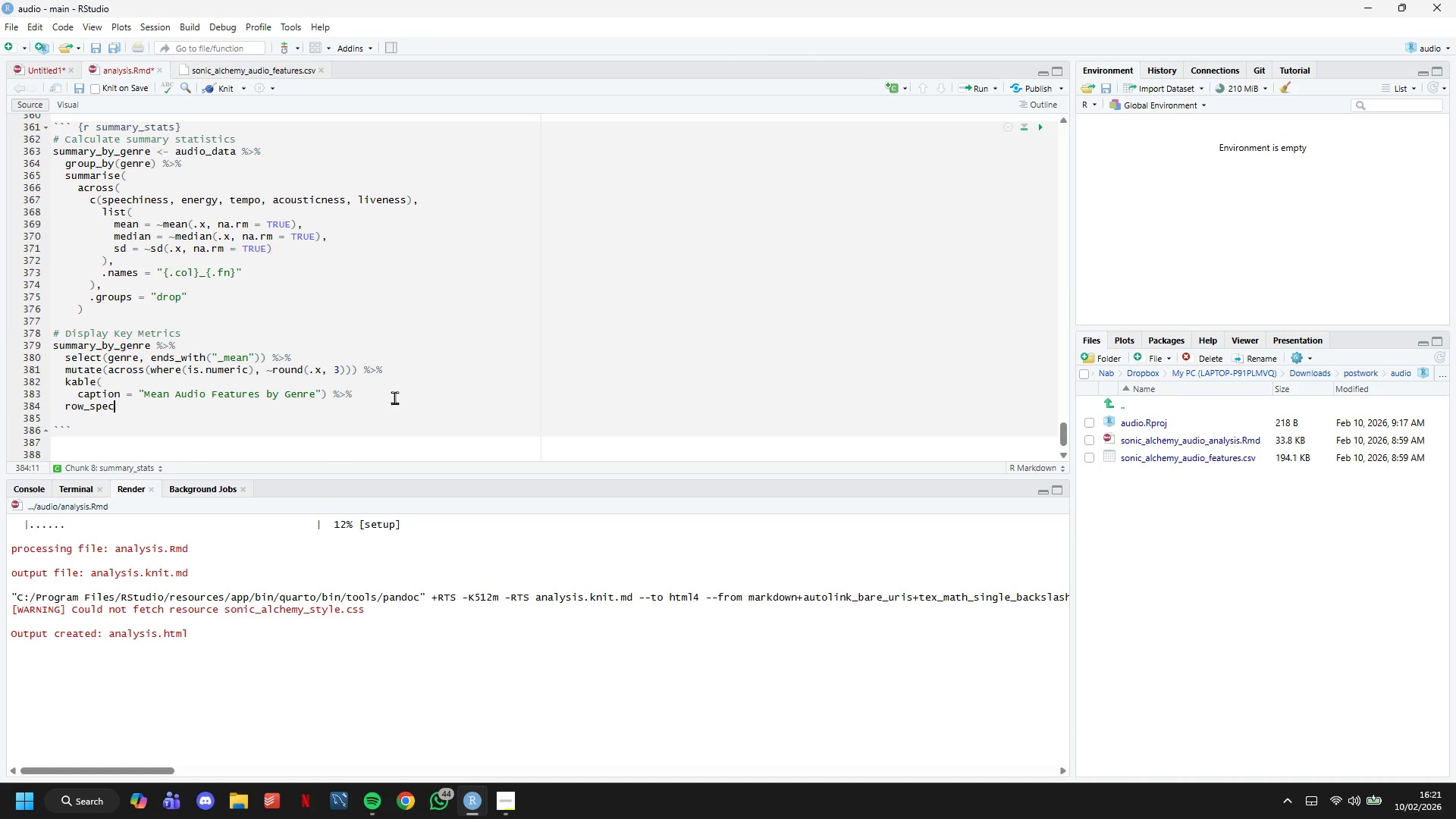 
type((0, background)
 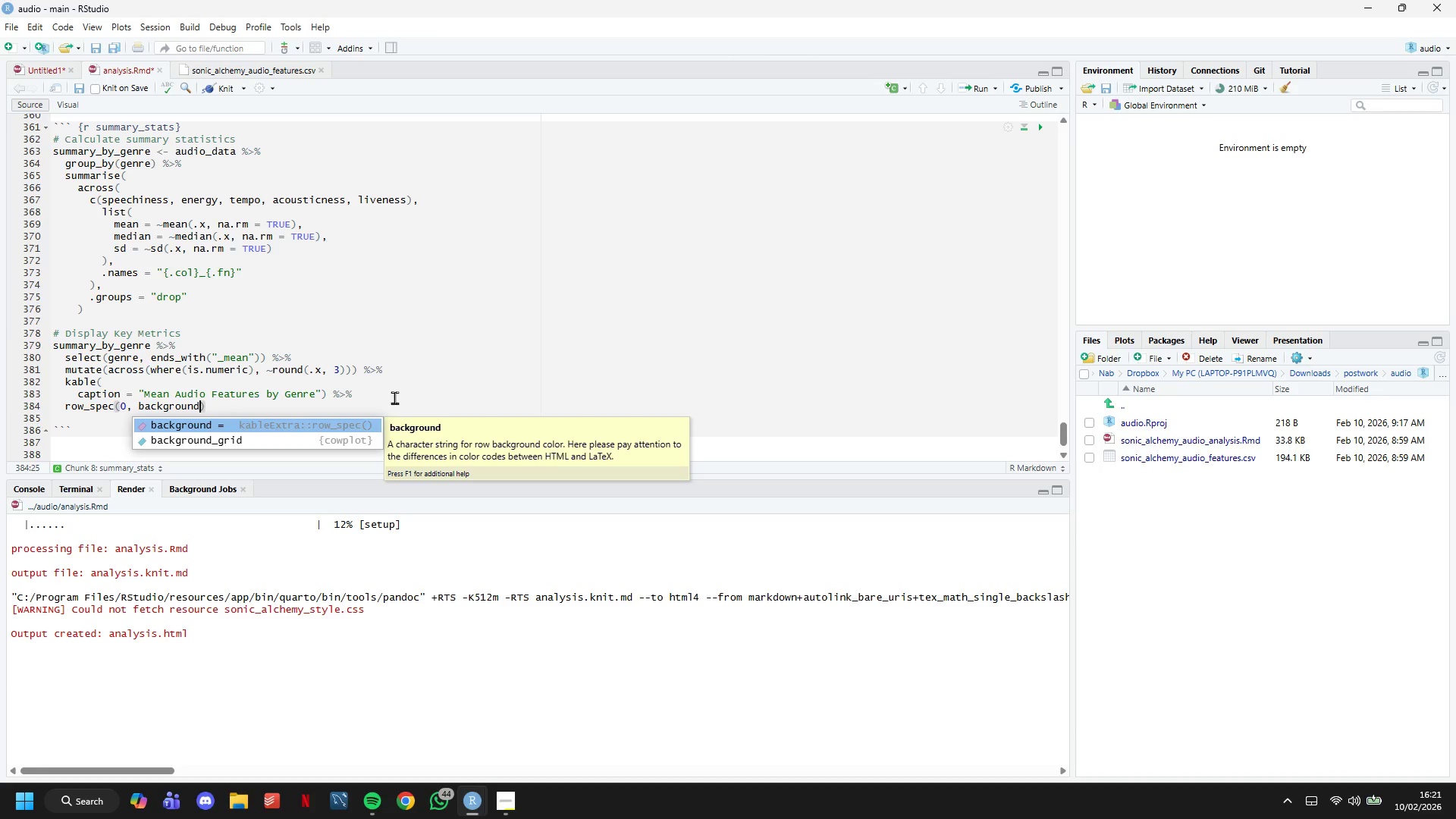 
type( = sonic)
 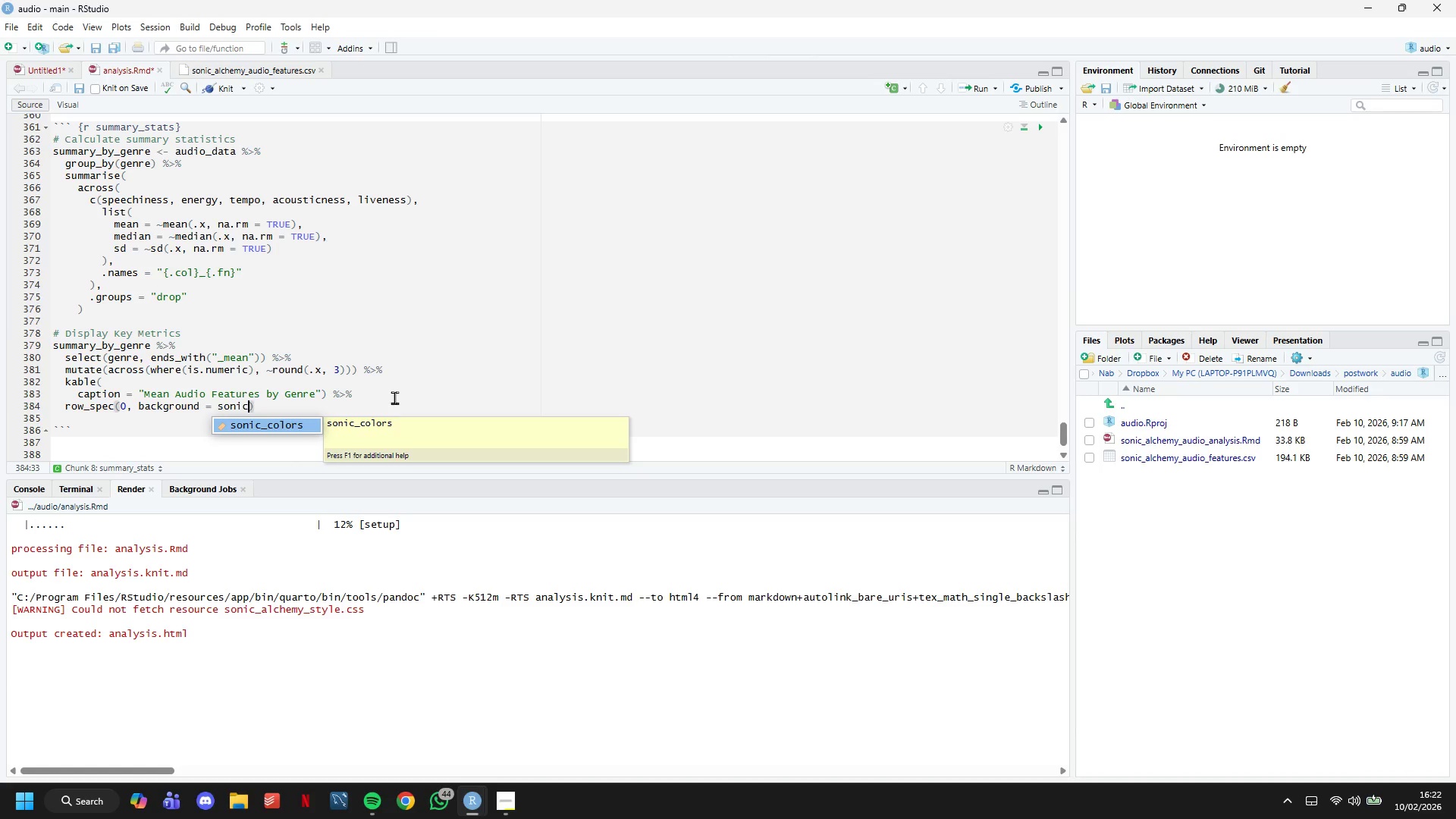 
wait(14.22)
 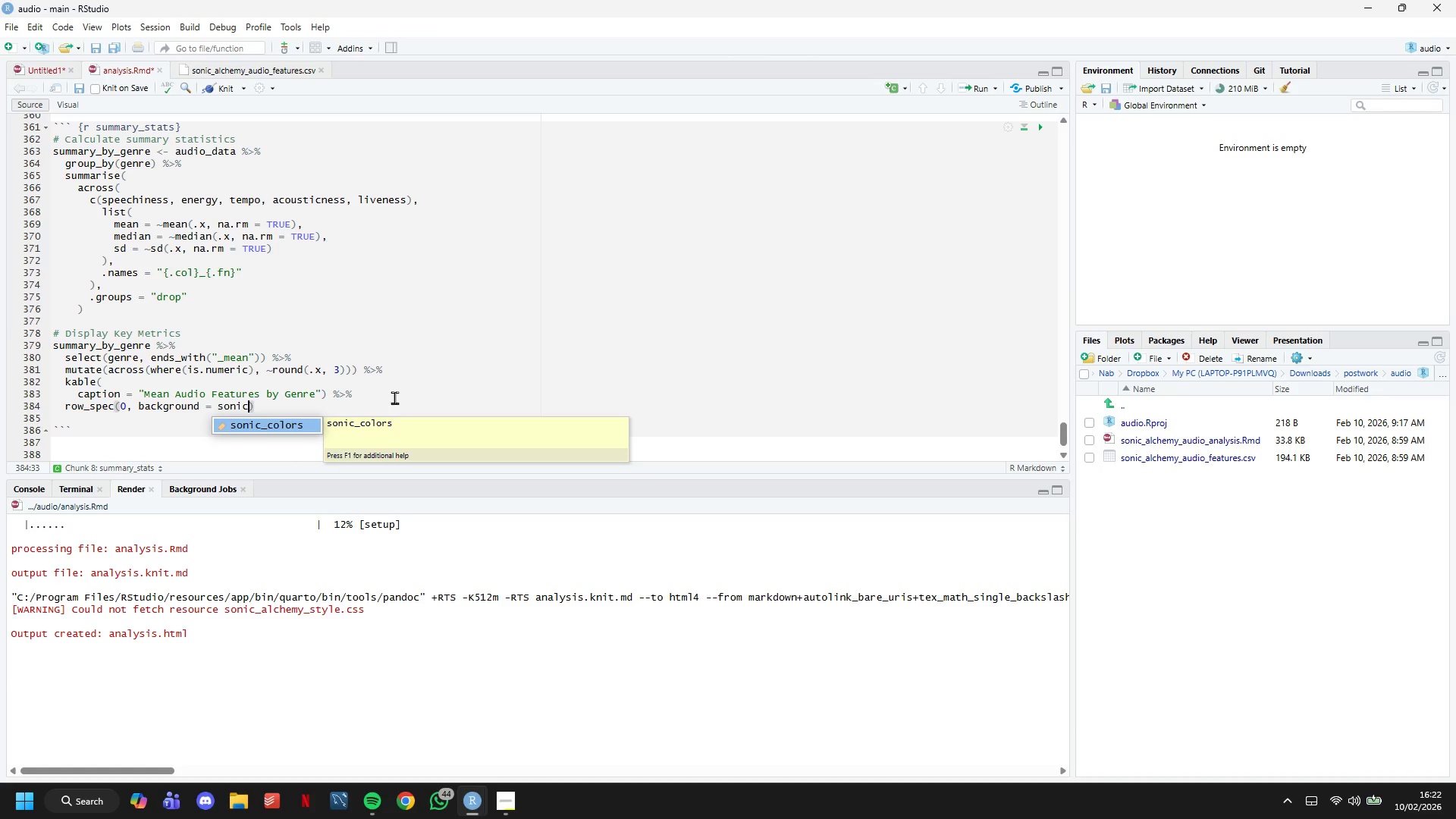 
hold_key(key=ShiftLeft, duration=1.52)
 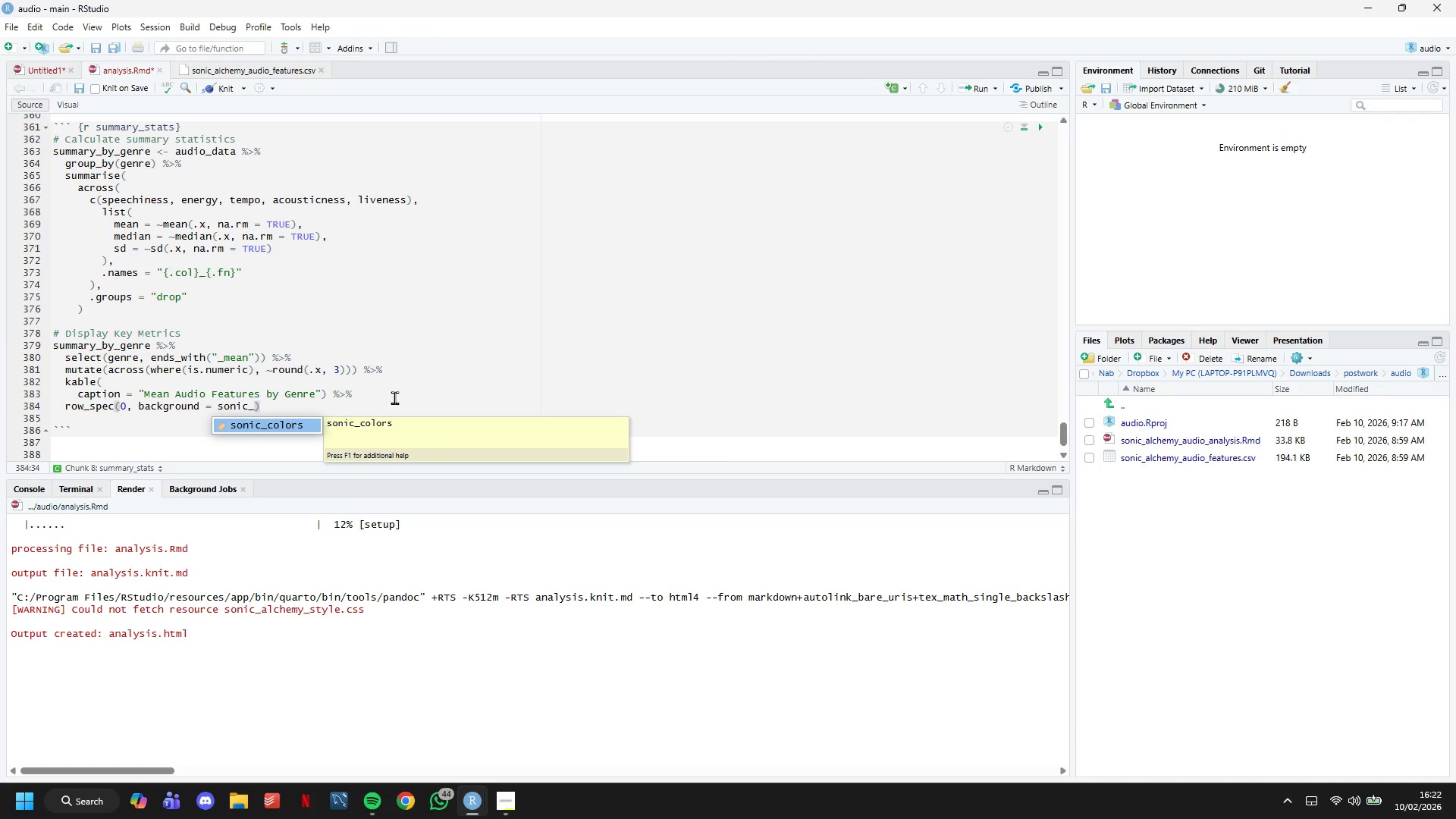 
key(Shift+ShiftLeft)
 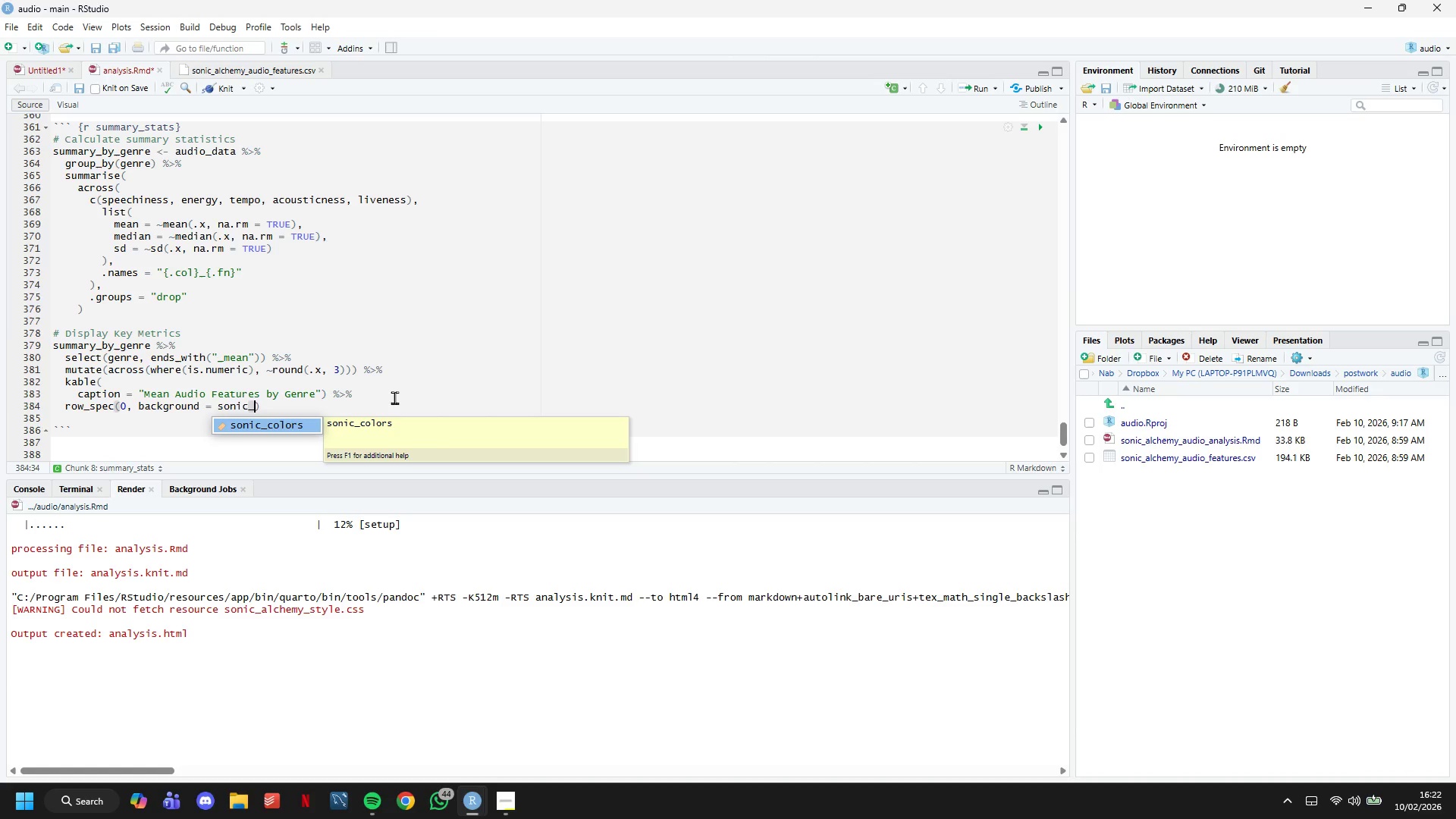 
key(Shift+Minus)
 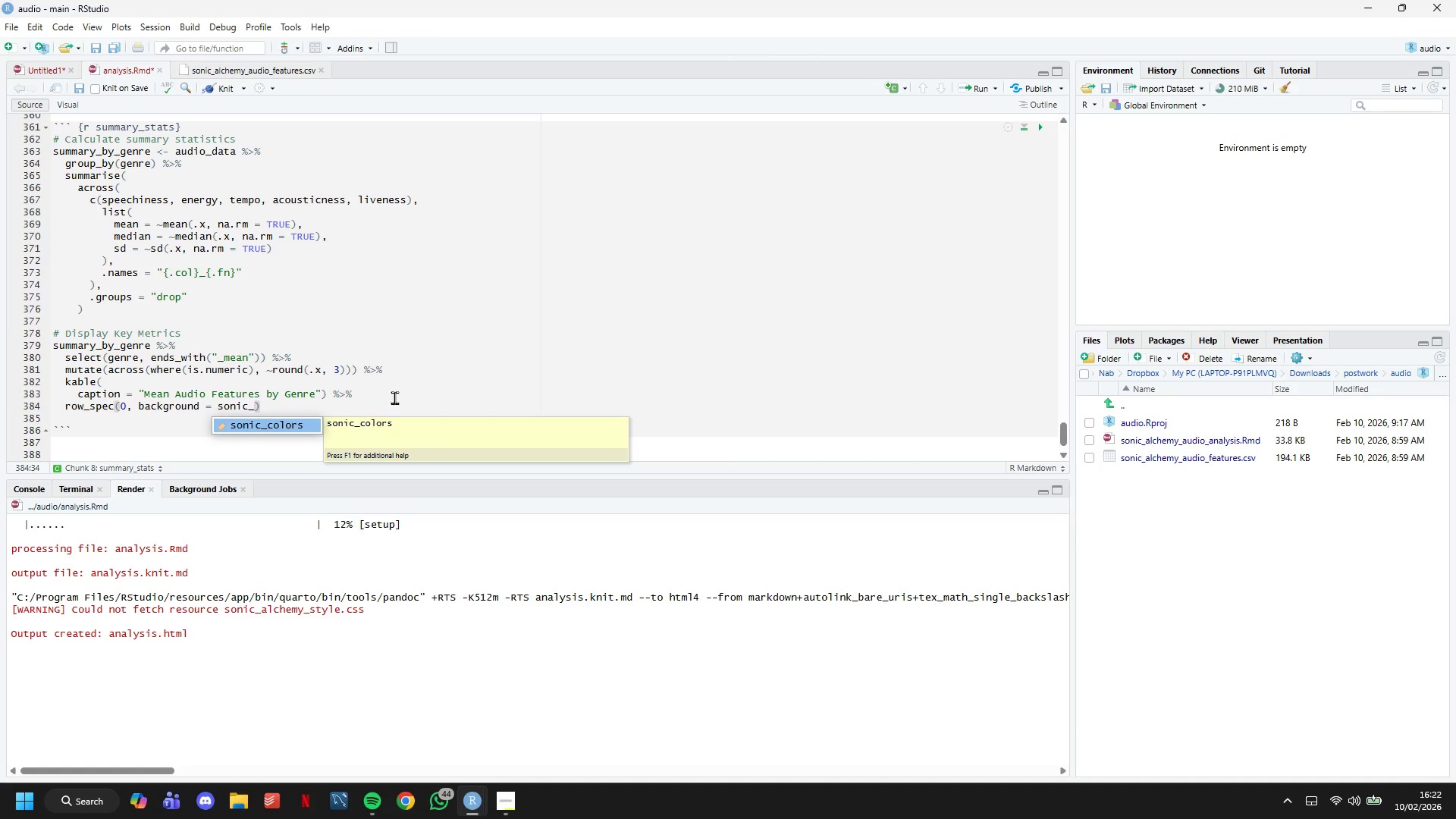 
wait(5.11)
 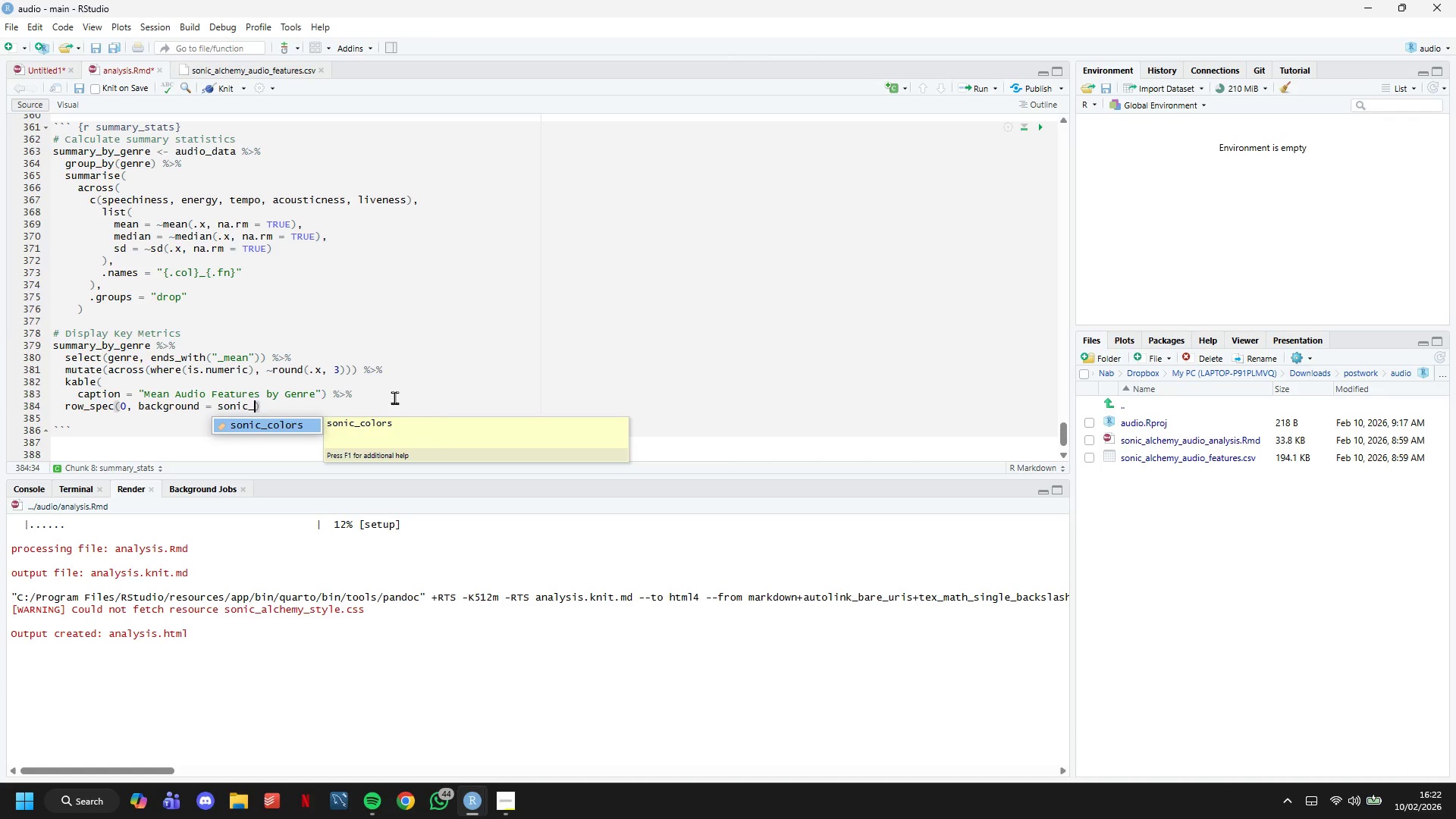 
type(colors$)
 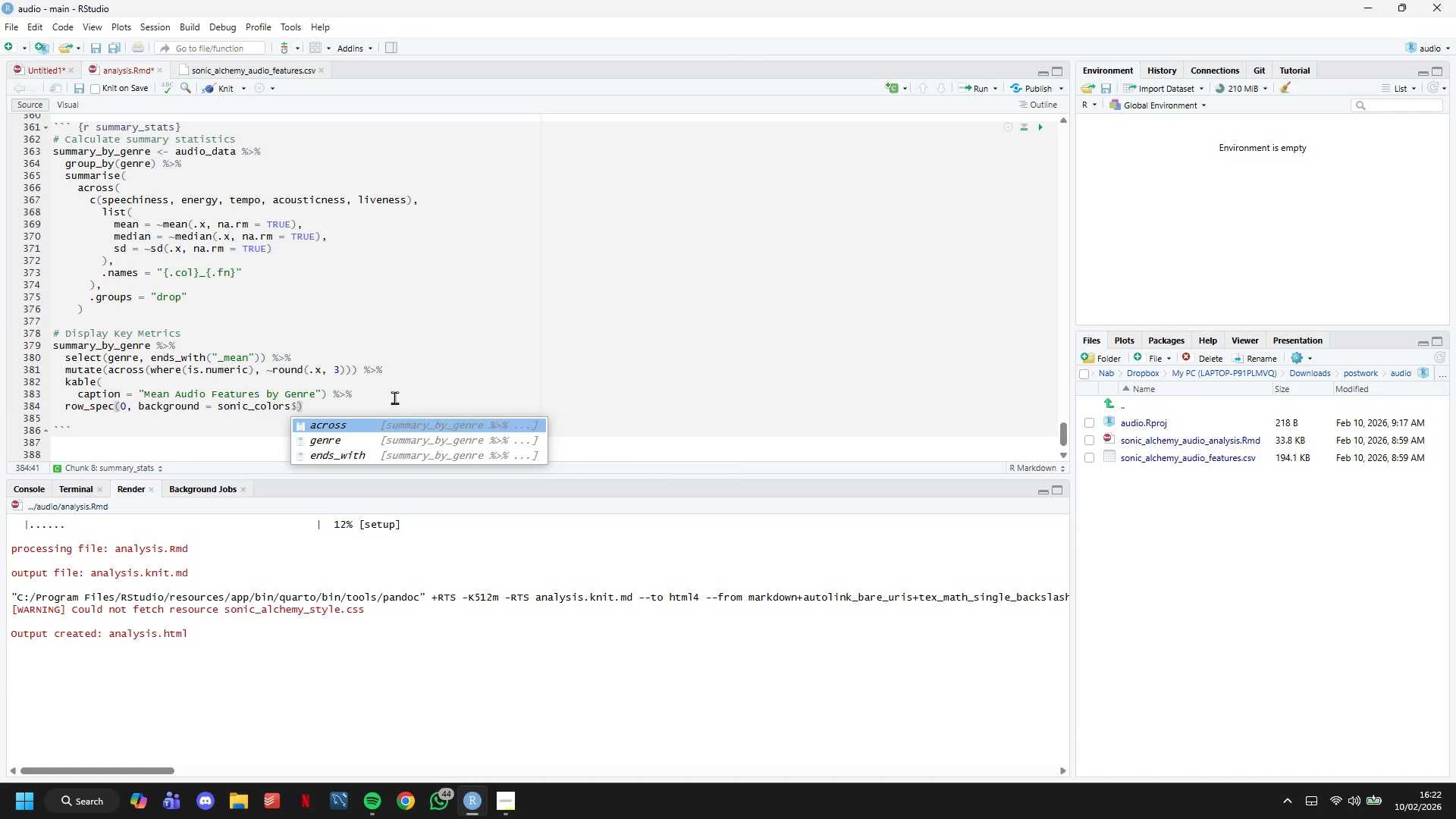 
wait(20.11)
 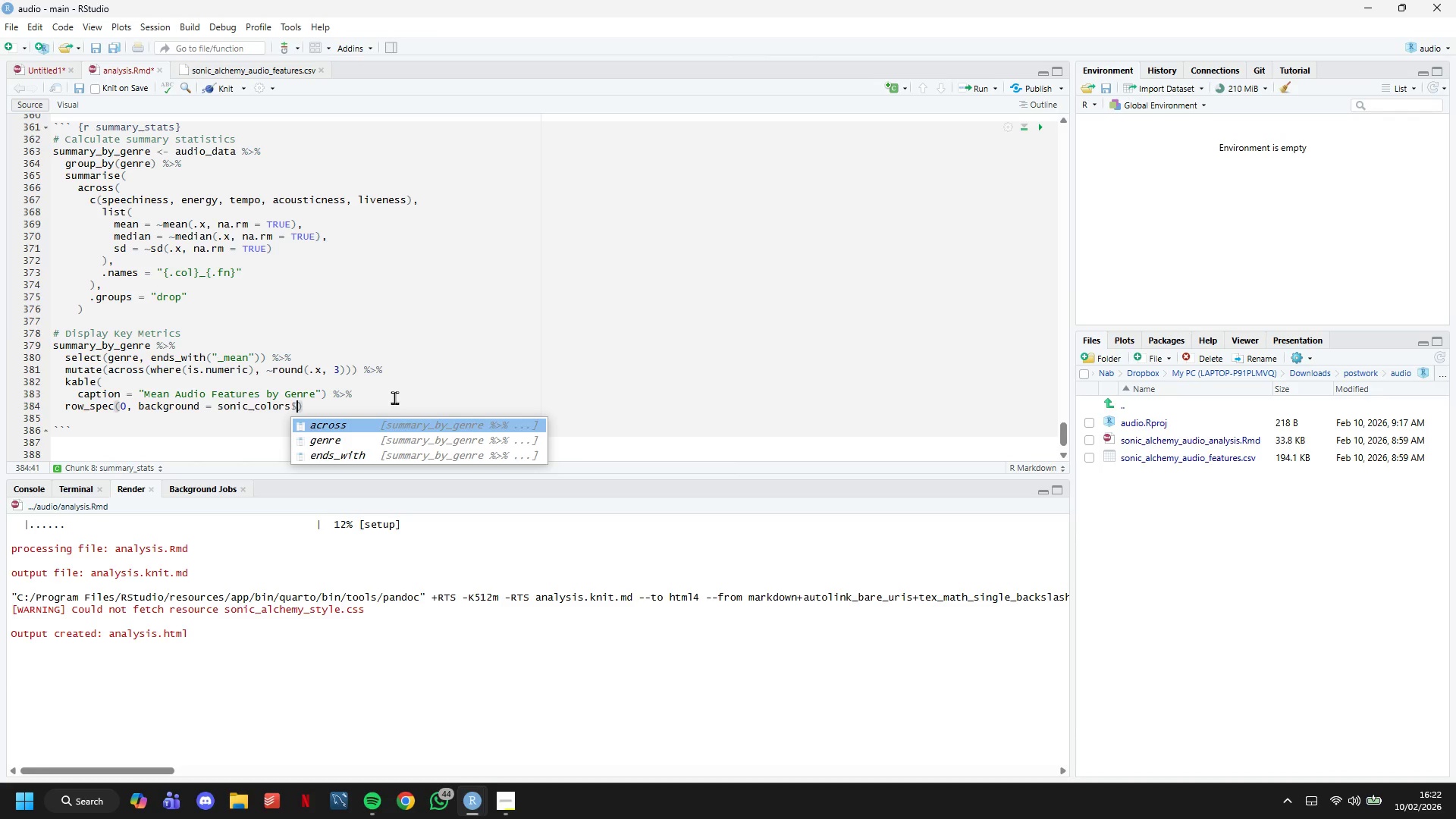 
type(electric_teal, color=sonci)
key(Backspace)
key(Backspace)
type(ic$)
key(Backspace)
type(_colos%)
key(Backspace)
type($)
 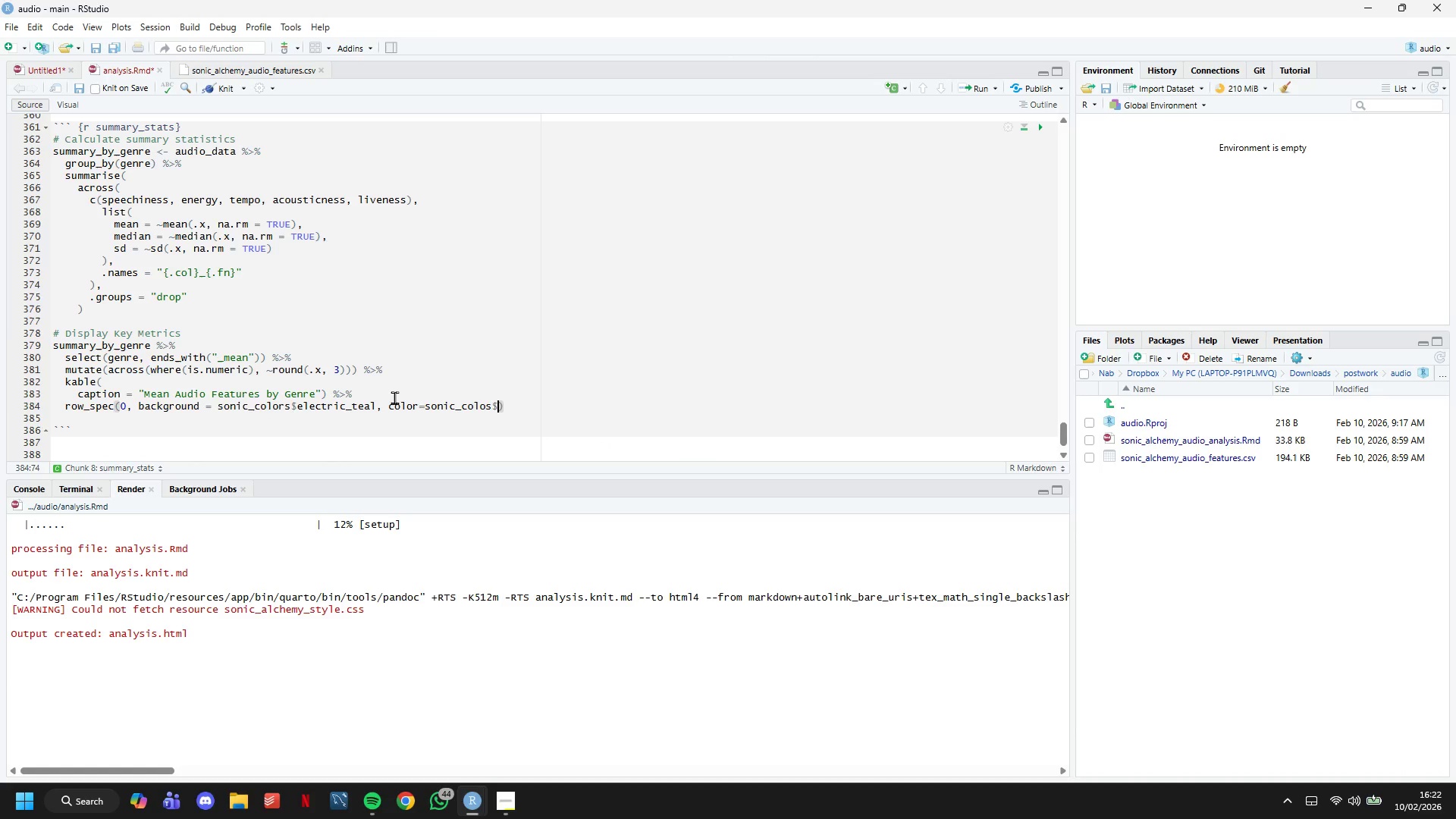 
type(deep_navy, bold = TRUE)
 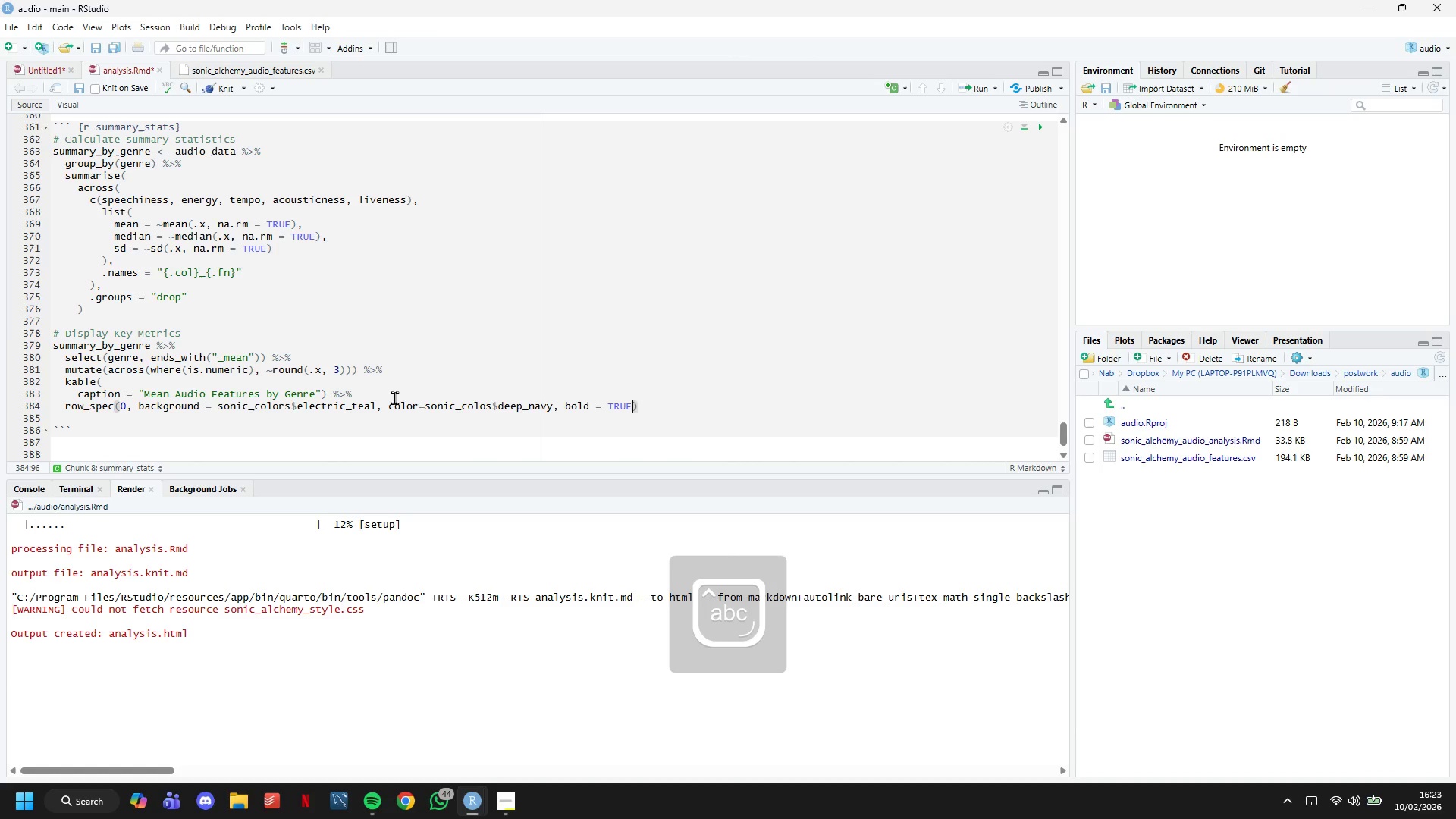 
key(ArrowRight)
 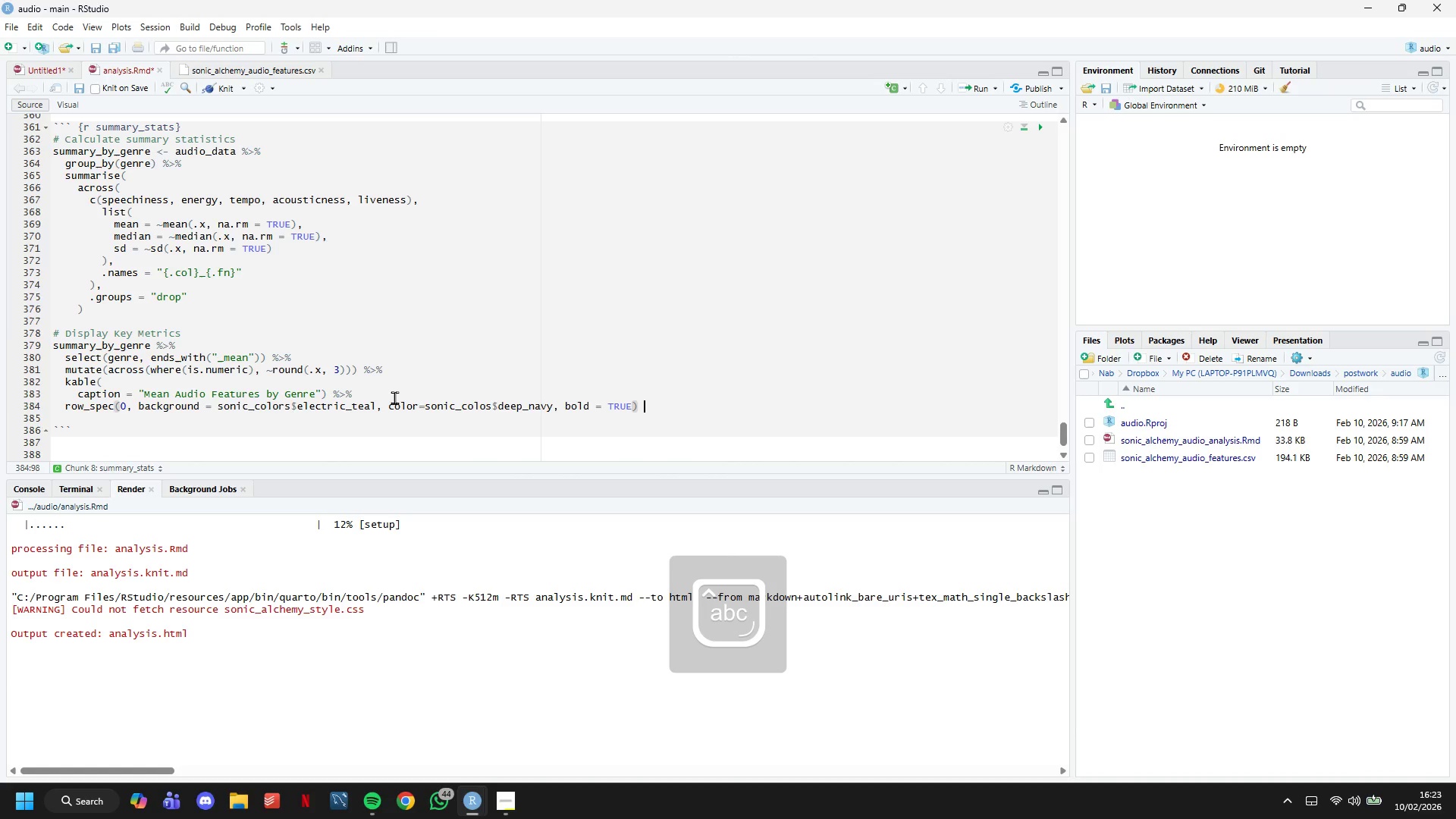 
key(Space)
 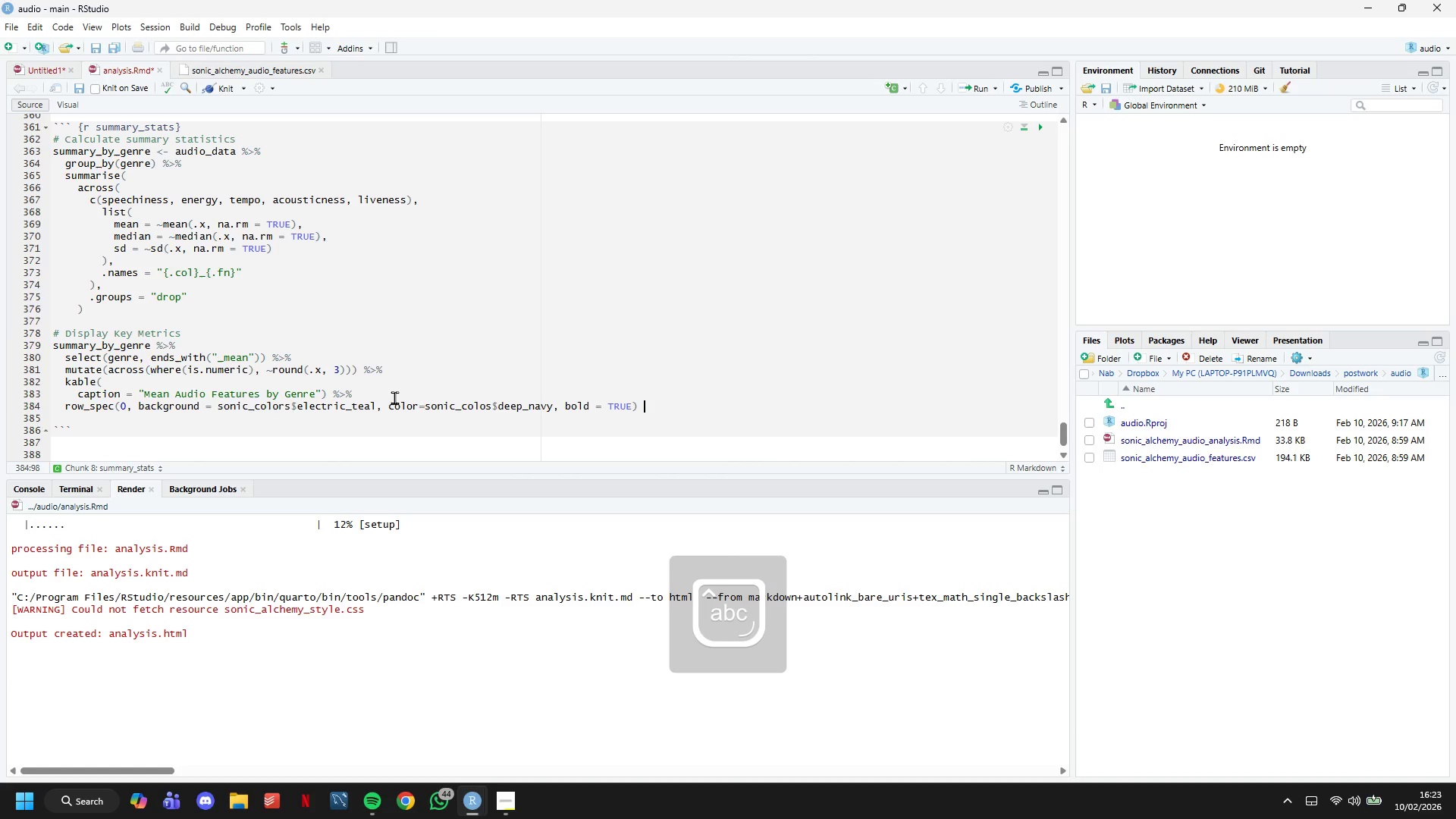 
key(Shift+5)
 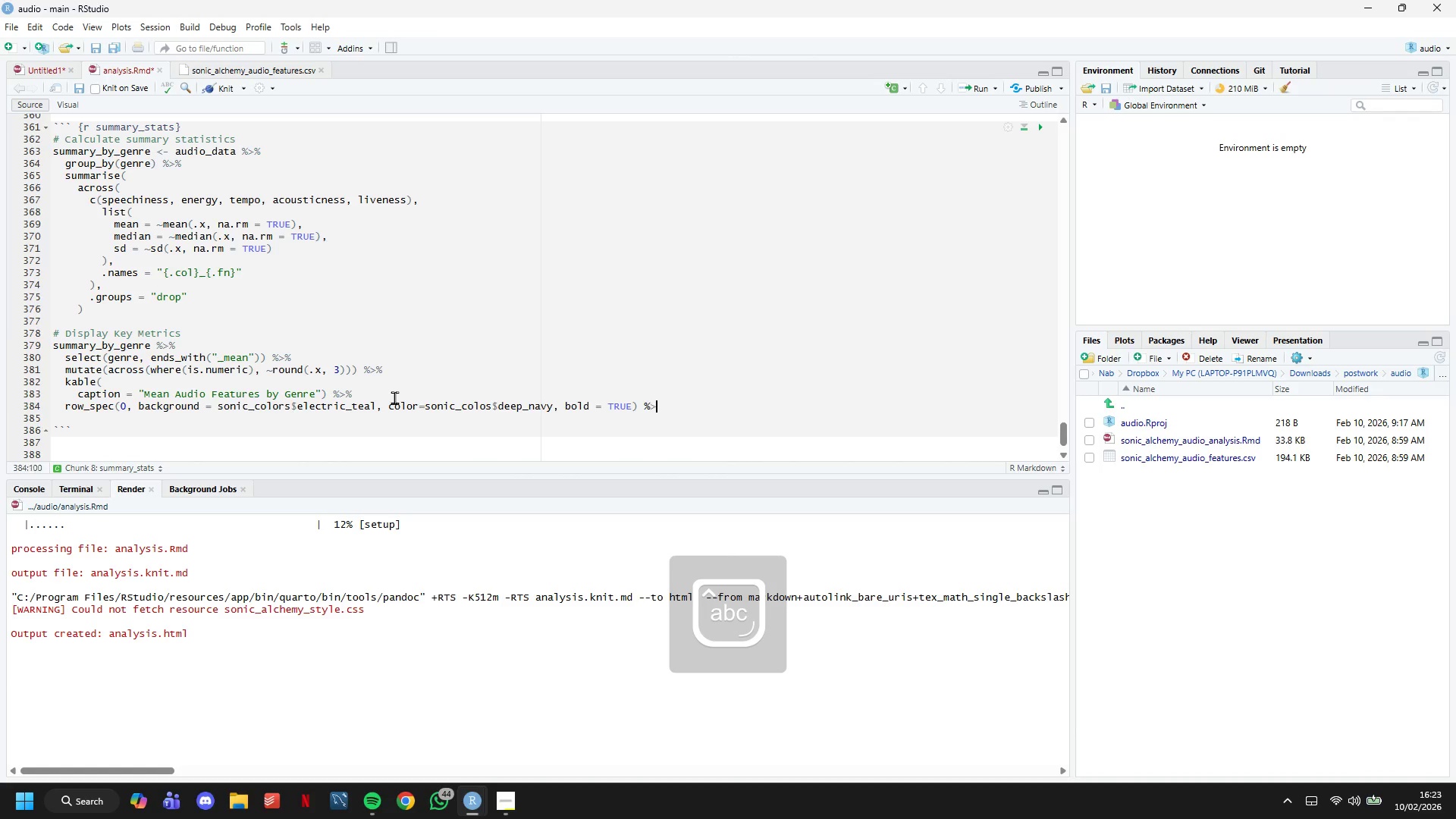 
key(Shift+Period)
 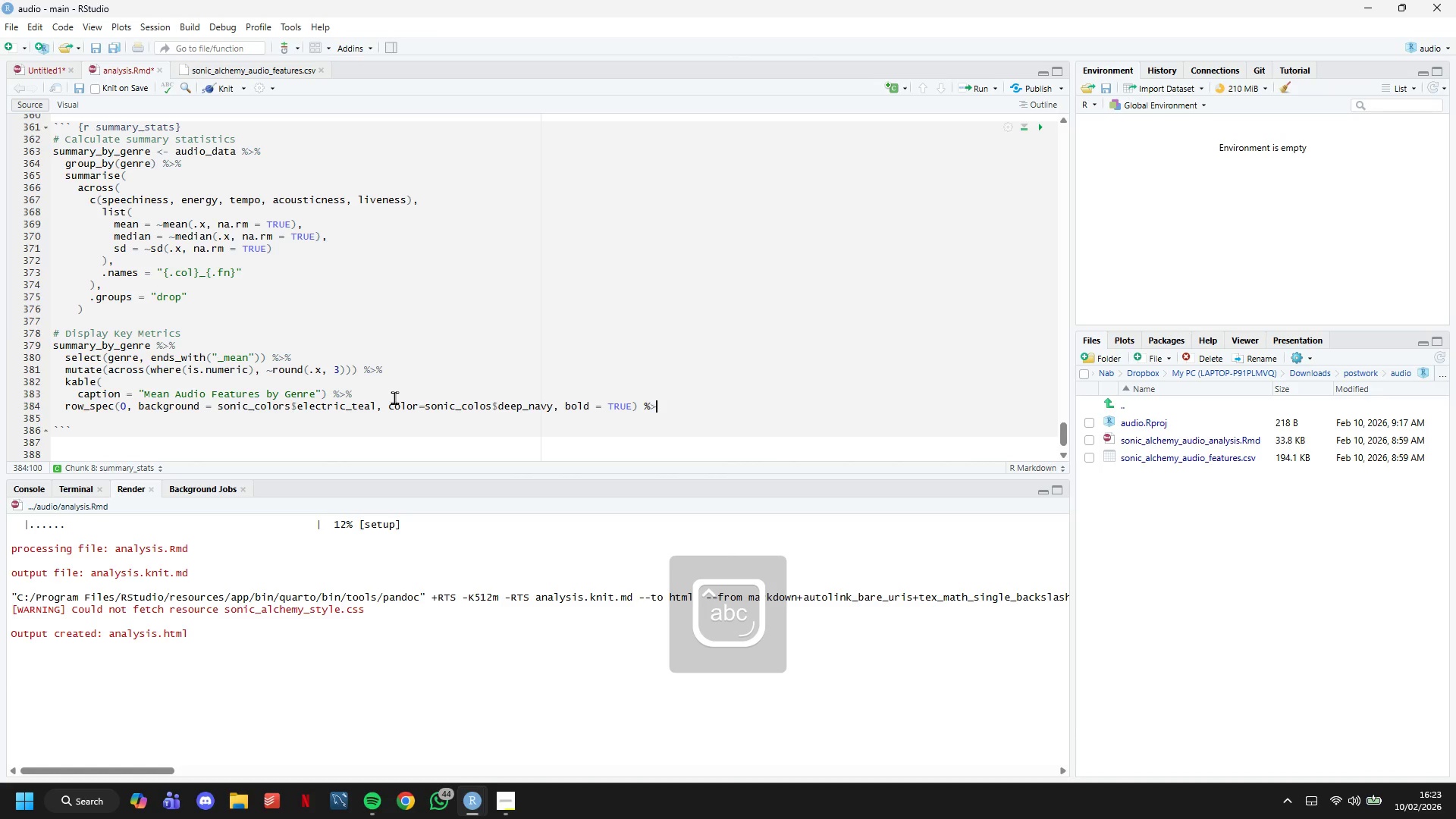 
key(Shift+5)
 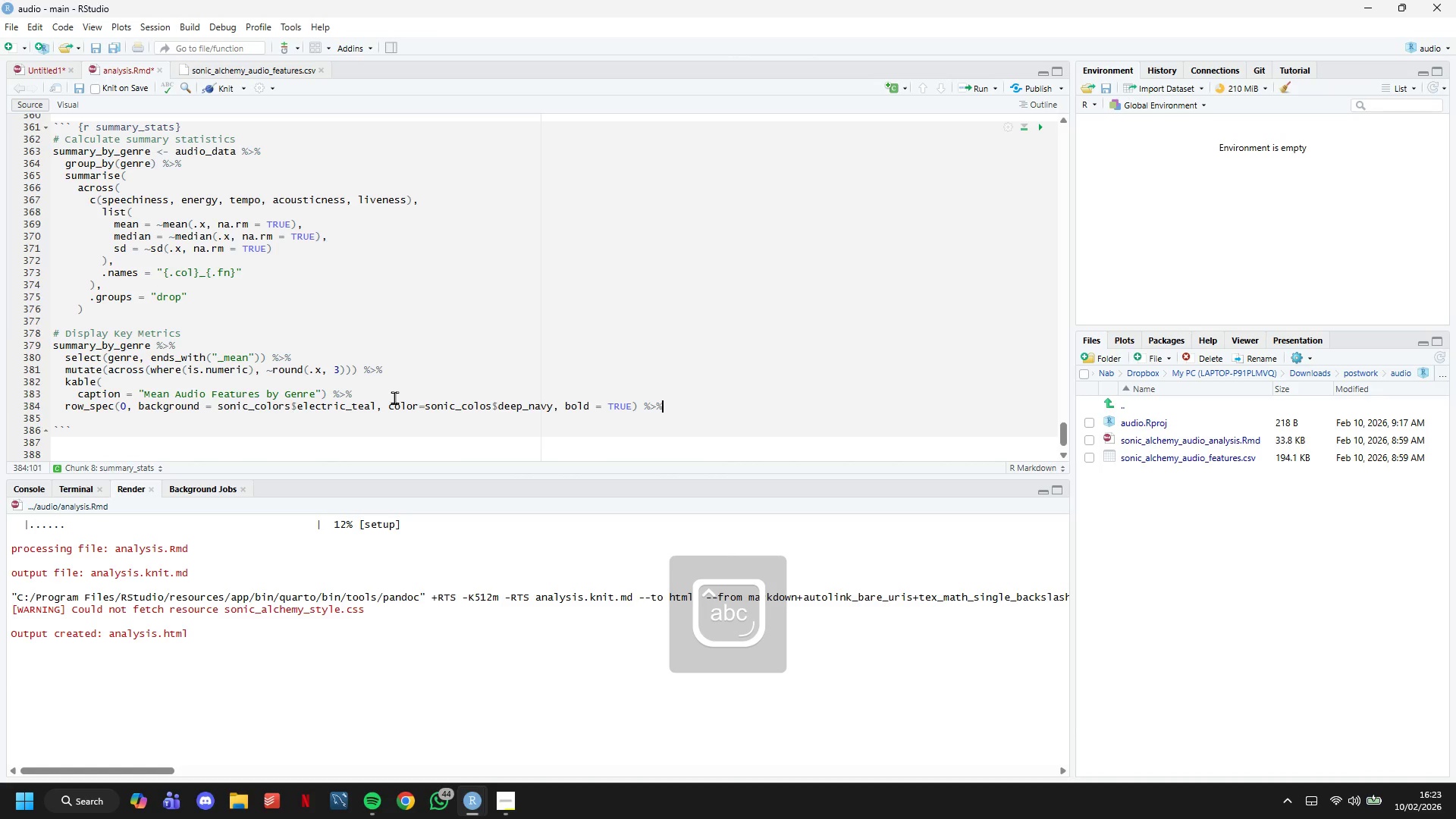 
key(Enter)
 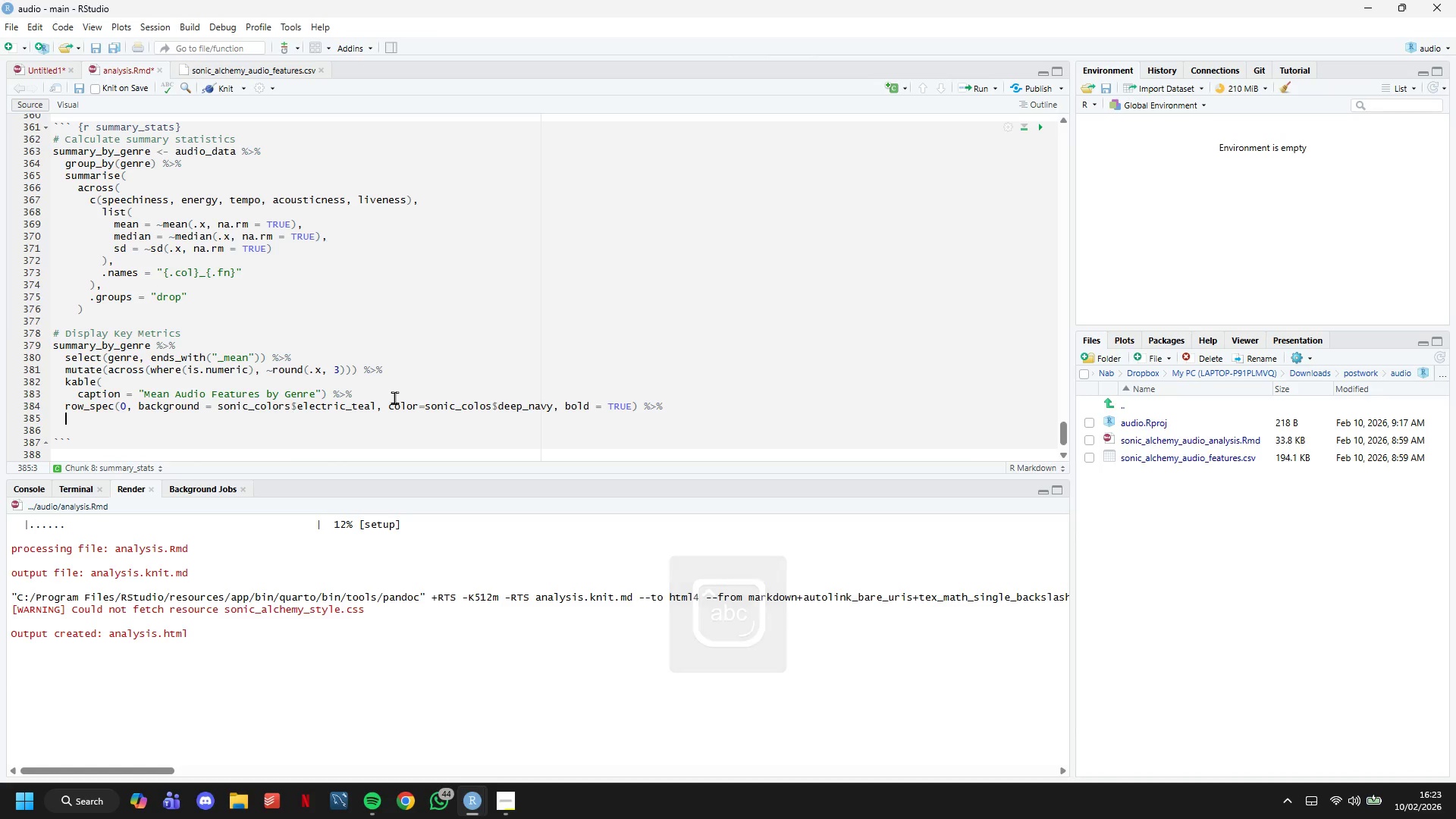 
type(column)
 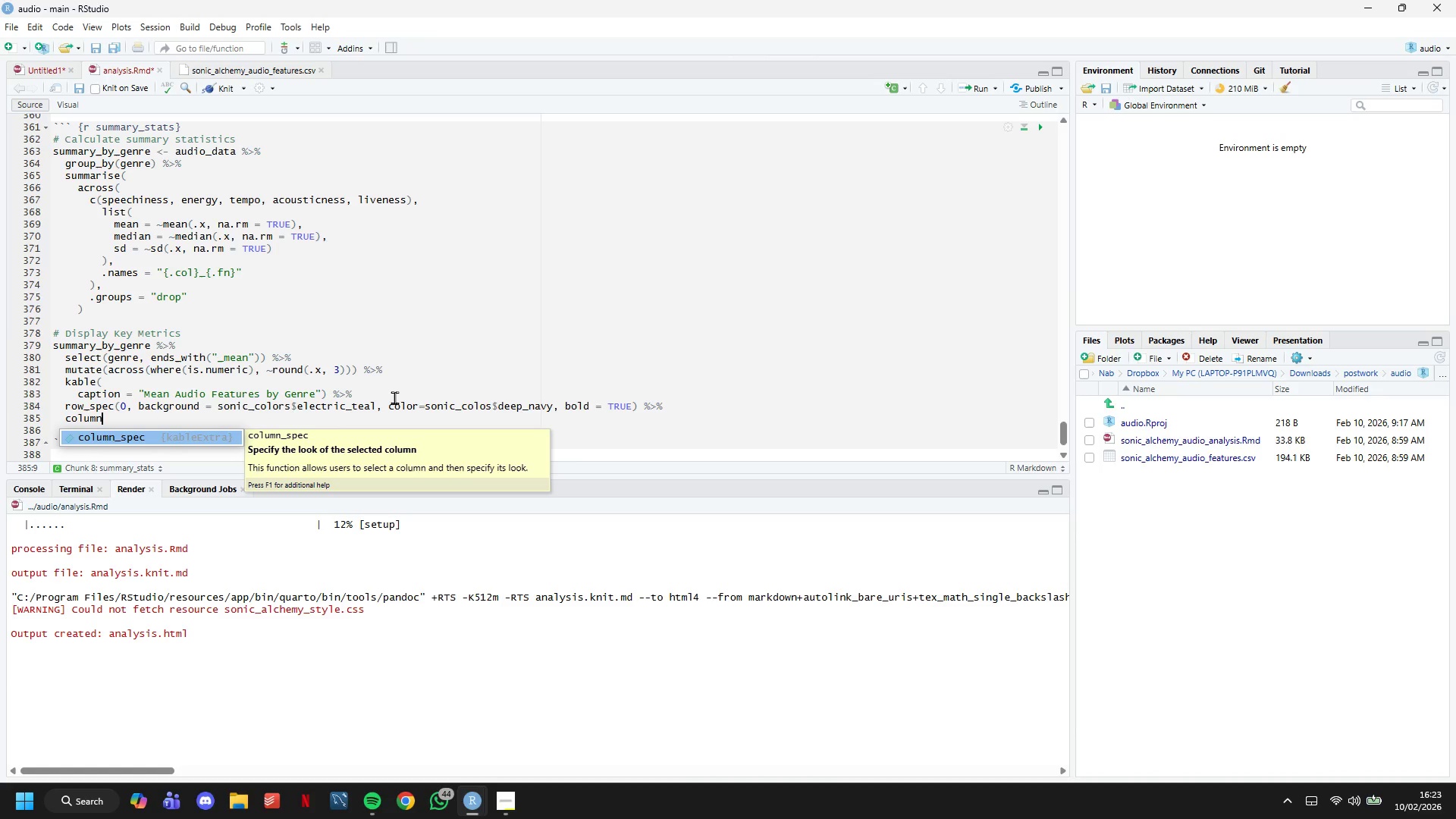 
type(_spec(2, background = )
 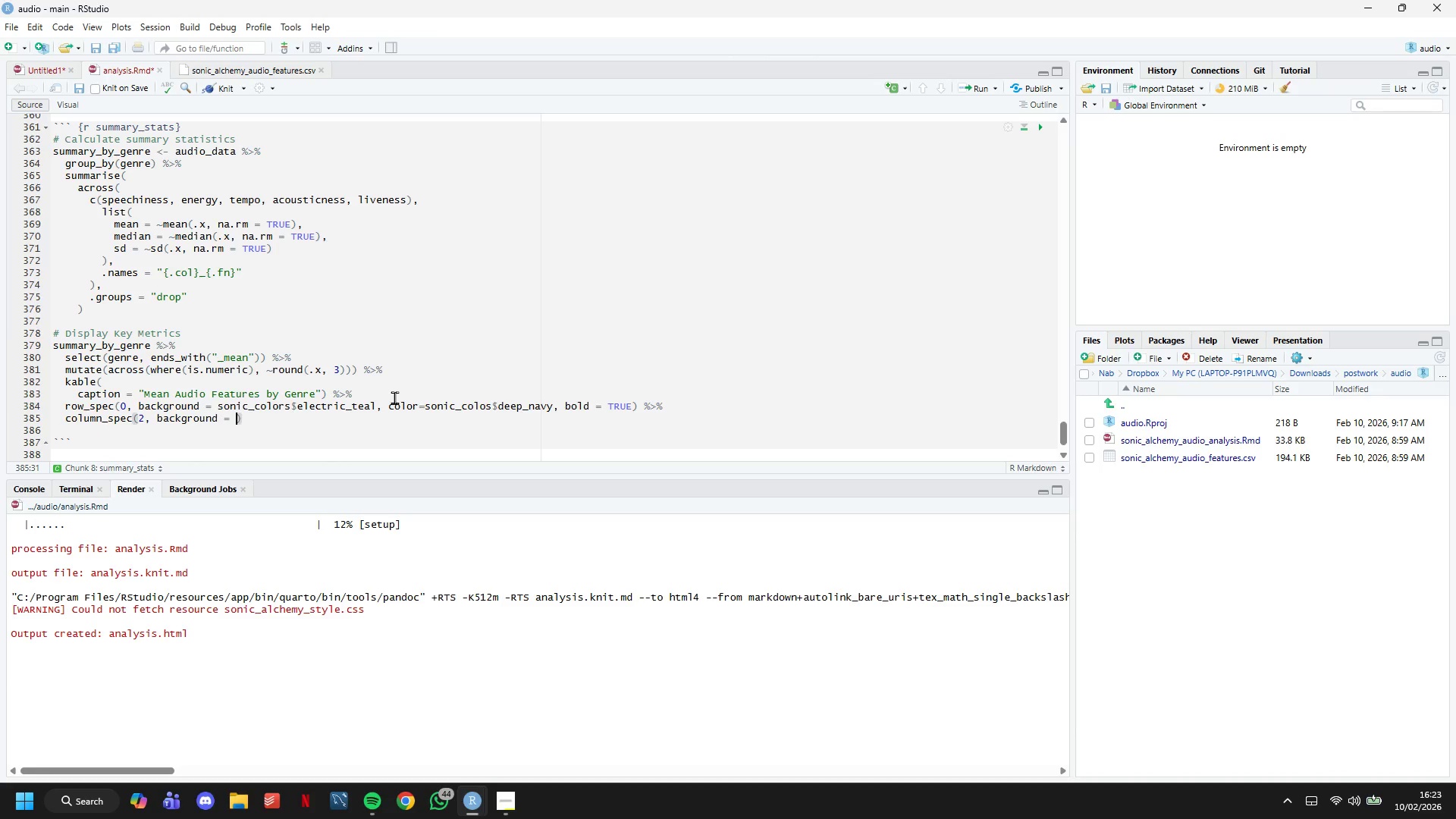 
type("#2a2d3e)
 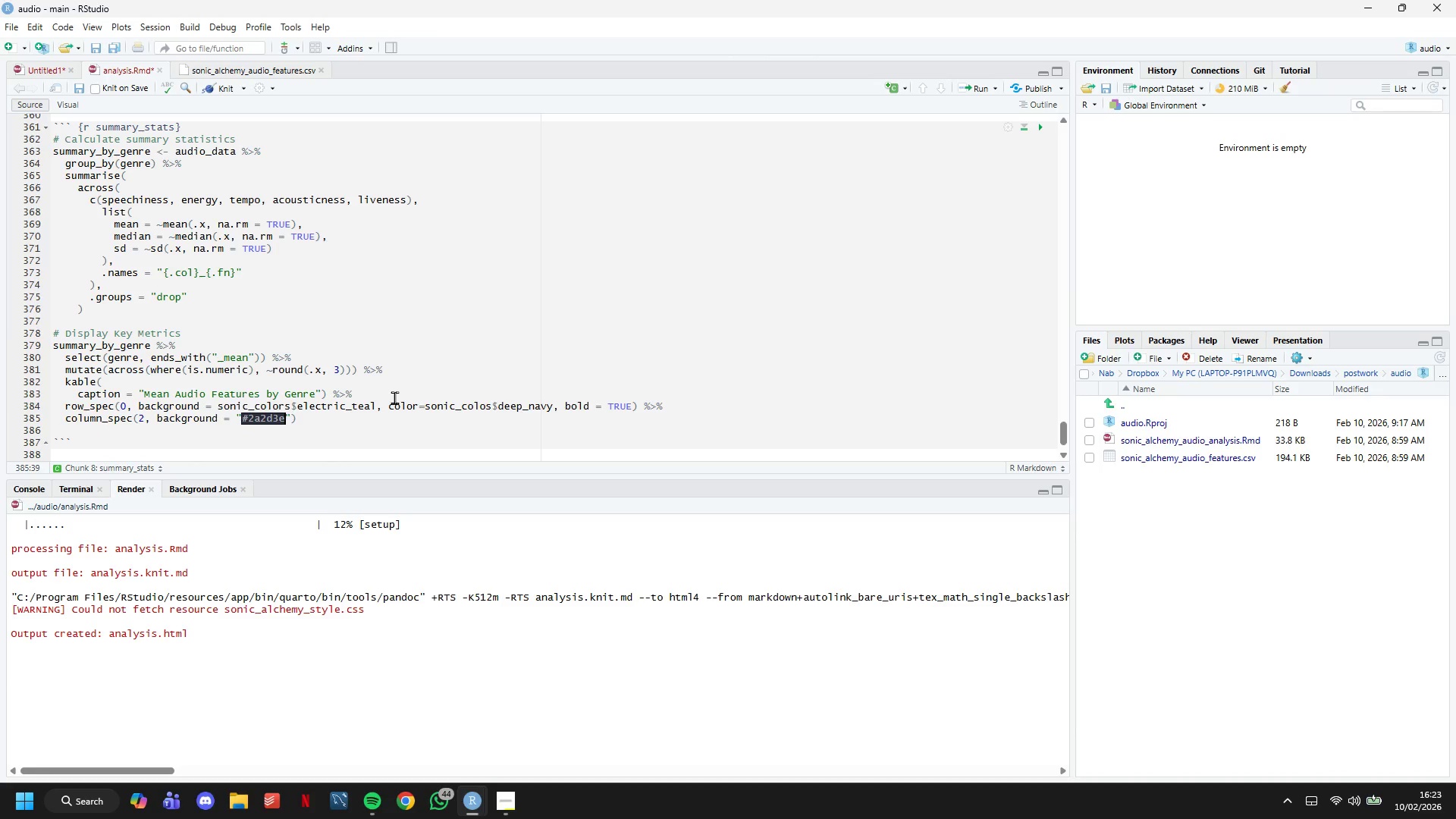 
key(ArrowRight)
 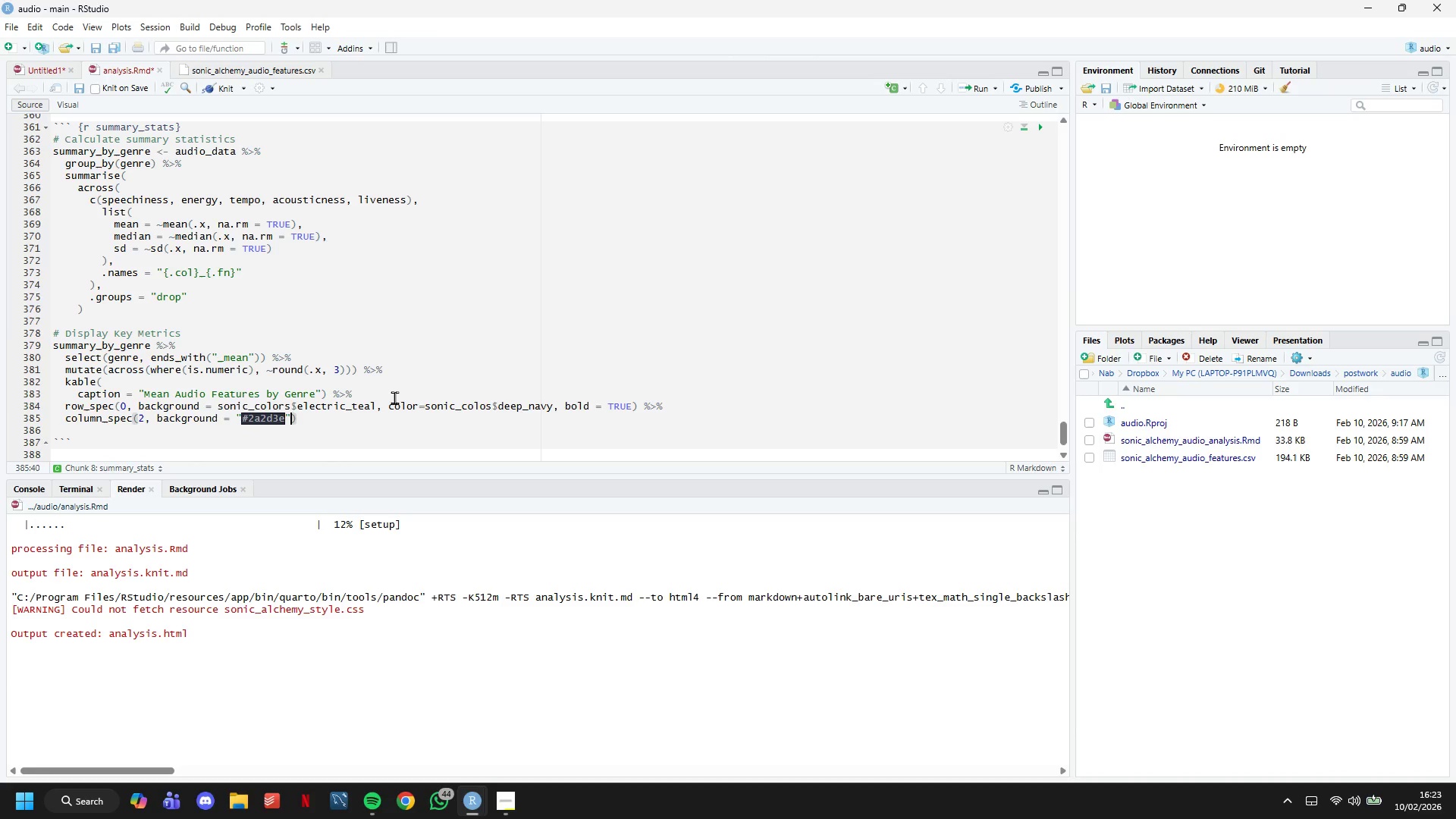 
type(, bold =TRUE, color = somic)
key(Backspace)
key(Backspace)
key(Backspace)
type(nic_colors$)
 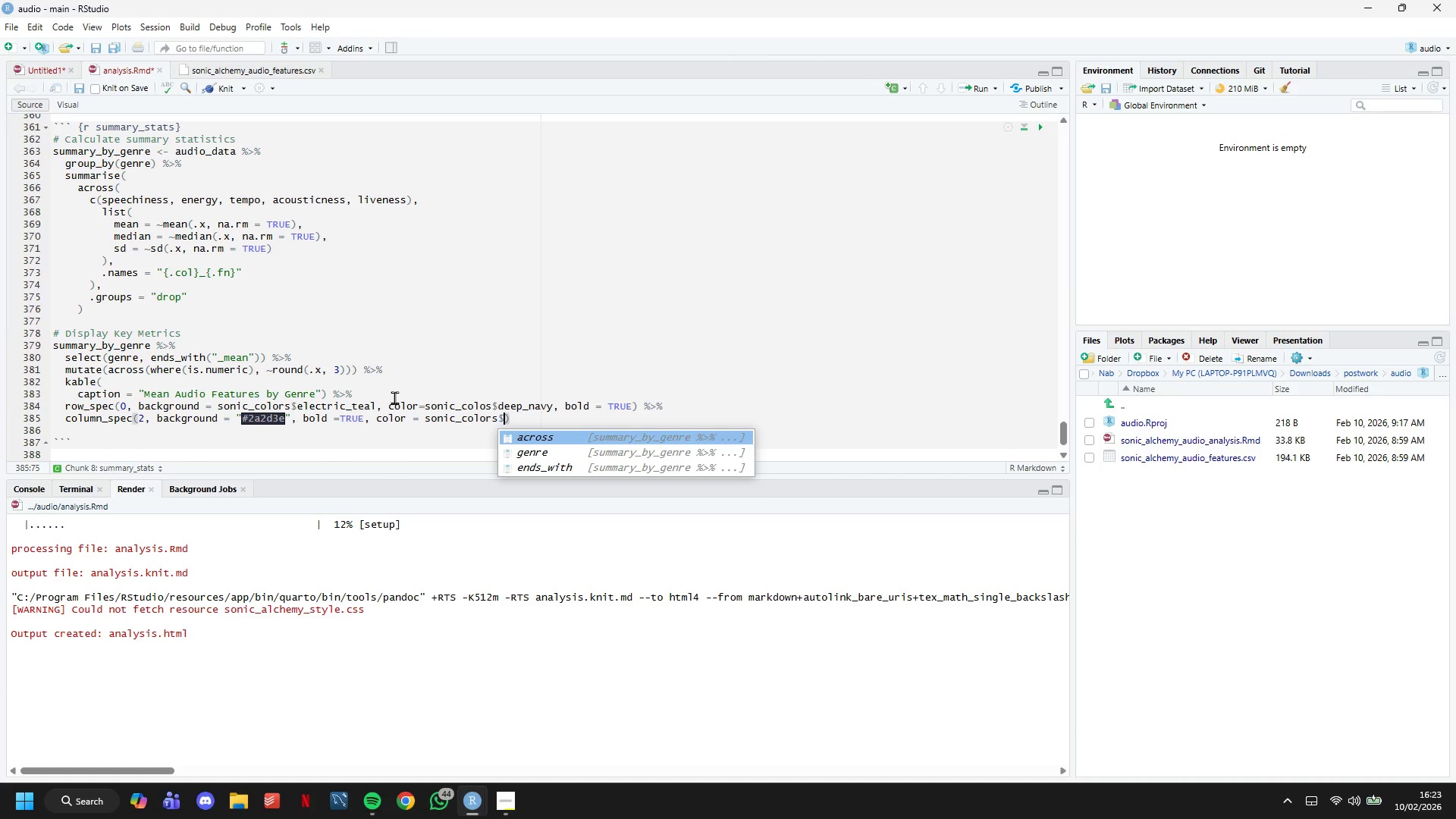 
type(soft_gold)
 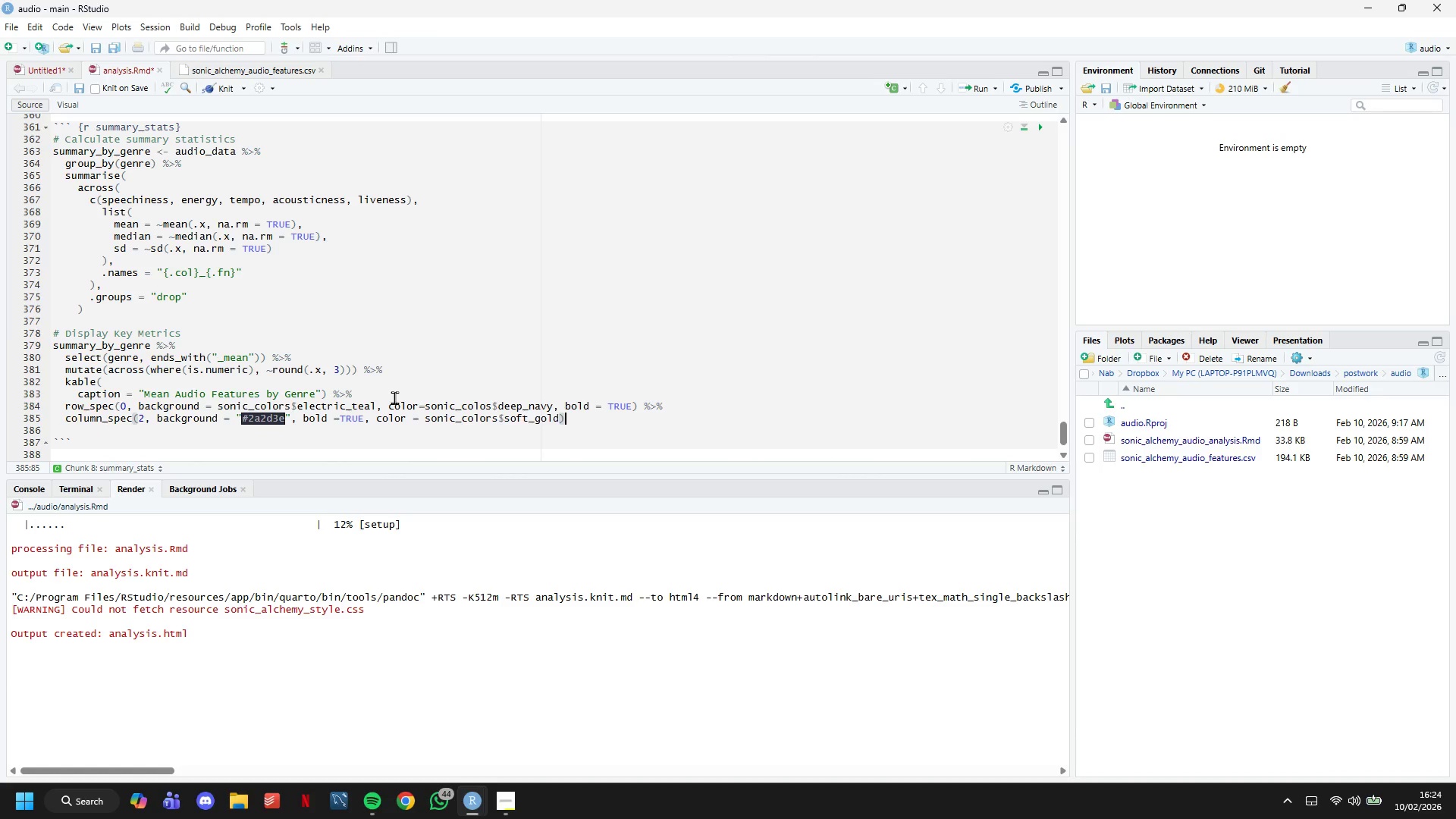 
 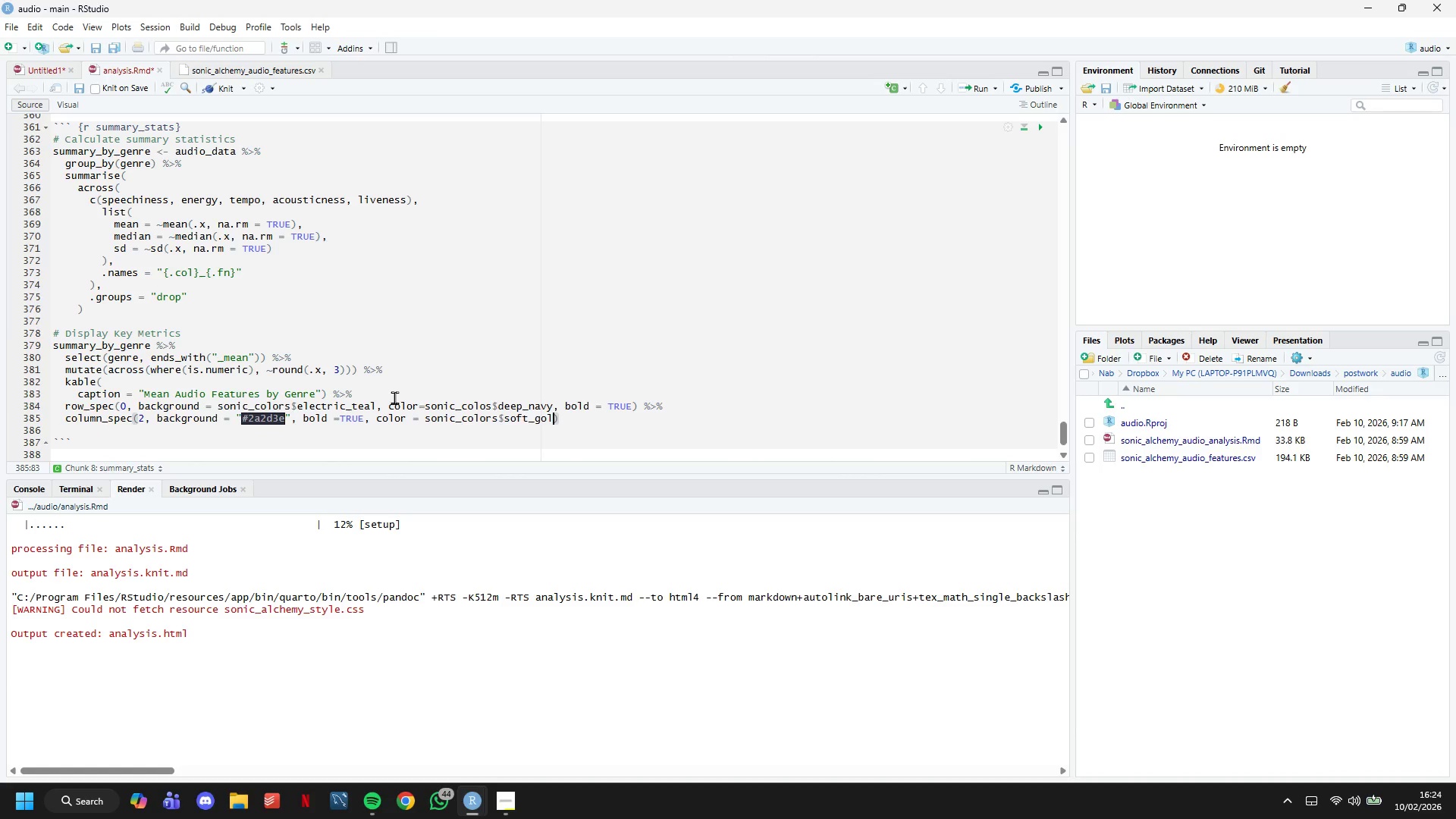 
key(ArrowRight)
 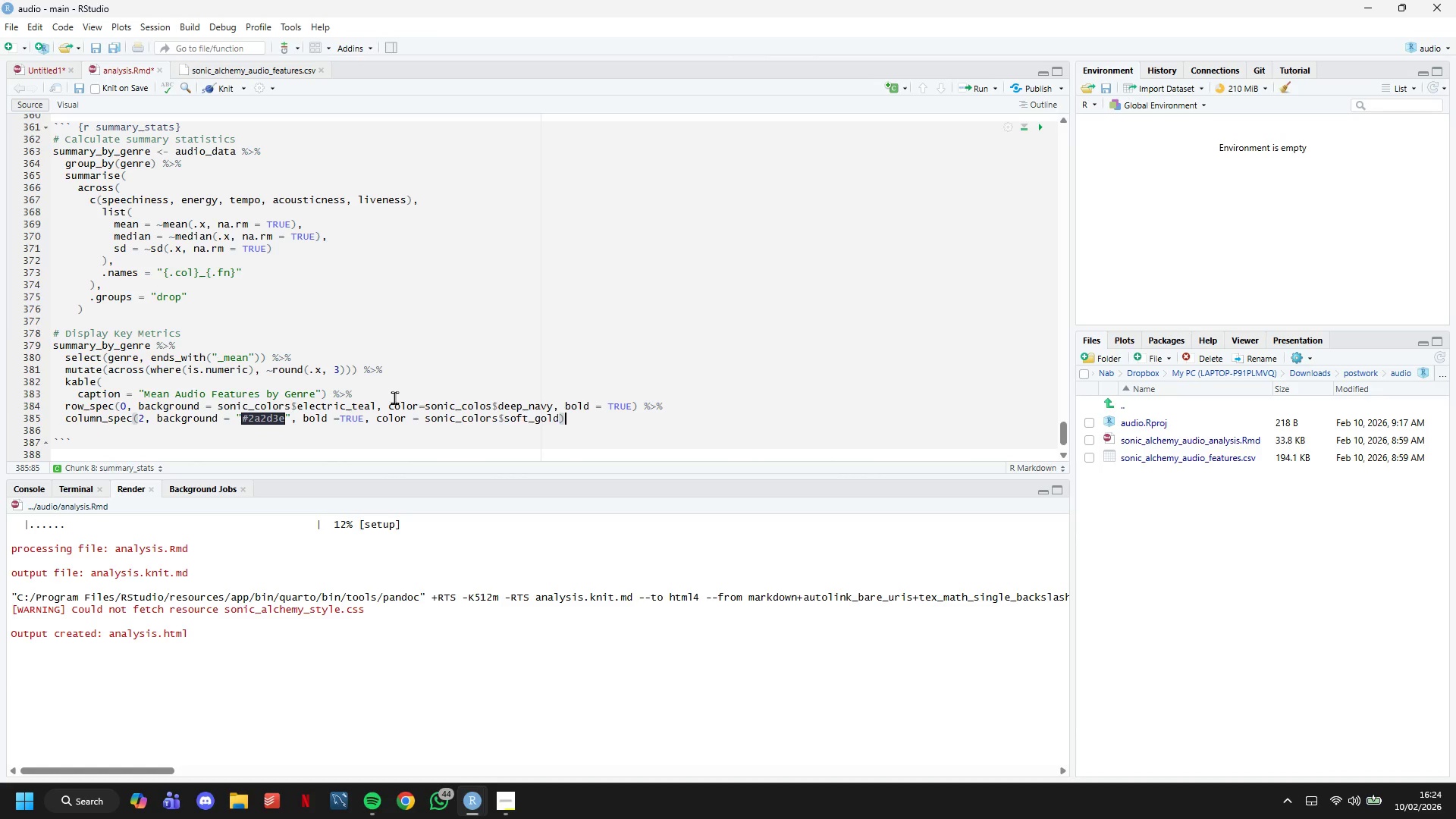 
key(Enter)
 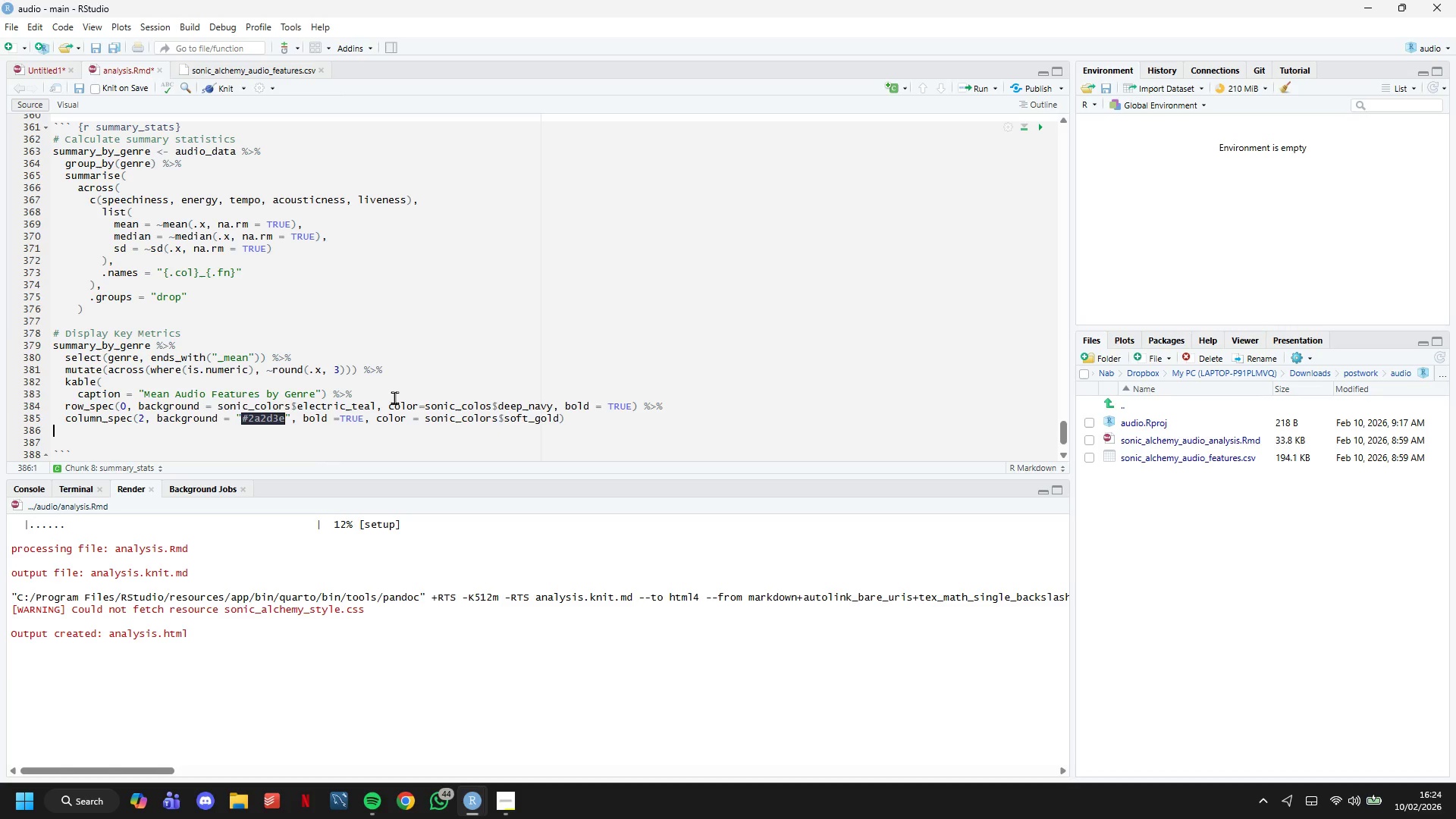 
key(Control+S)
 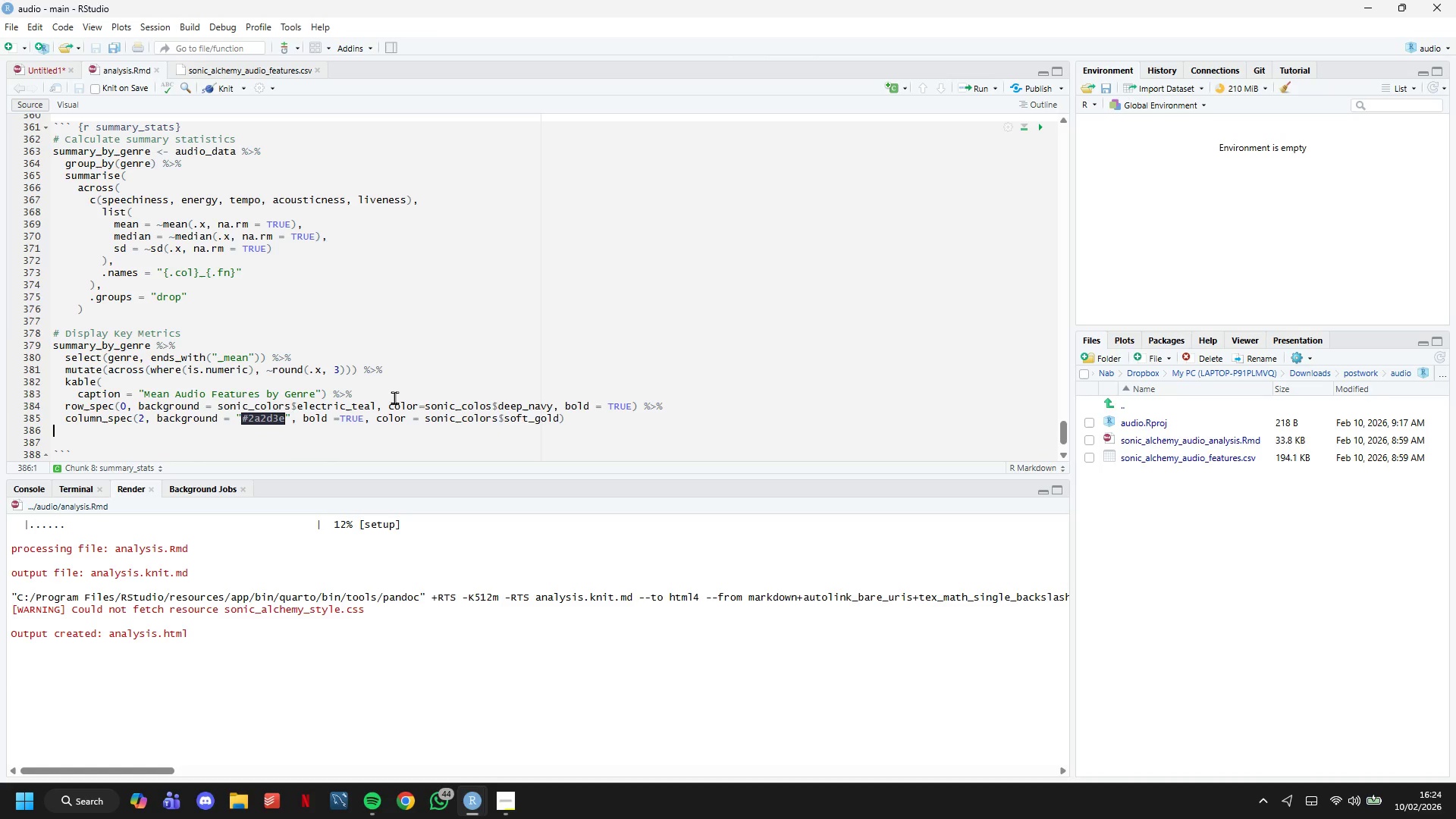 
key(ArrowDown)
 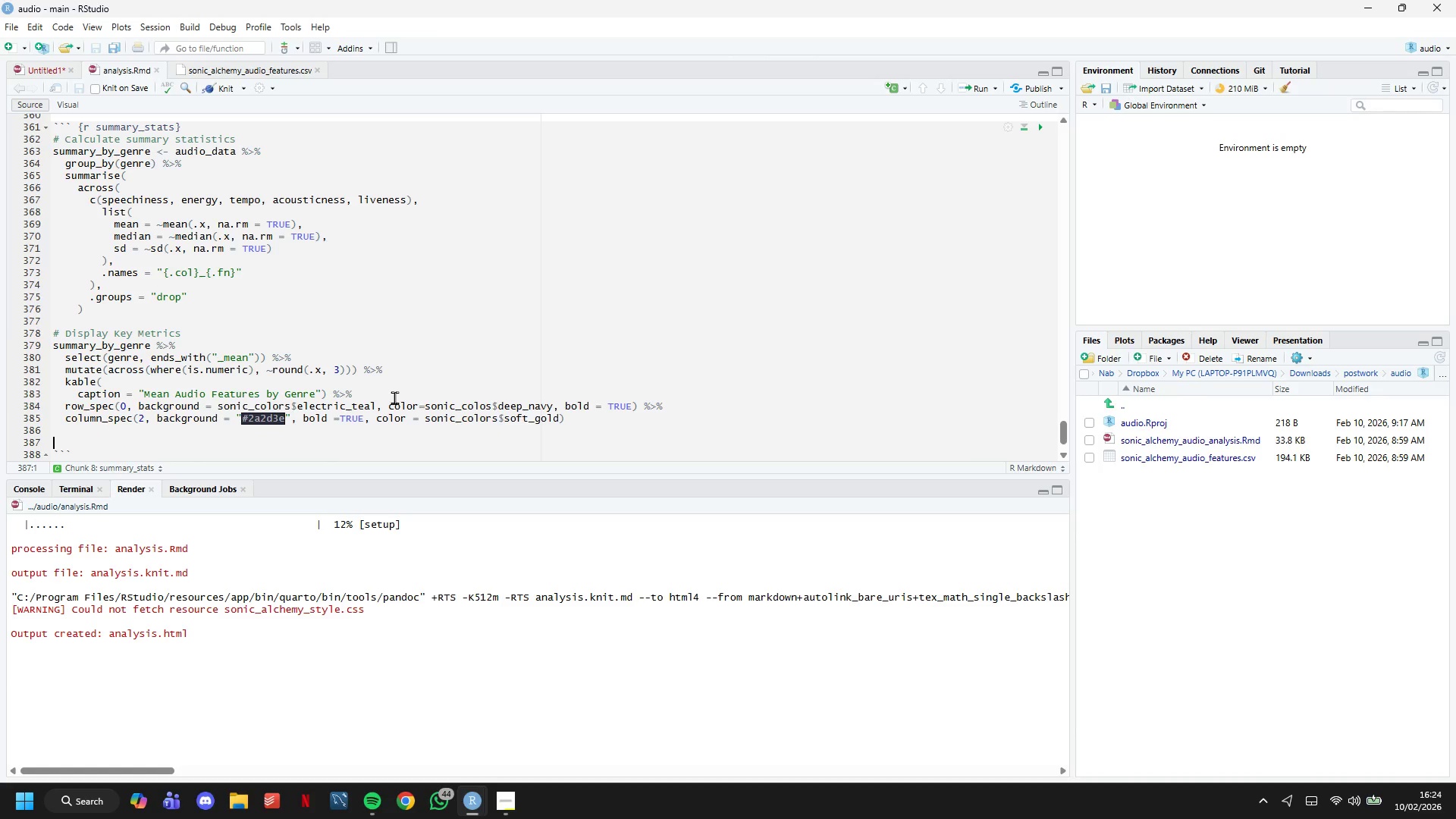 
key(Backspace)
 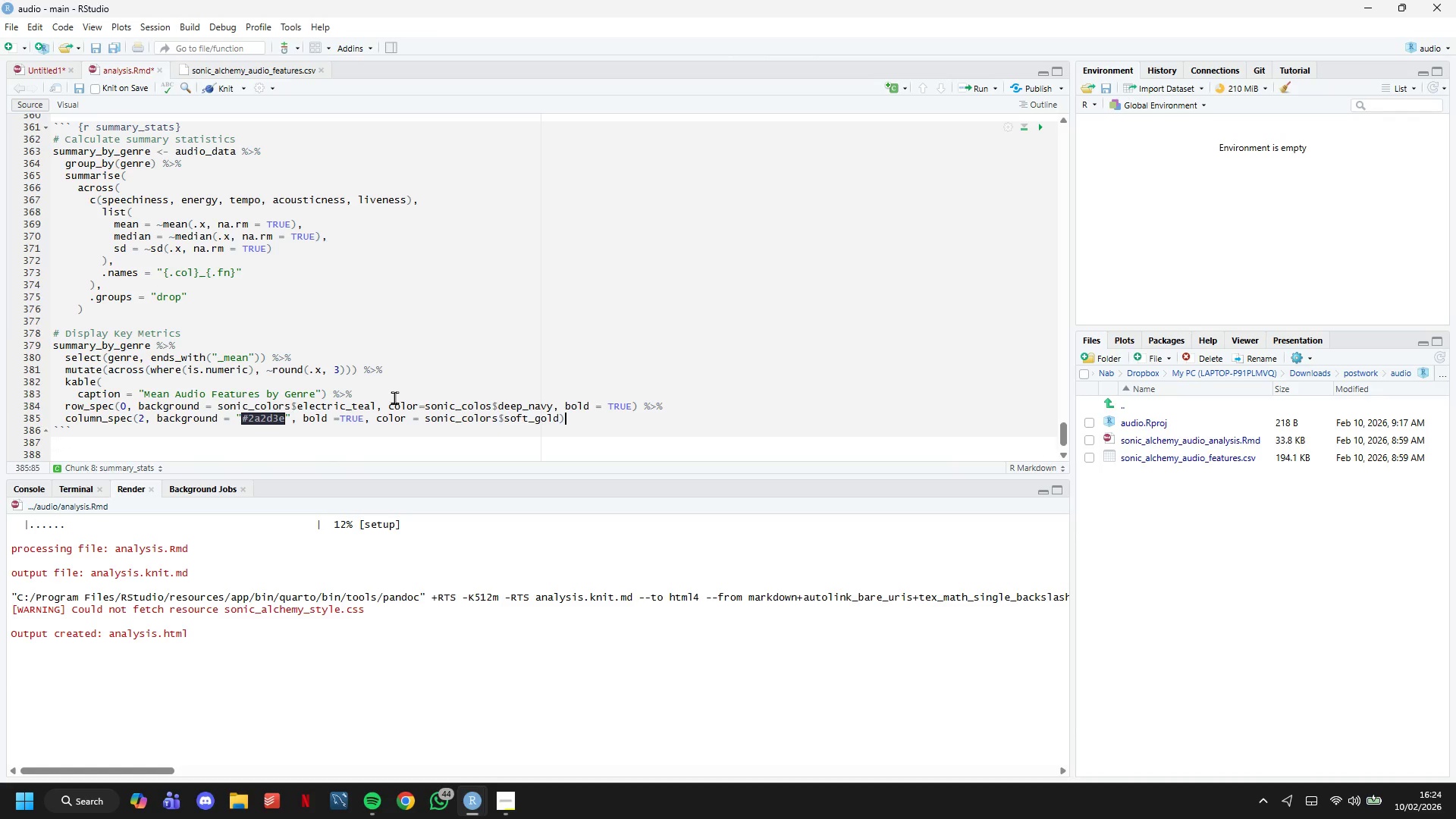 
key(Backspace)
 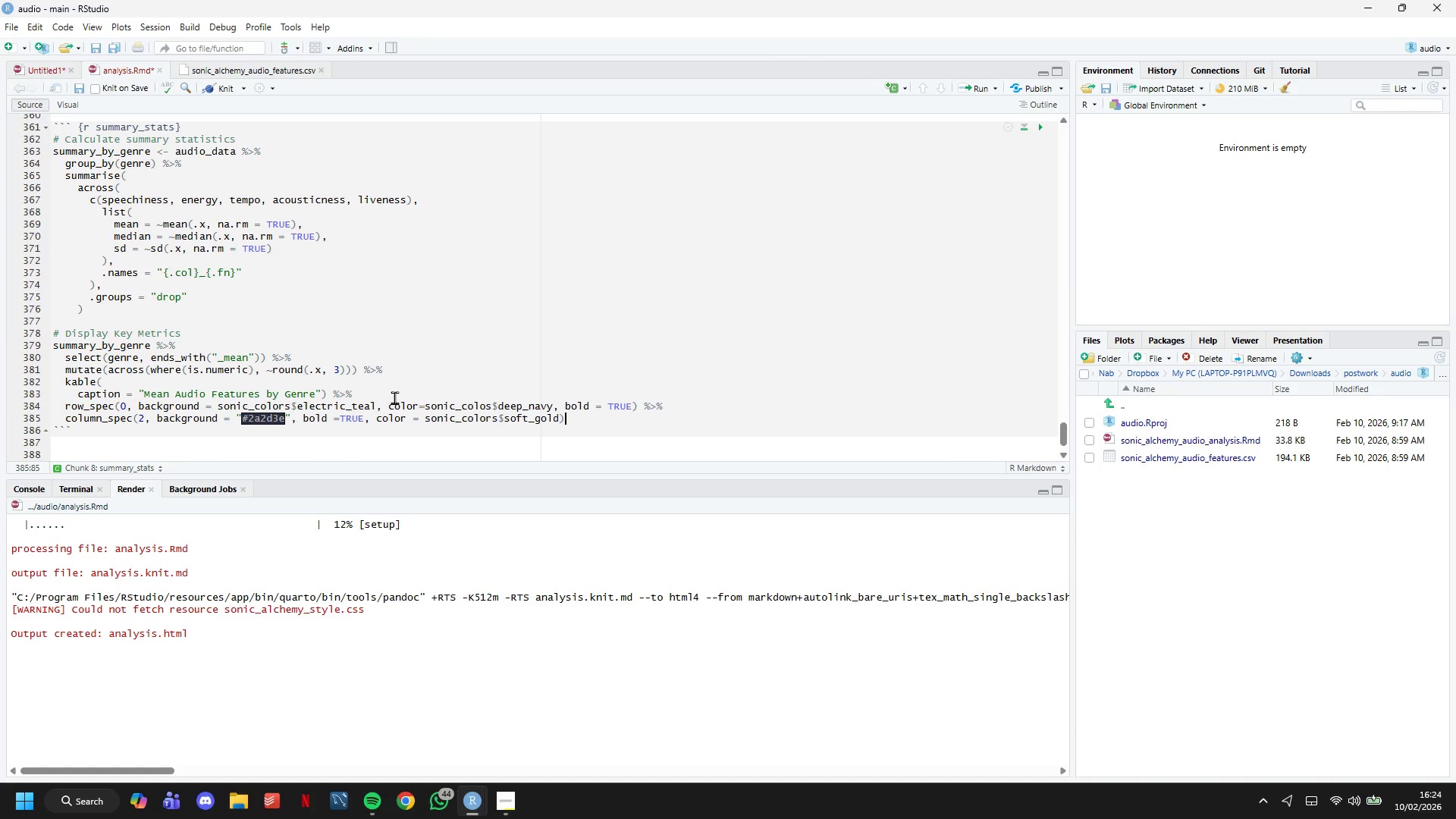 
key(ArrowDown)
 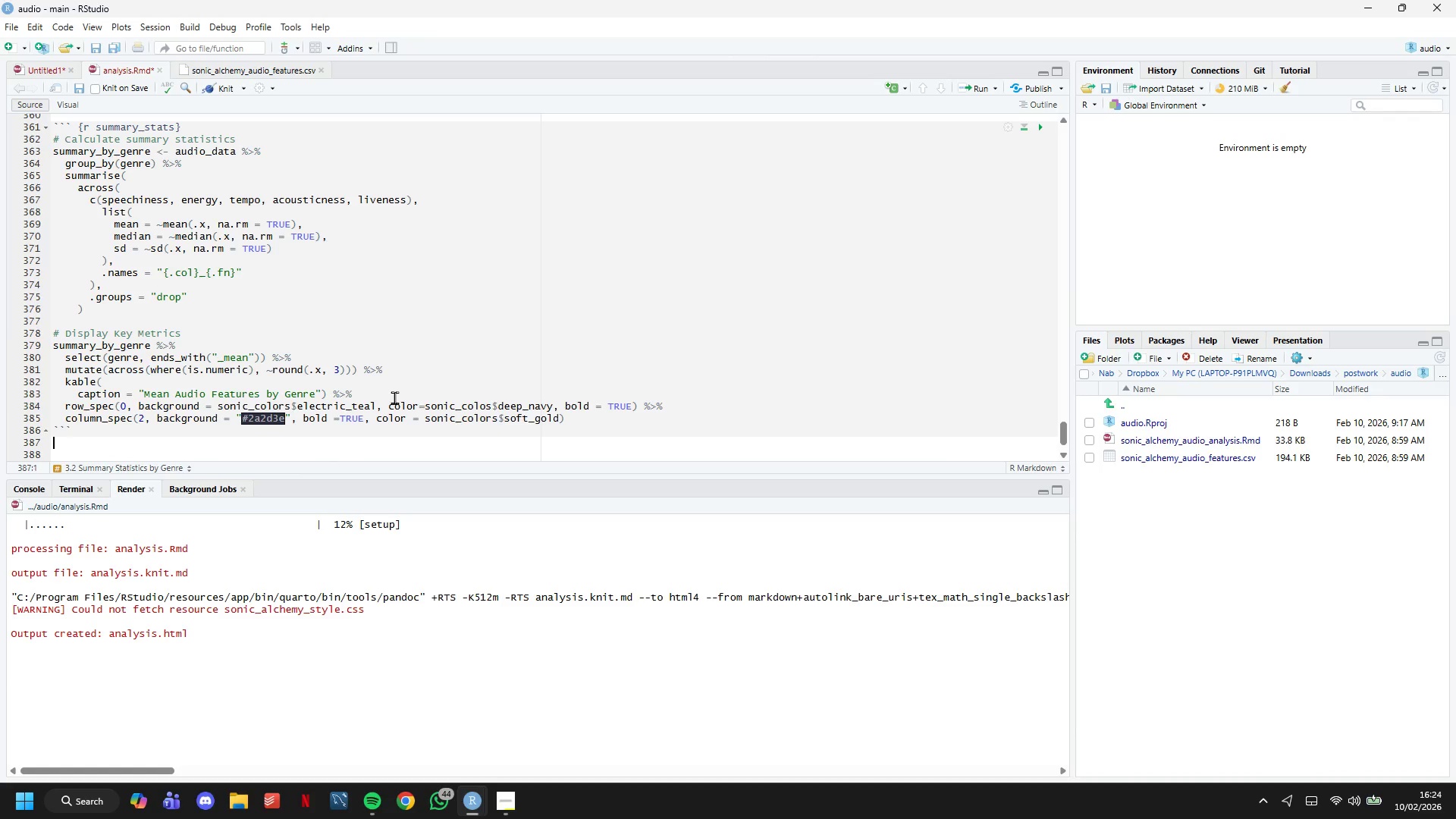 
key(Enter)
 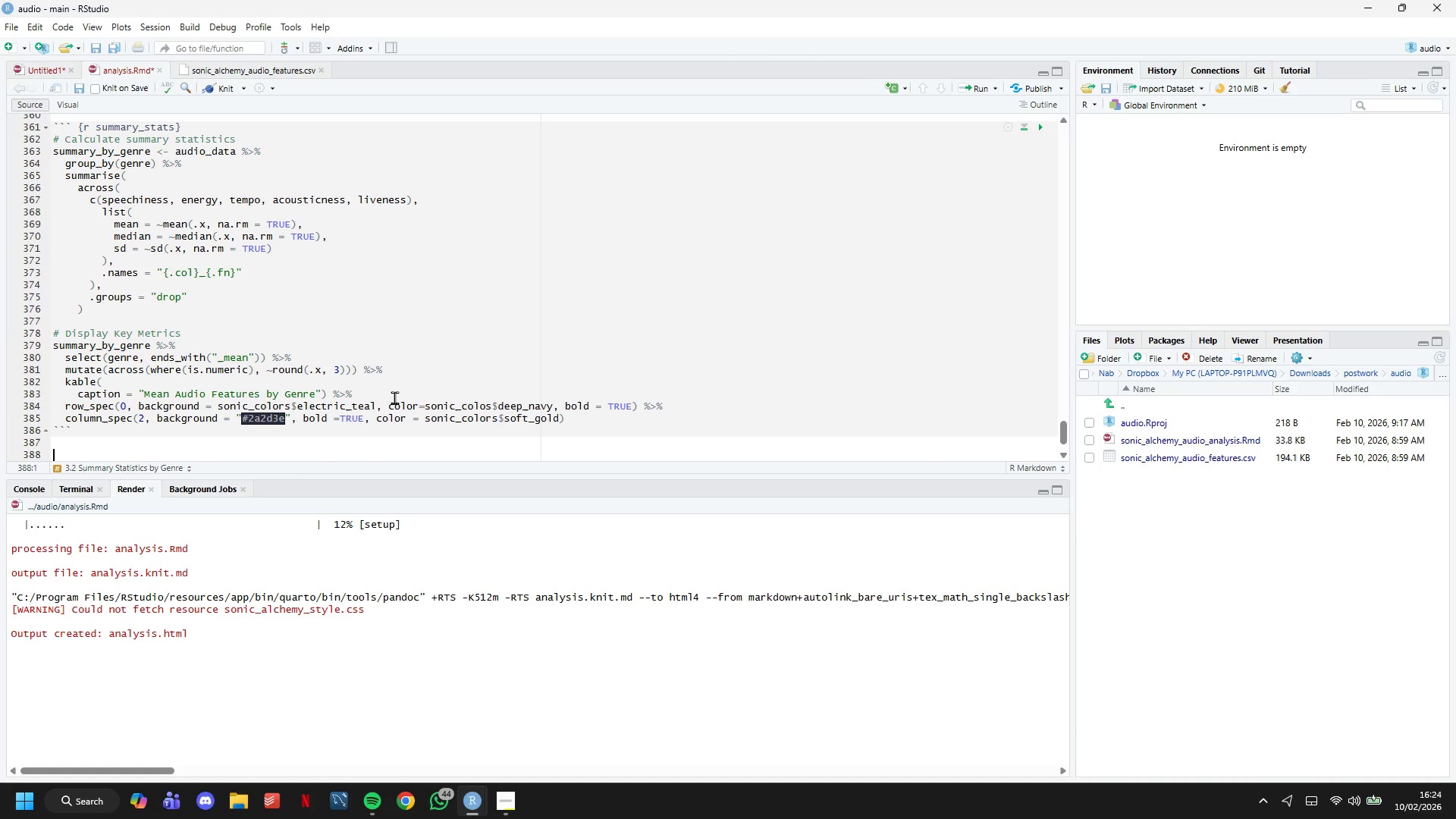 
key(Enter)
 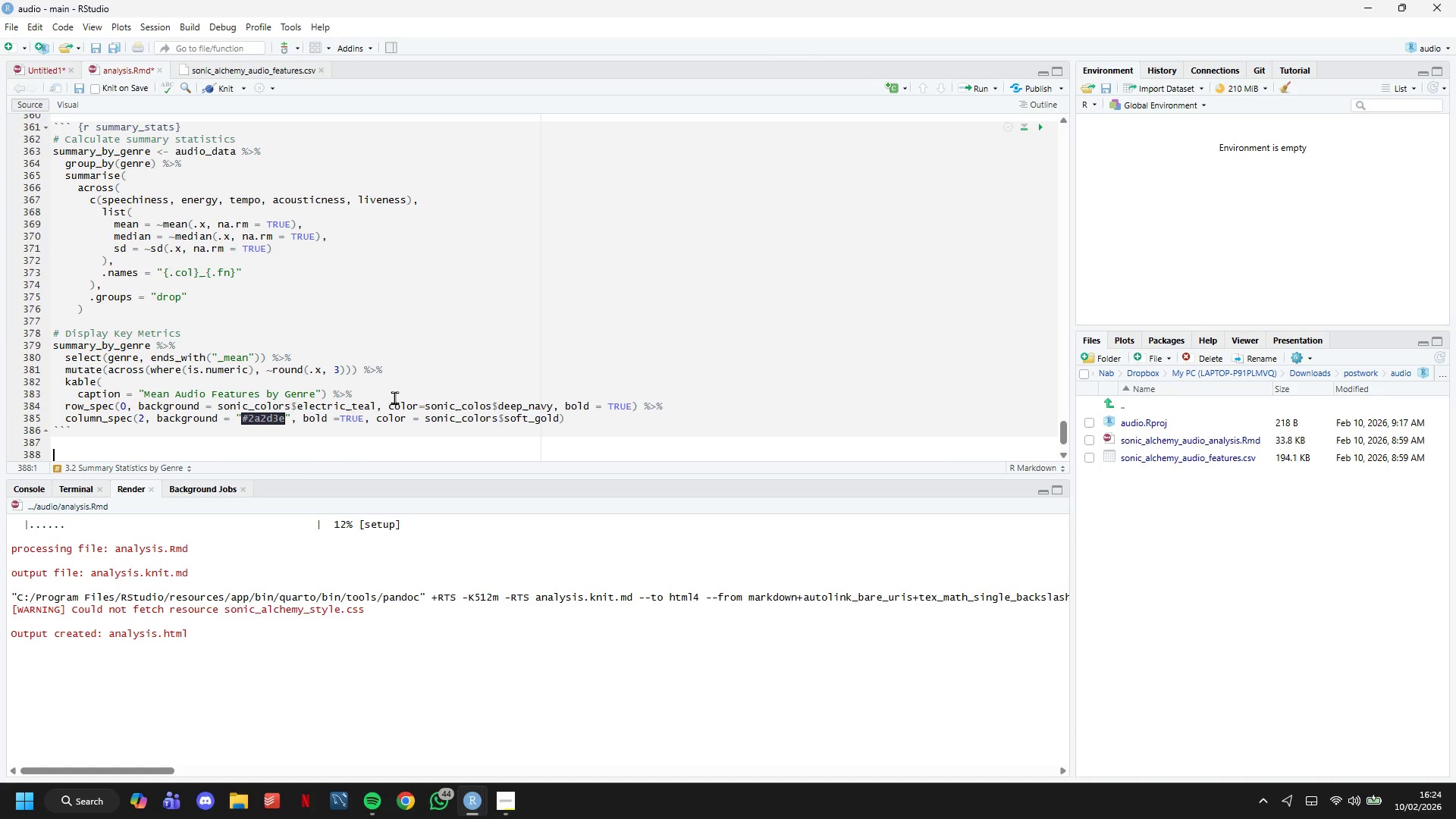 
key(Control+S)
 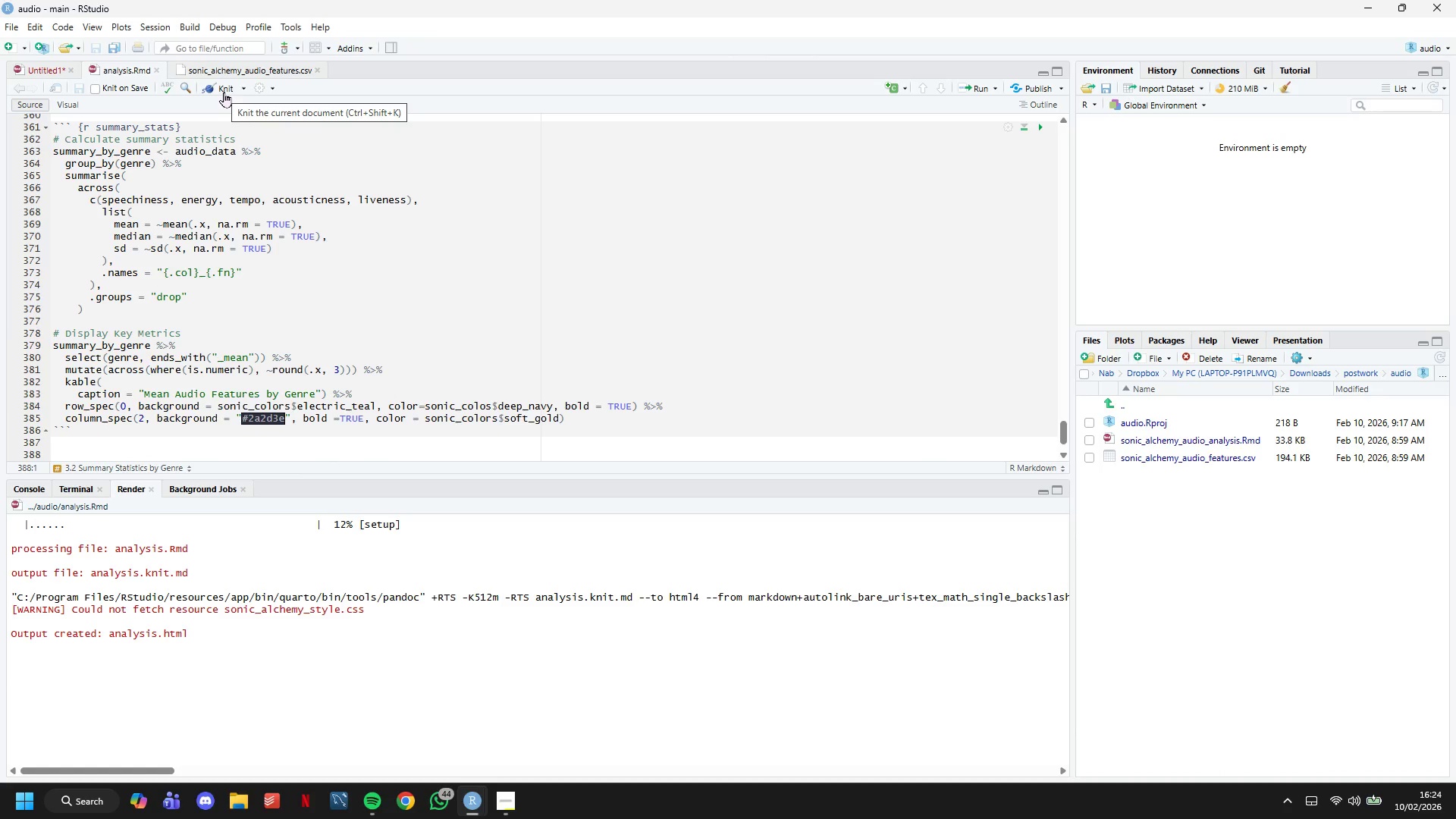 
wait(9.19)
 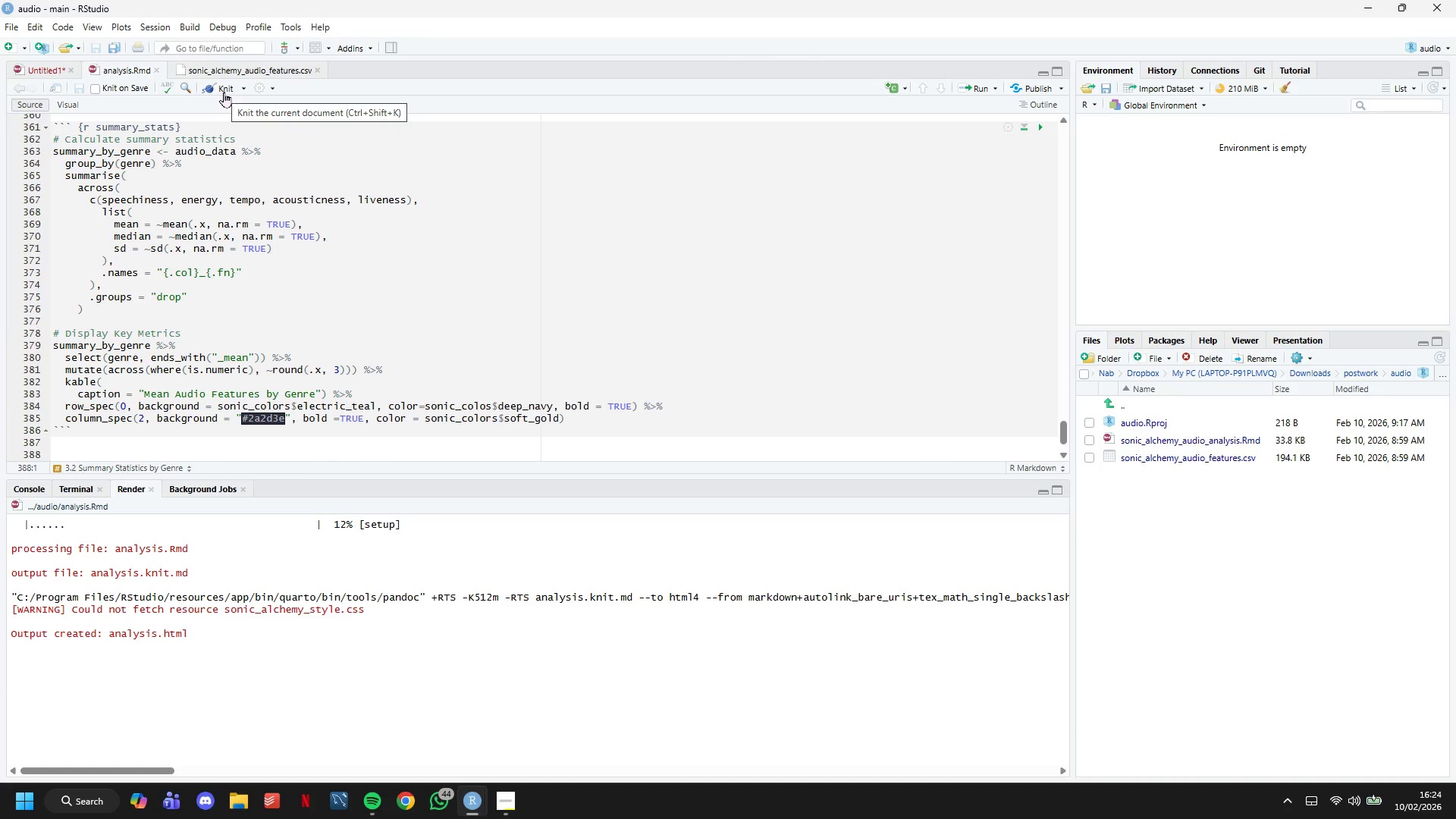 
left_click([215, 87])
 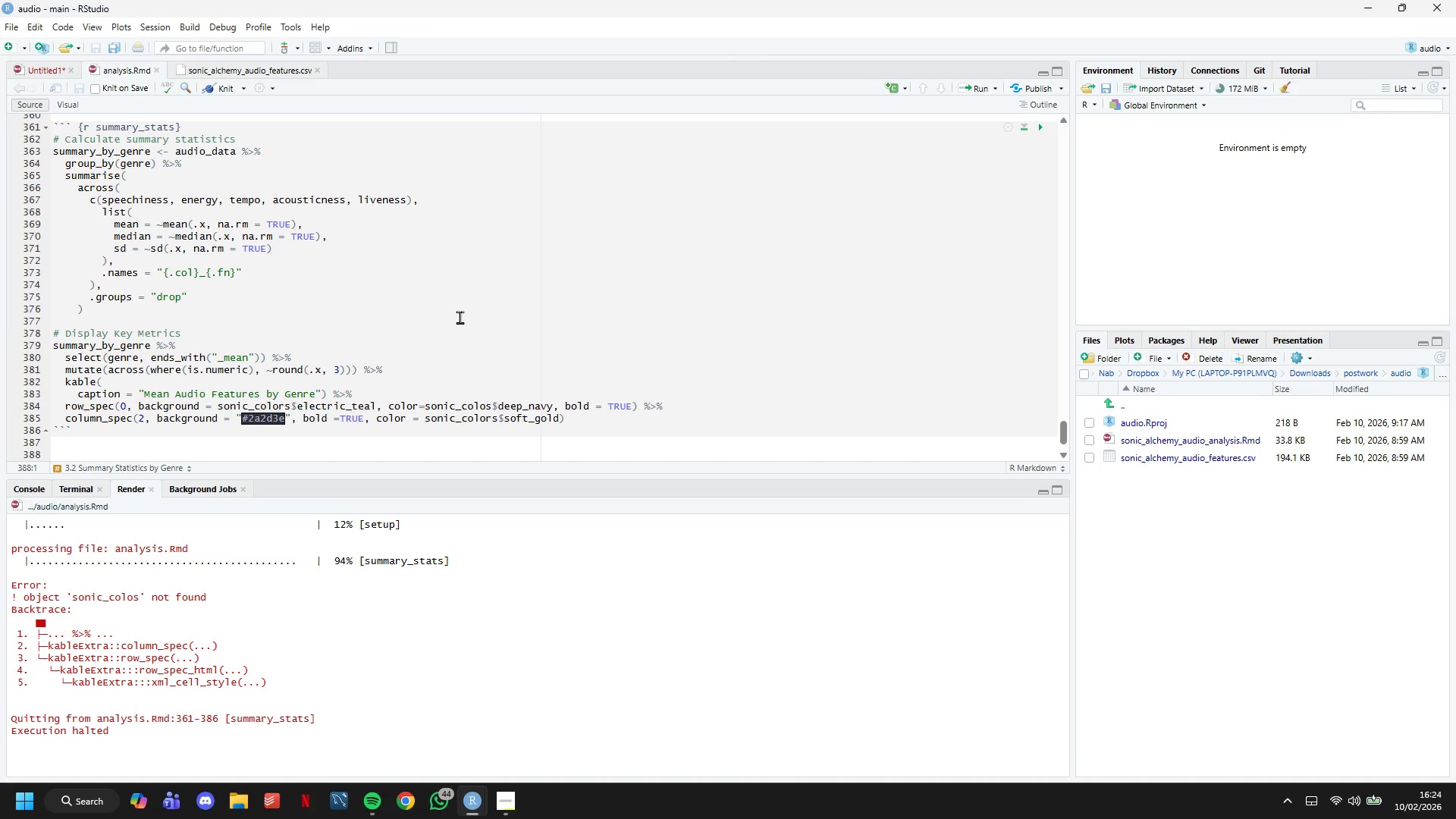 
wait(37.08)
 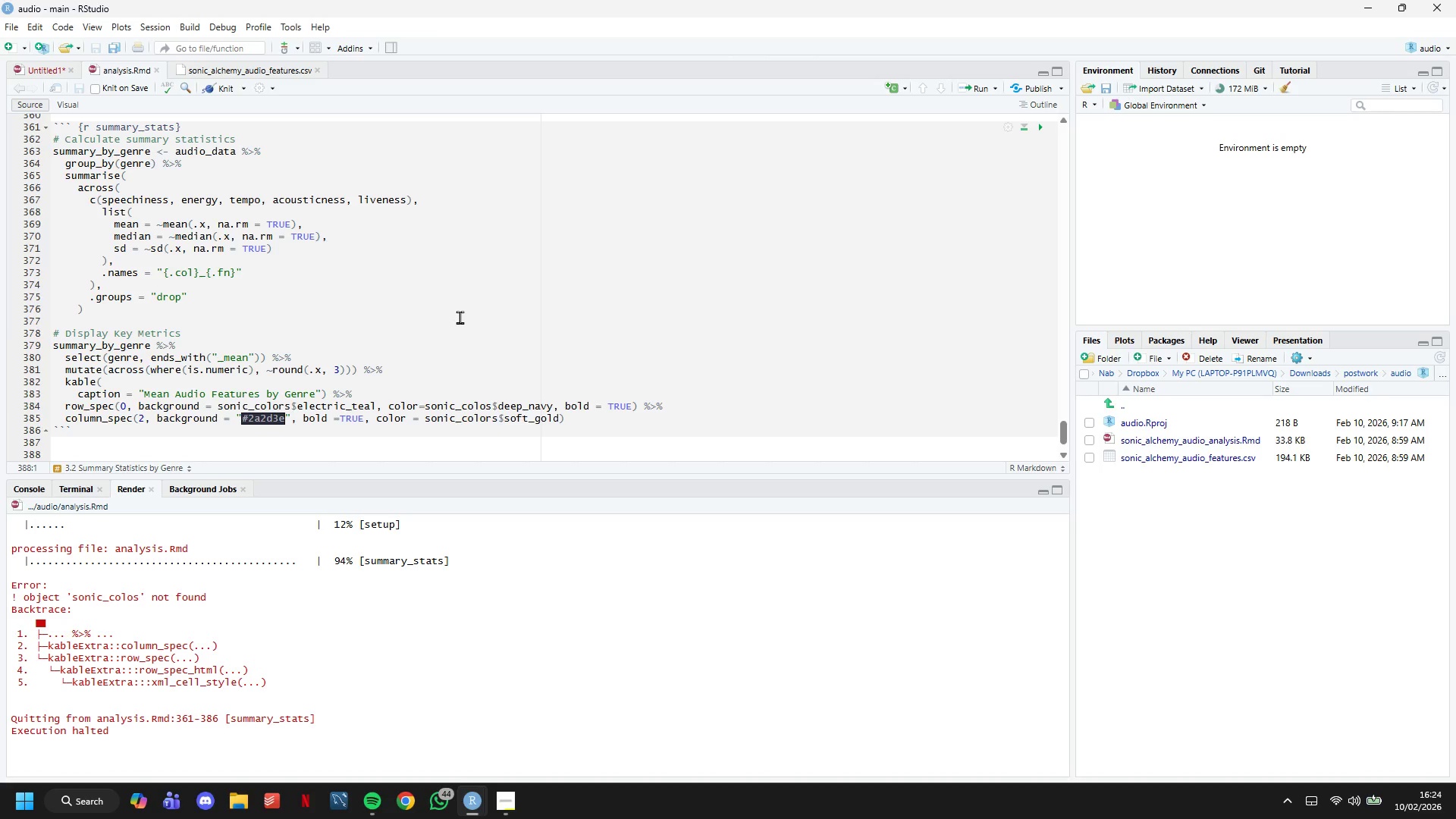 
left_click([488, 400])
 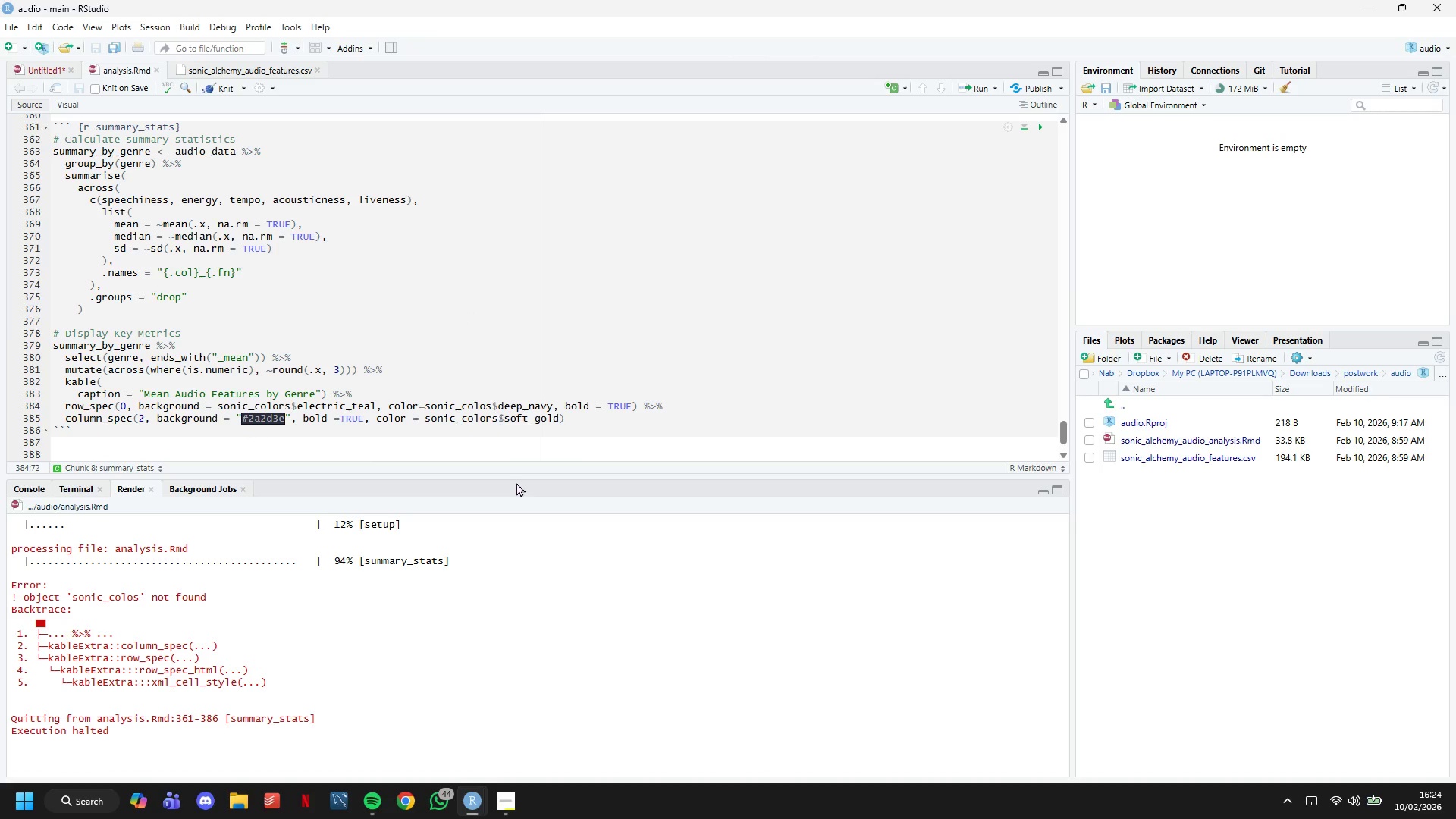 
key(R)
 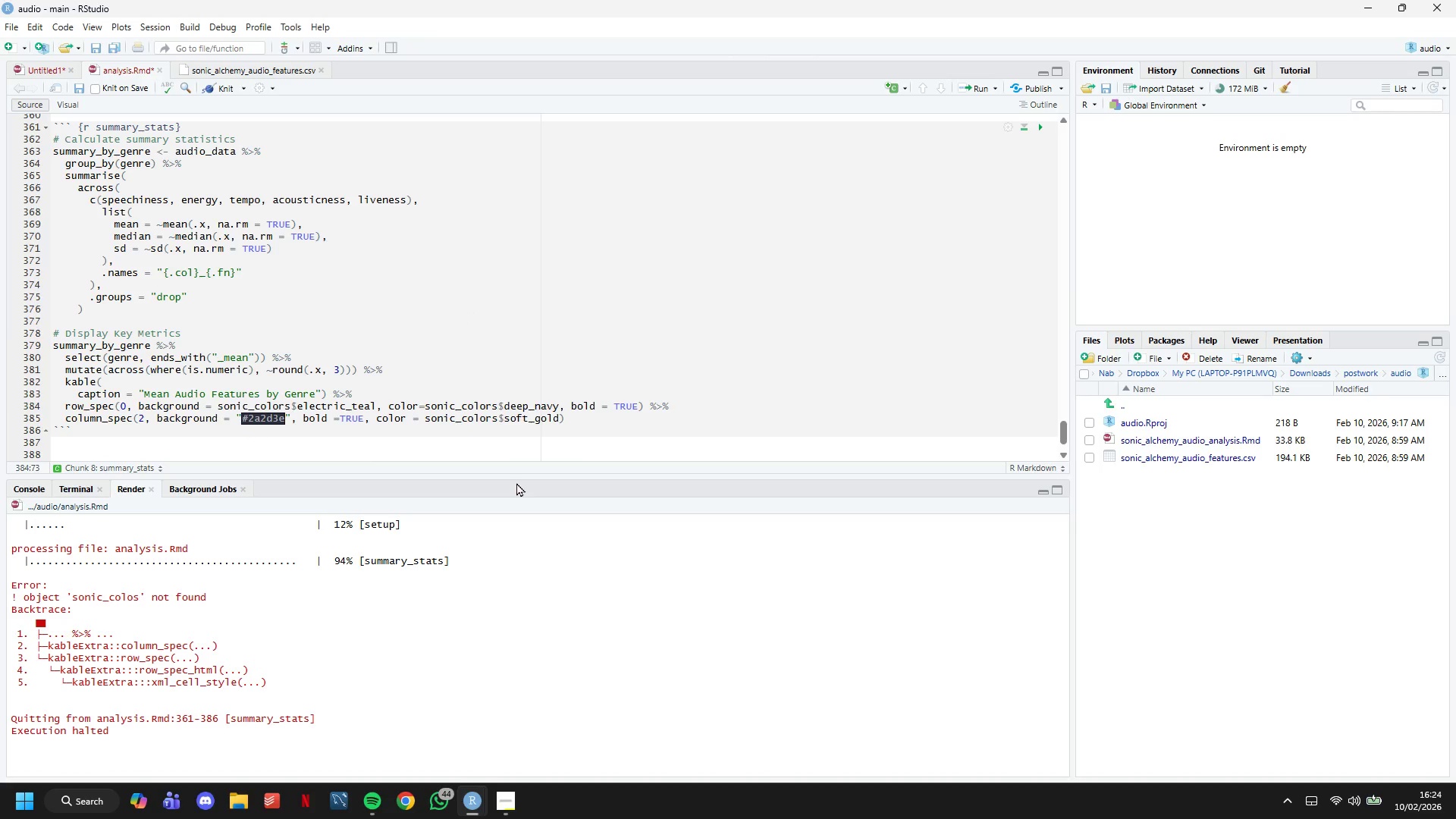 
key(Control+S)
 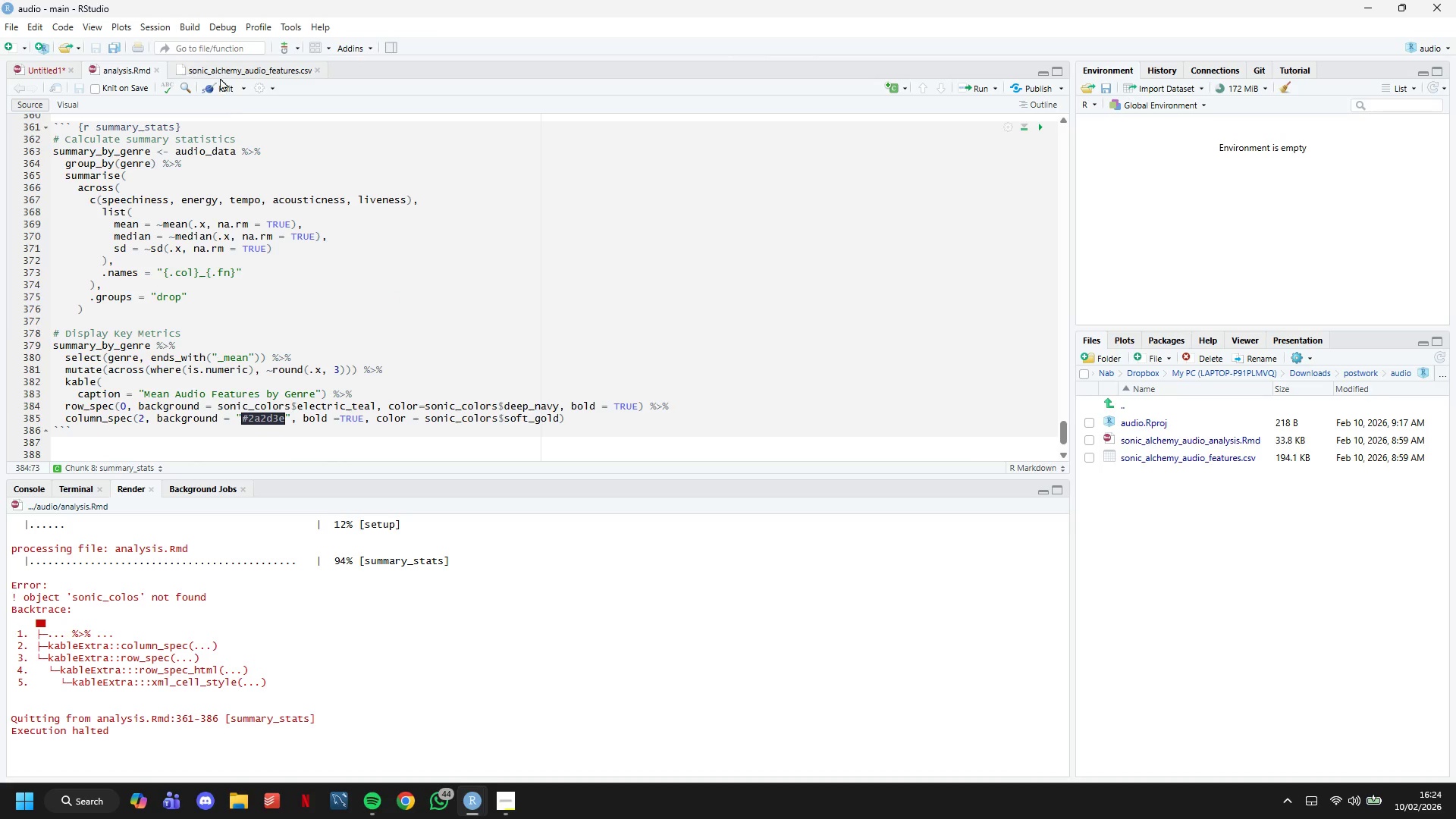 
left_click([235, 93])
 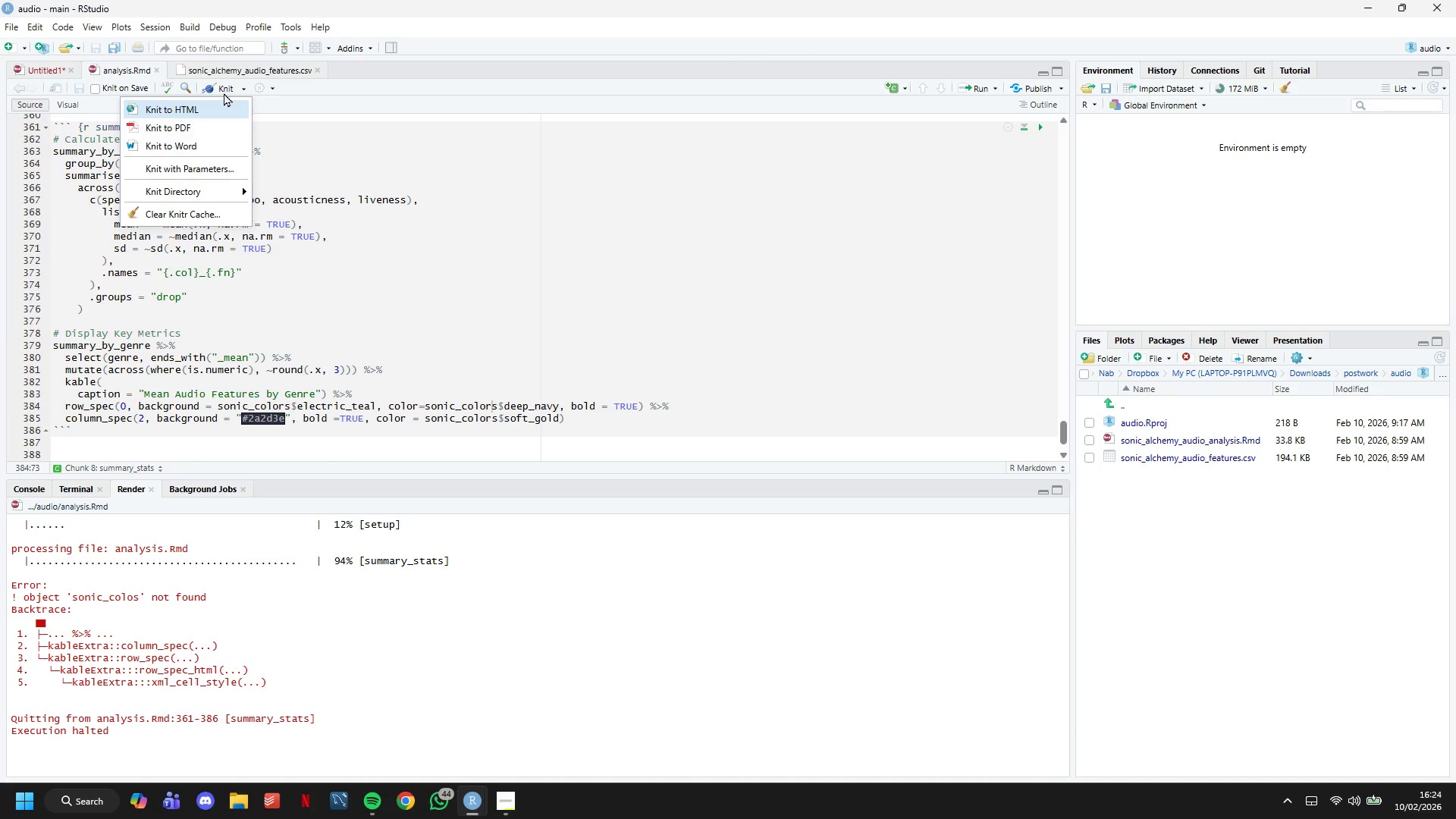 
double_click([221, 92])
 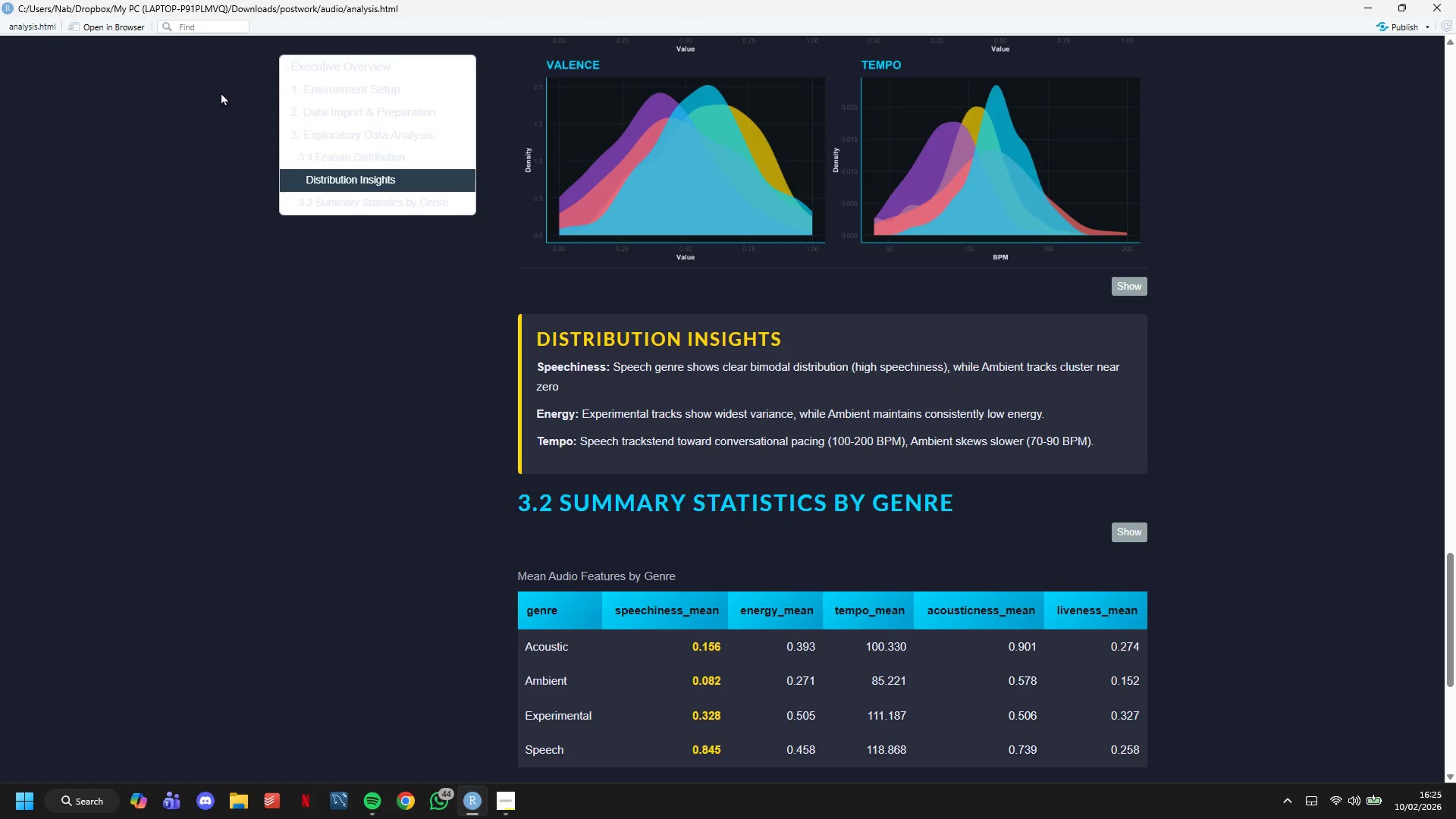 
wait(53.25)
 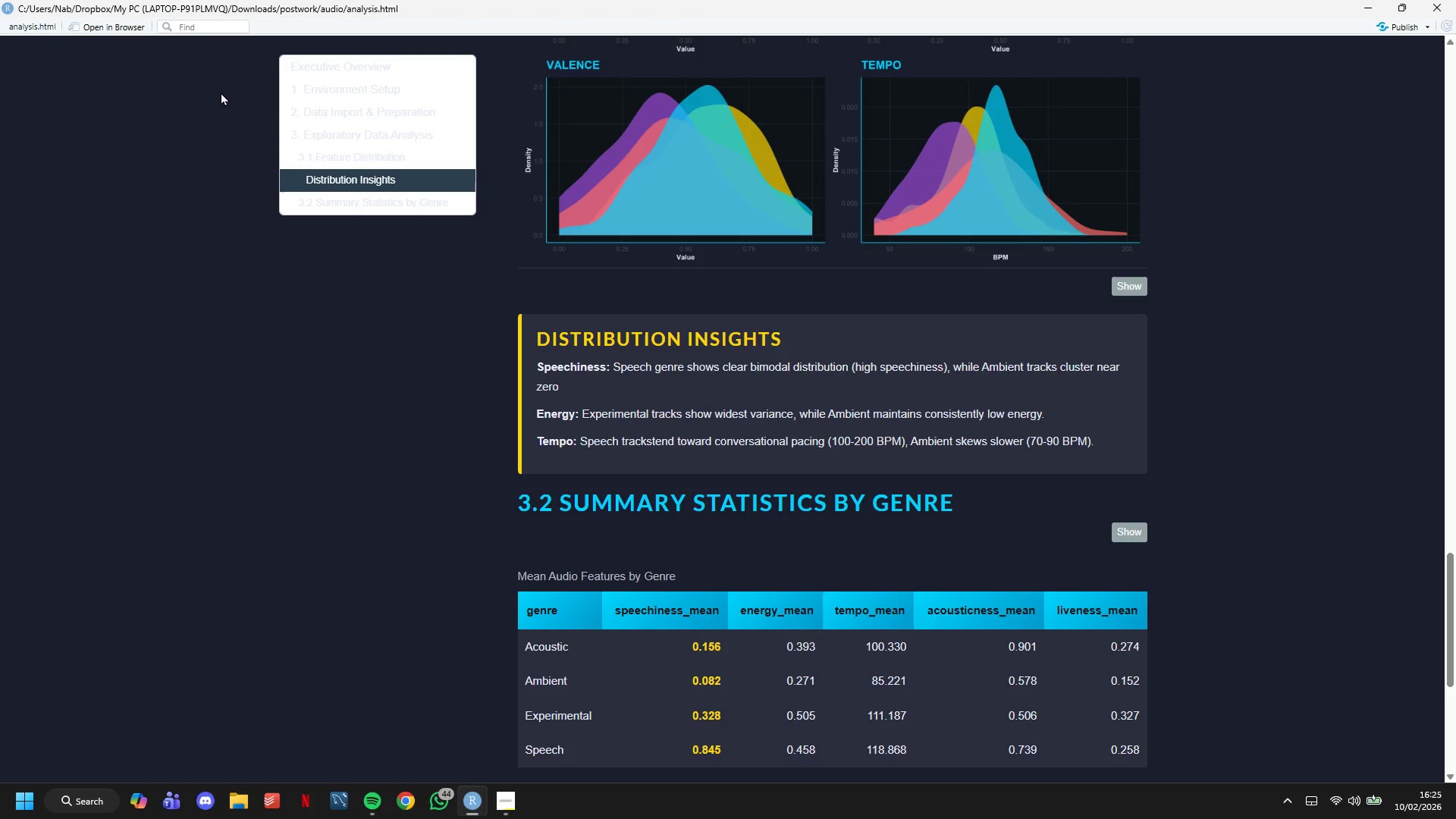 
scroll: coordinate [0, 226], scroll_direction: down, amount: 4.0
 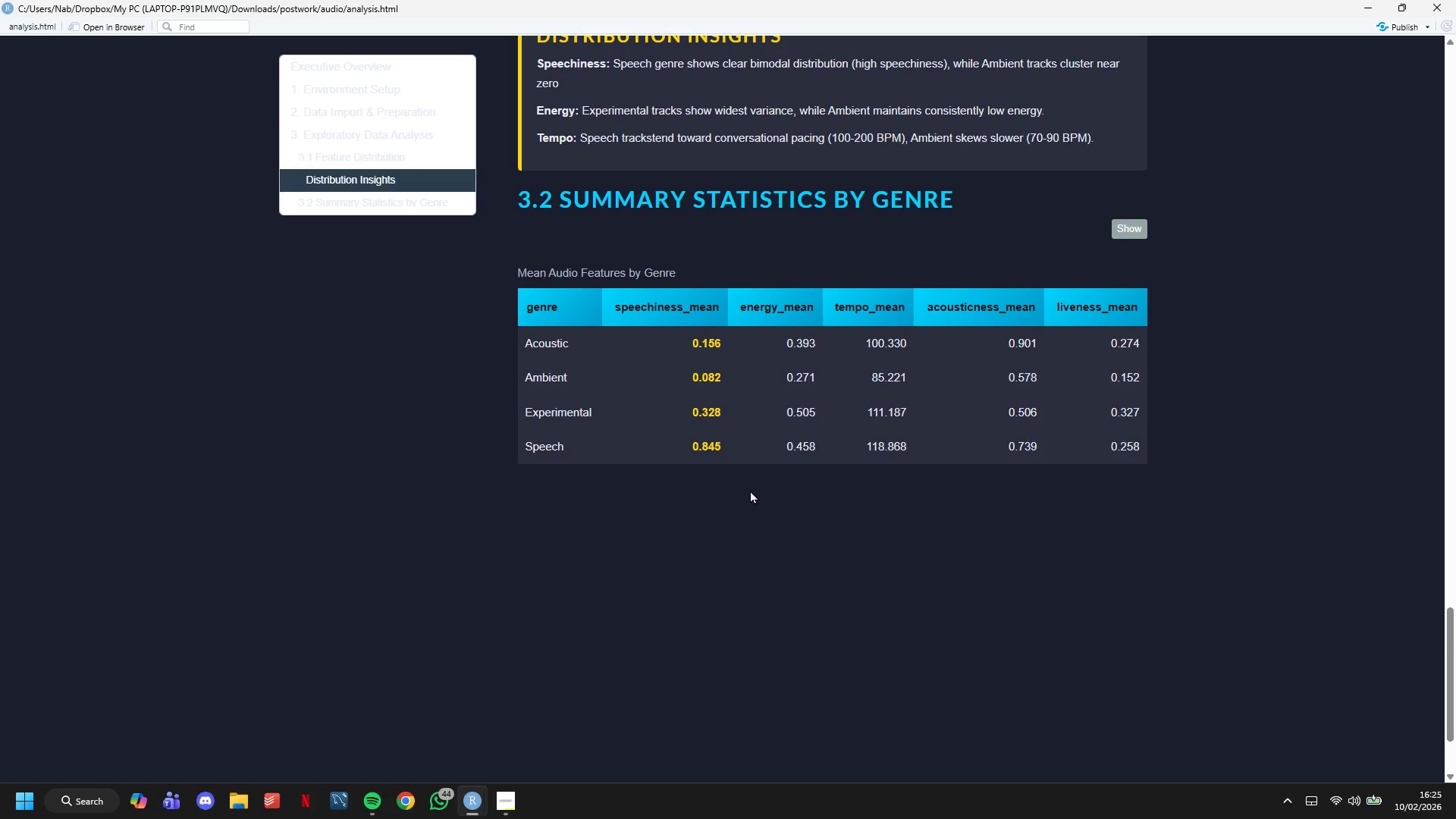 
wait(7.01)
 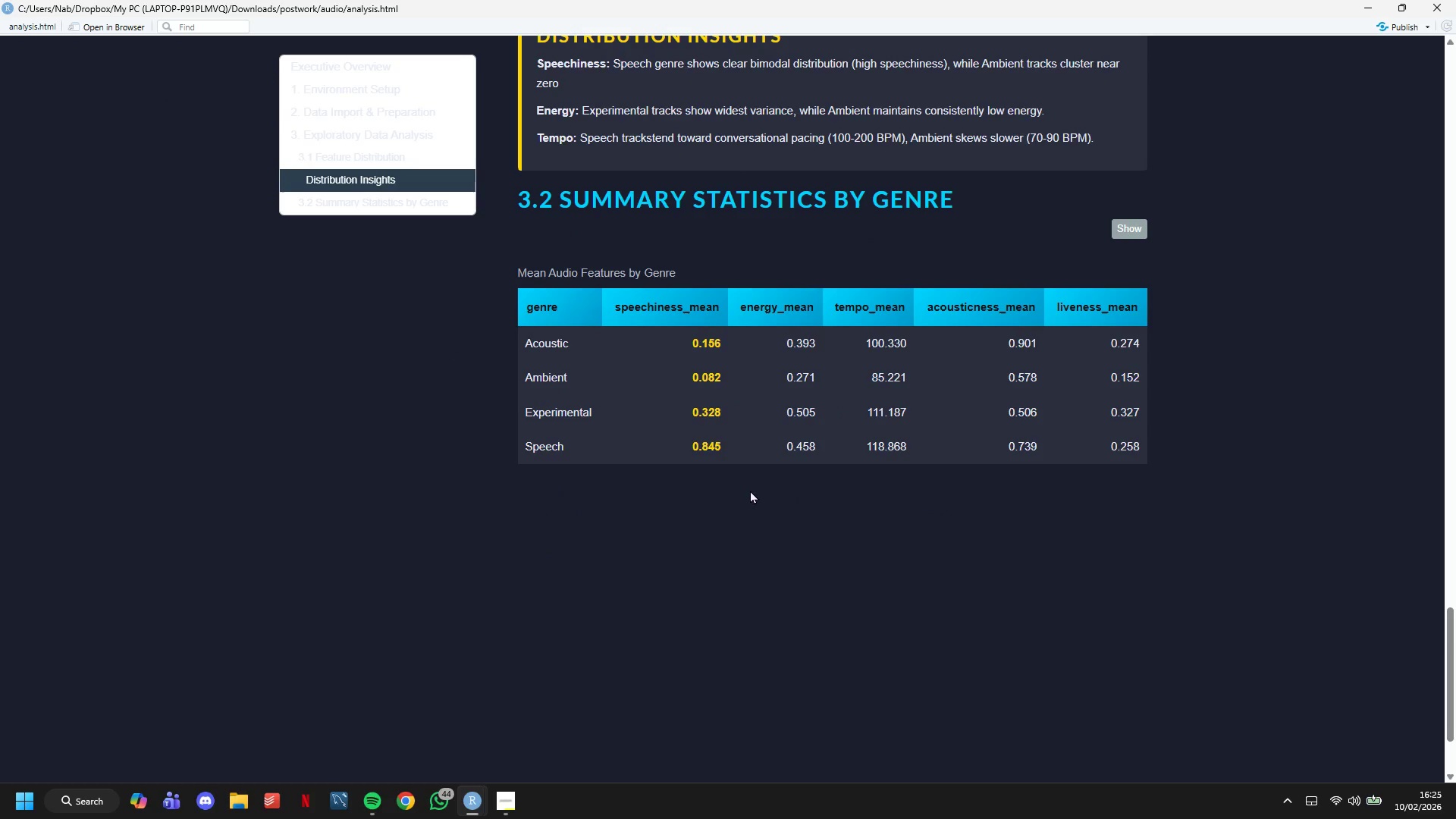 
mouse_move([472, 786])
 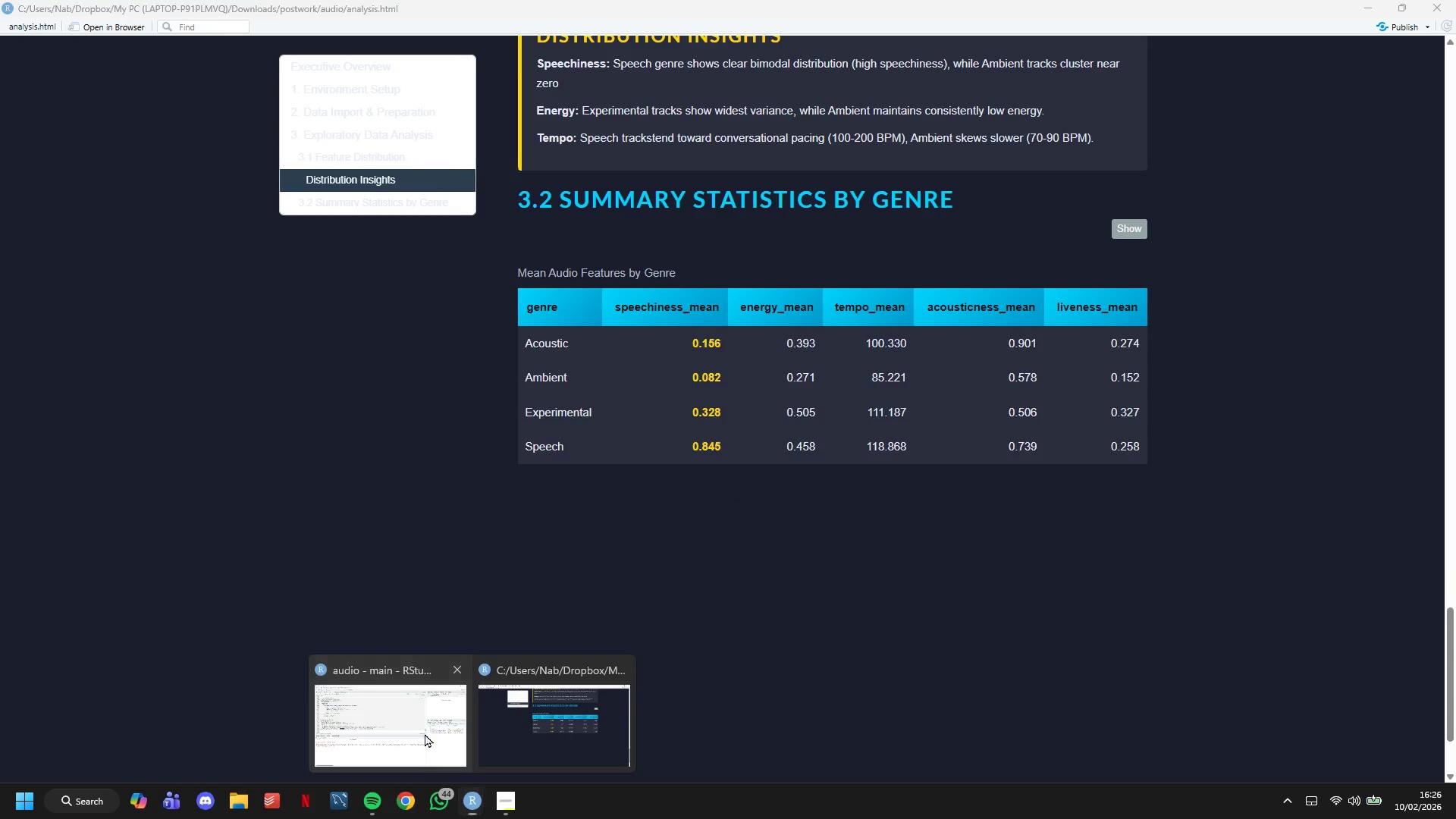 
left_click([425, 733])
 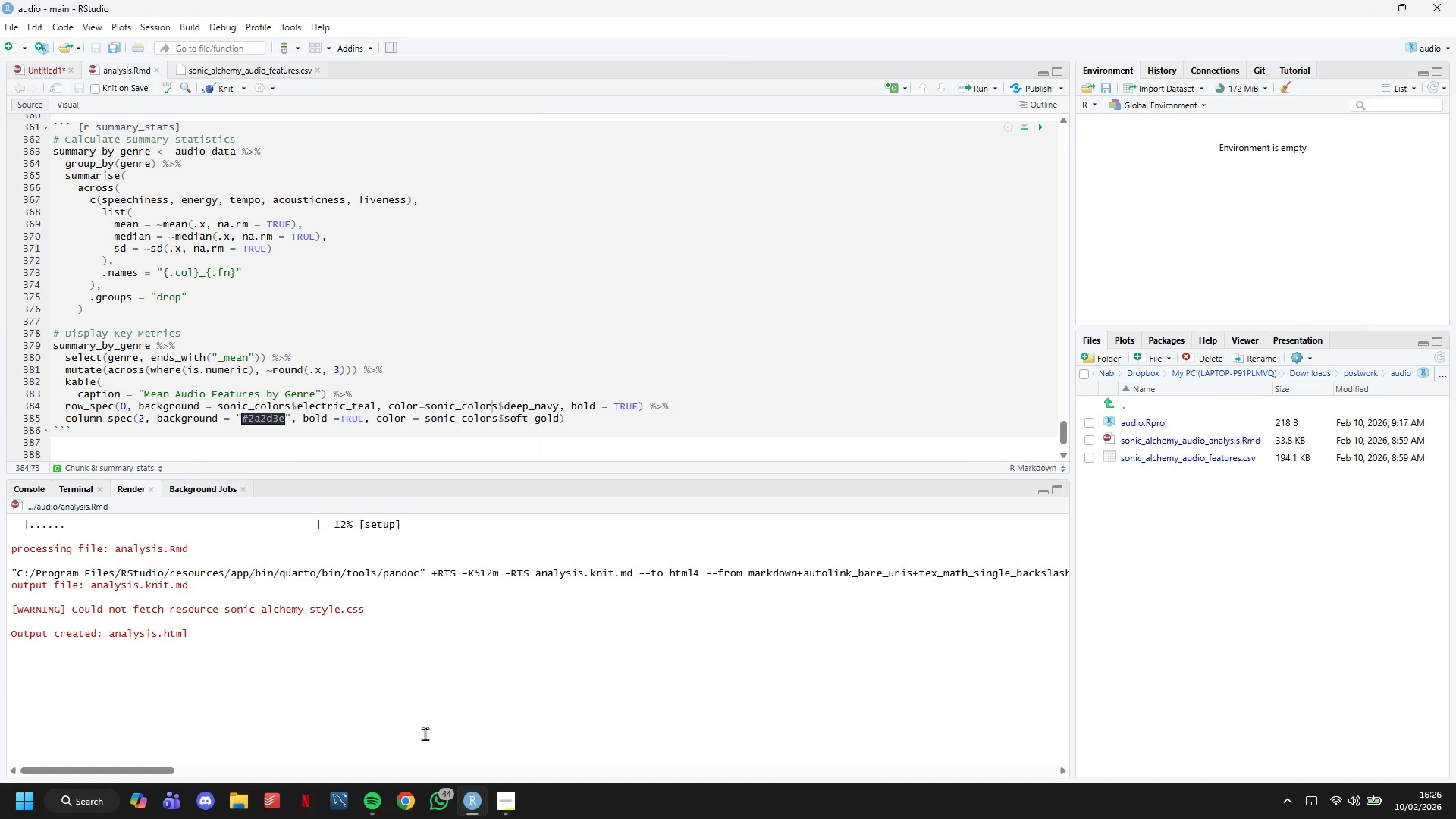 
scroll: coordinate [287, 514], scroll_direction: down, amount: 7.0
 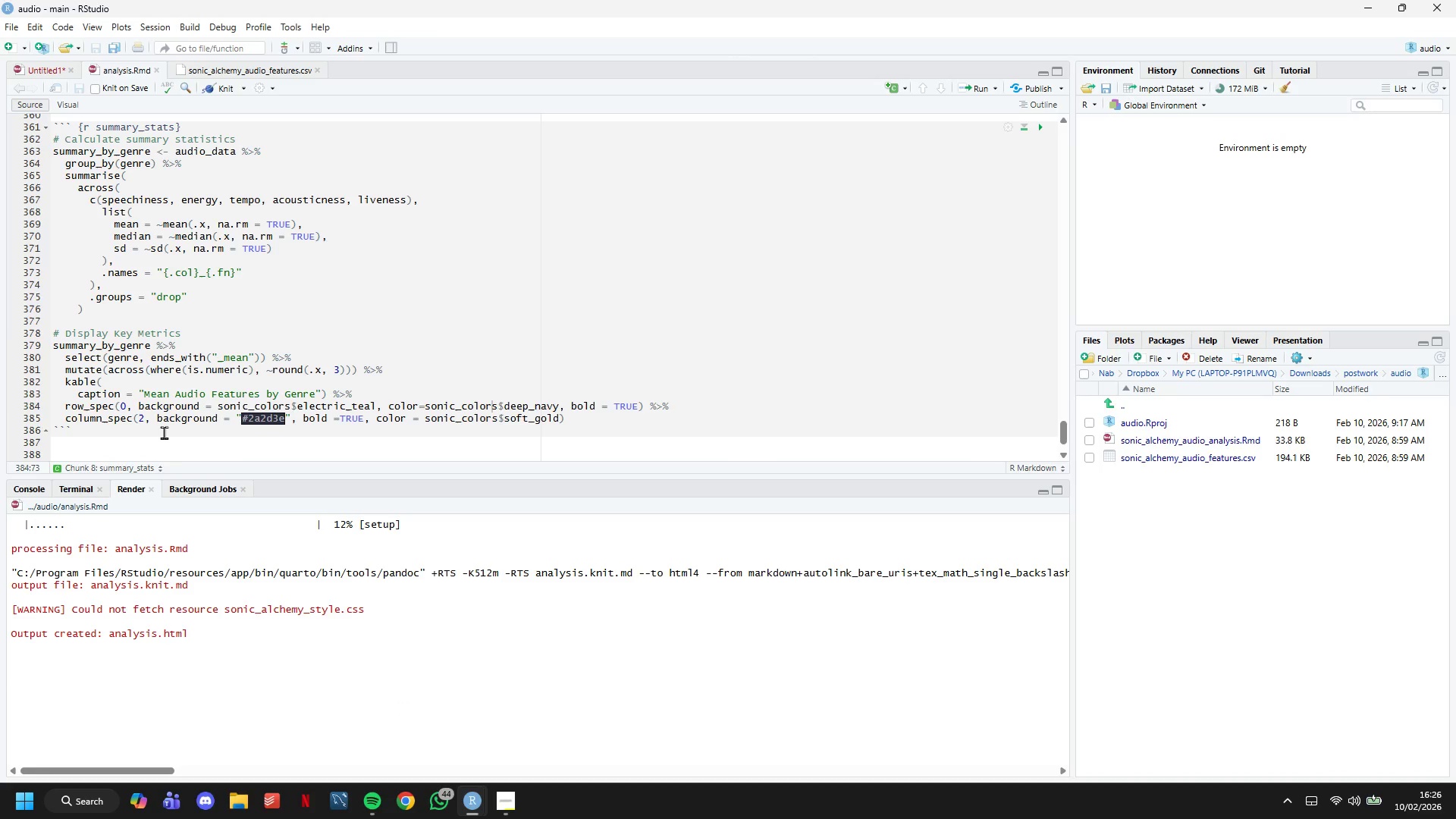 
left_click([164, 432])
 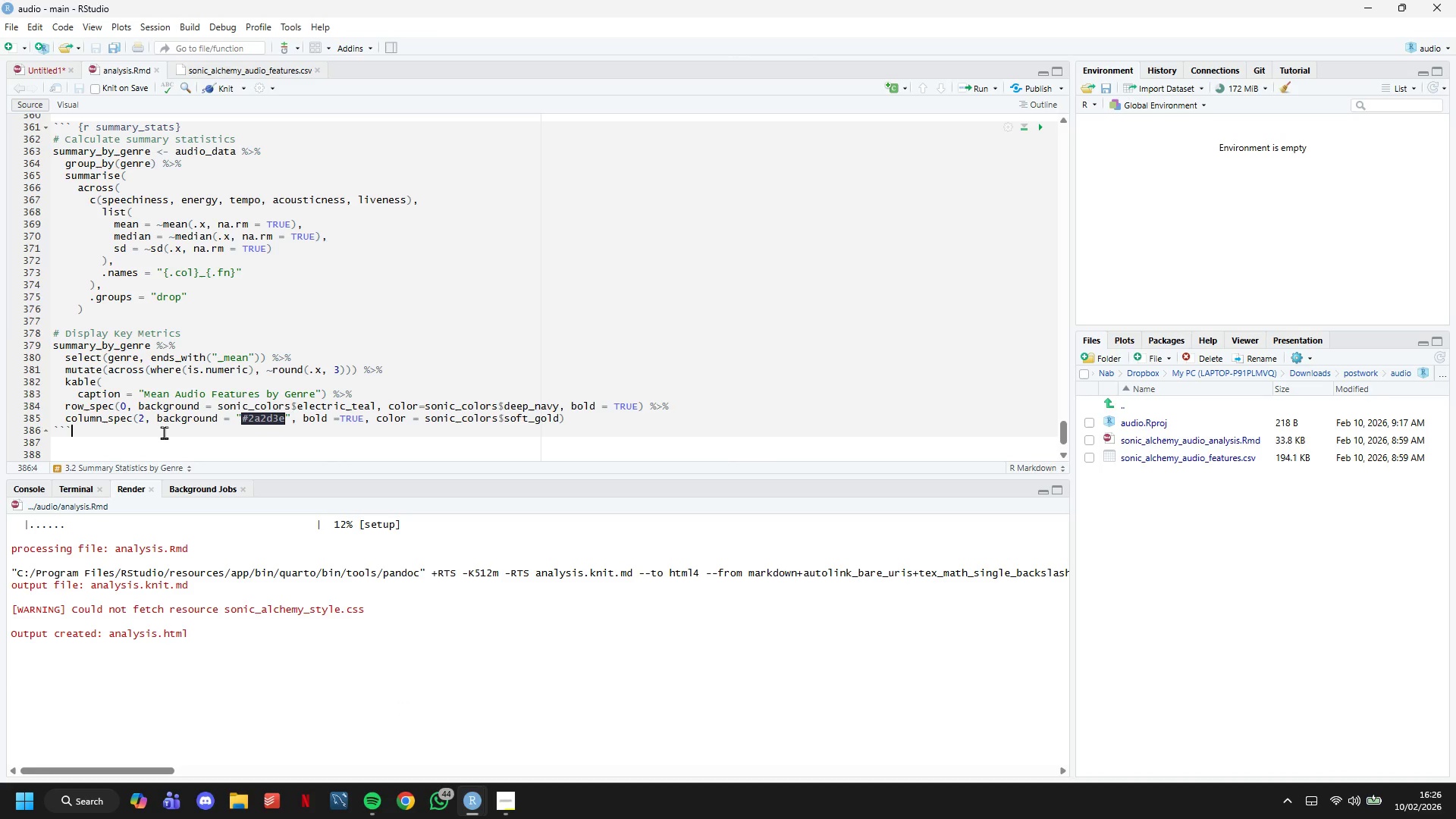 
key(Enter)
 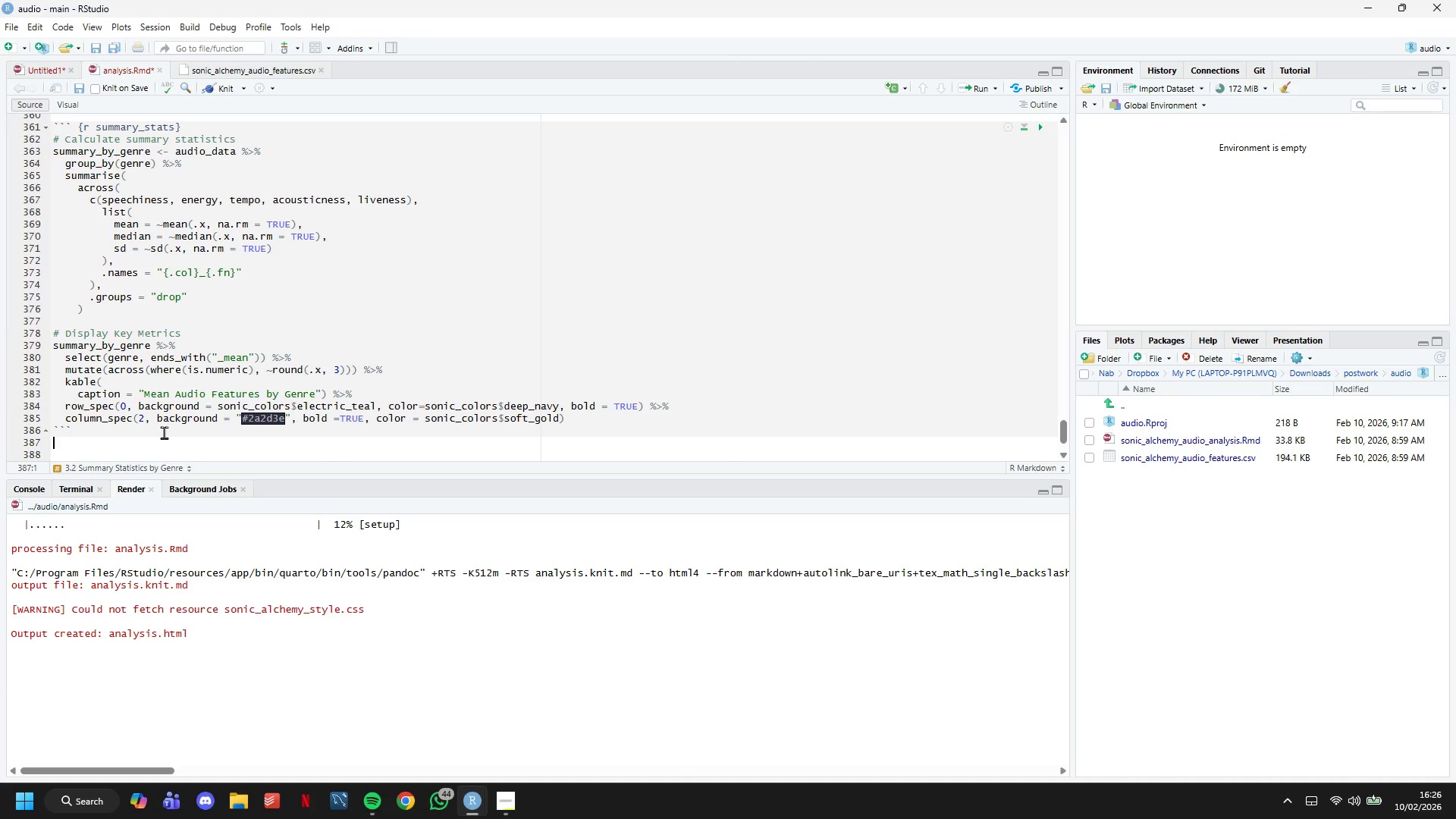 
key(Enter)
 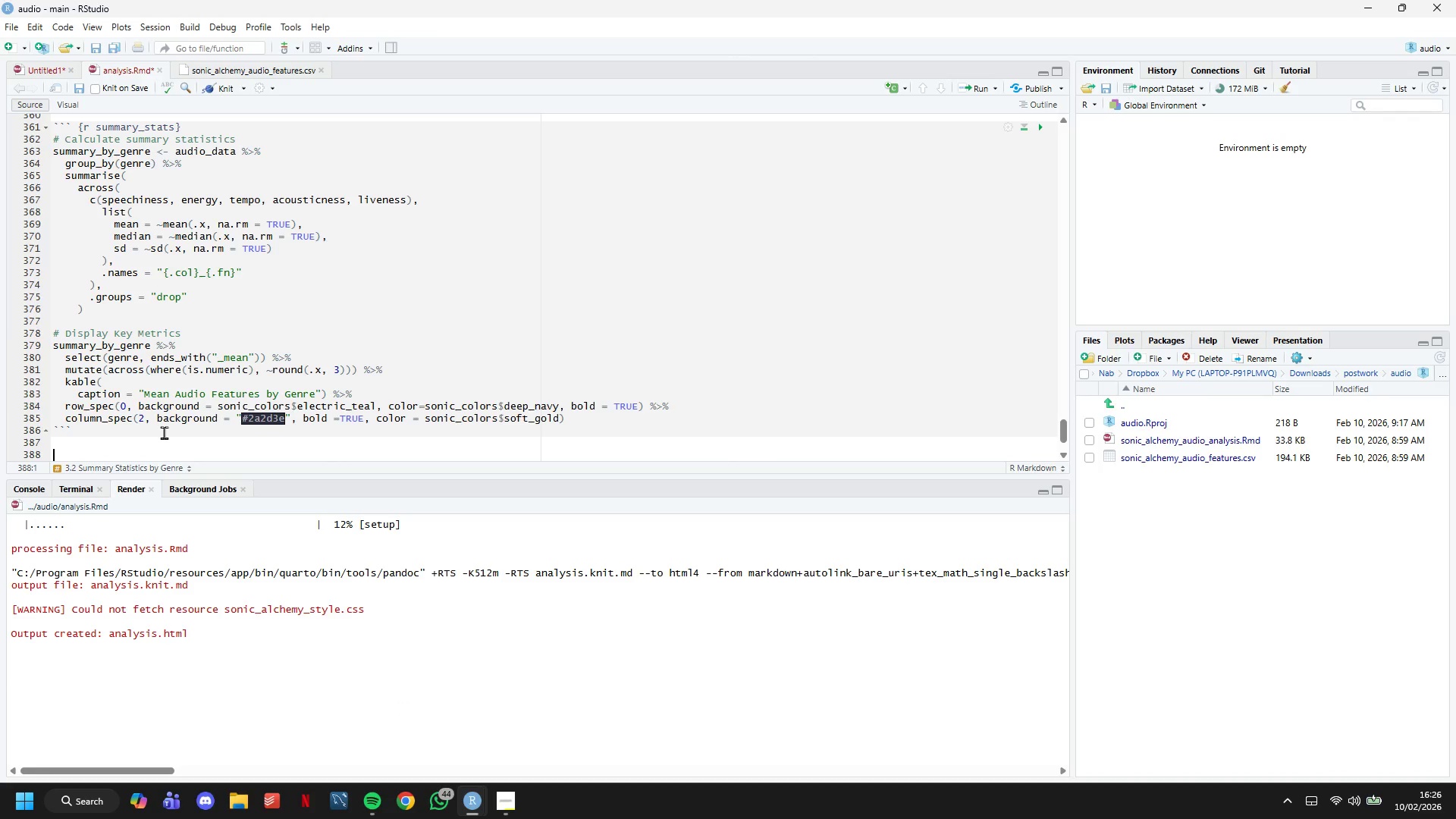 
key(Minus)
 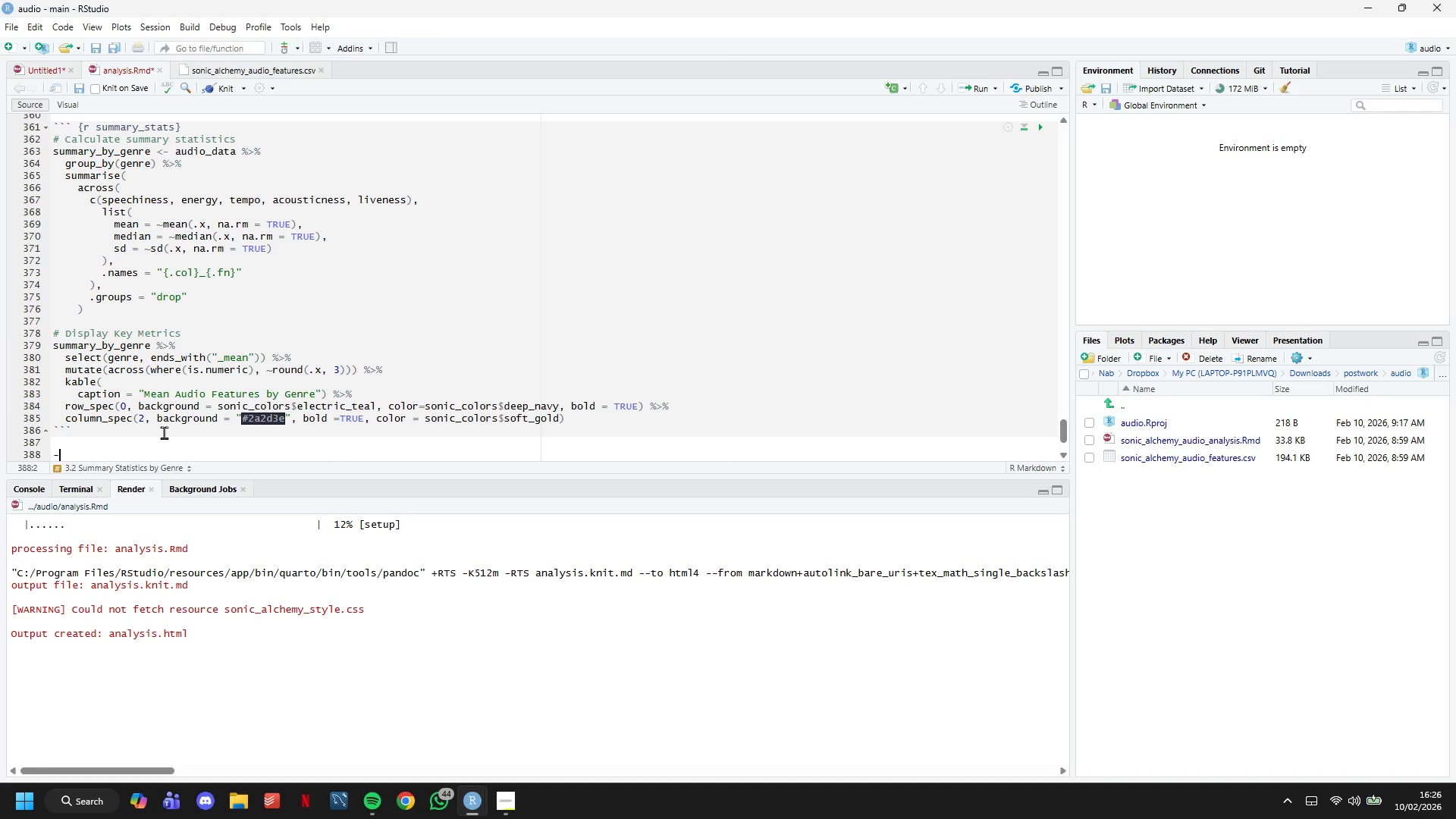 
key(Minus)
 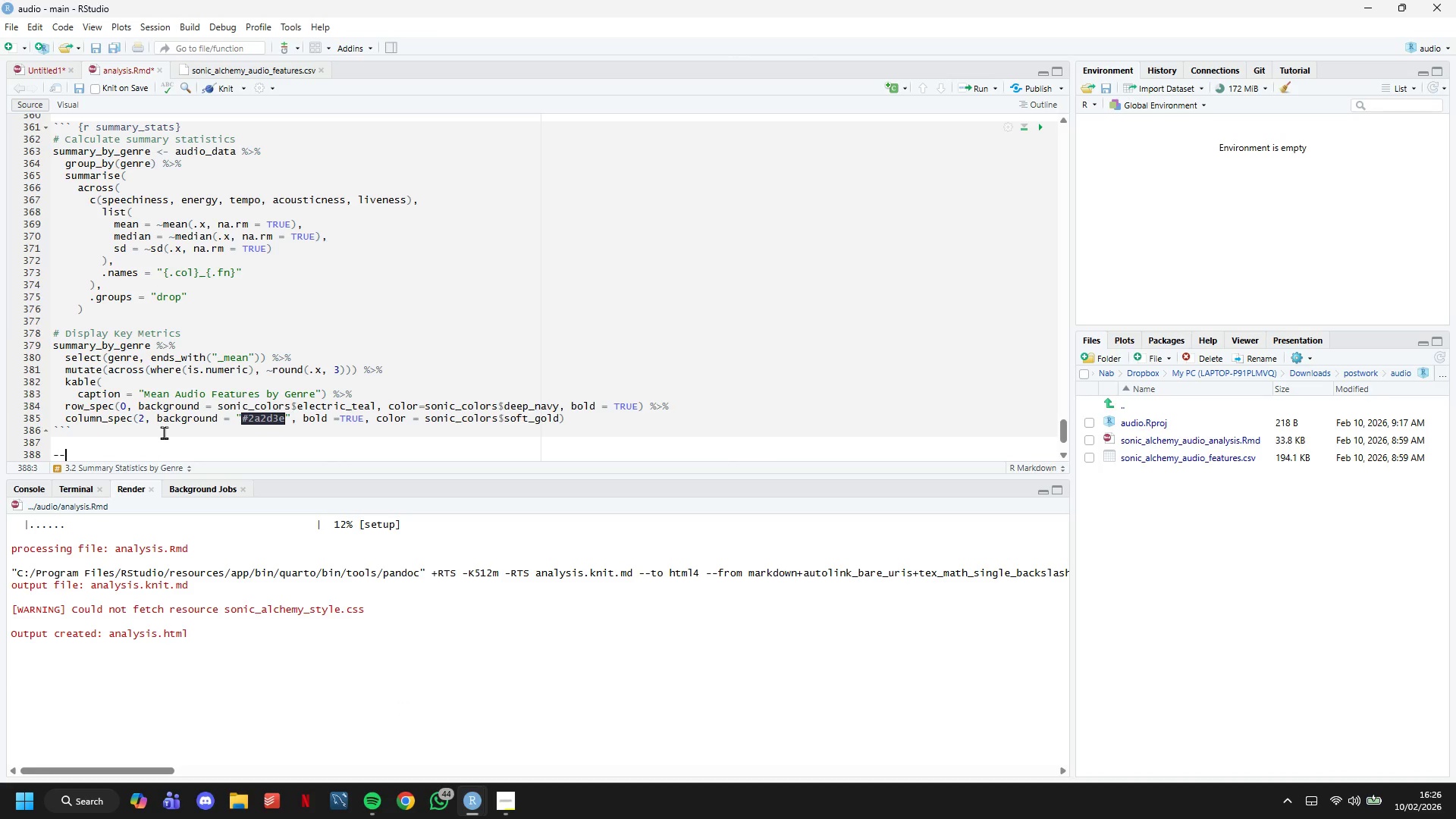 
key(Minus)
 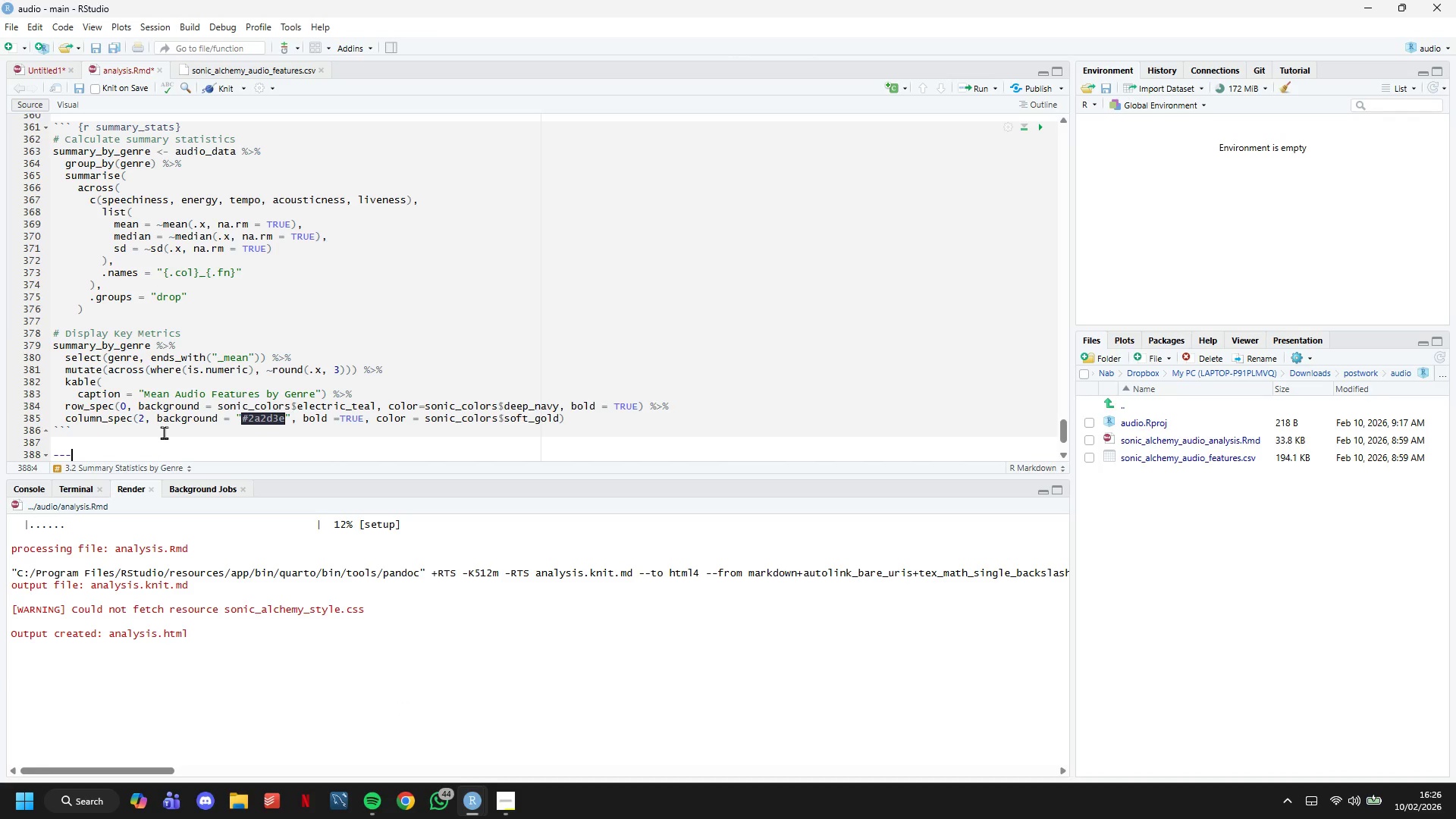 
key(Enter)
 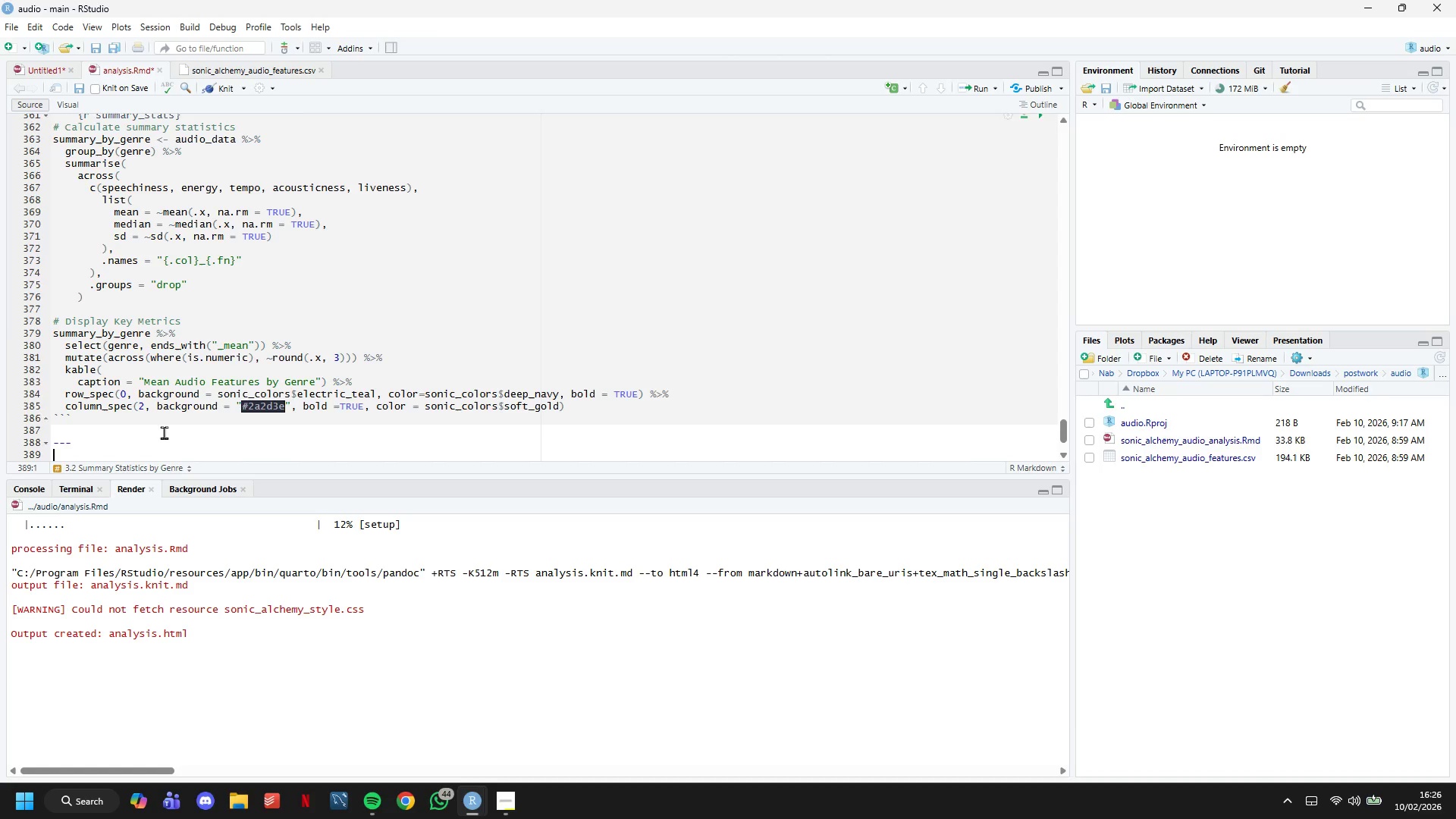 
key(Enter)
 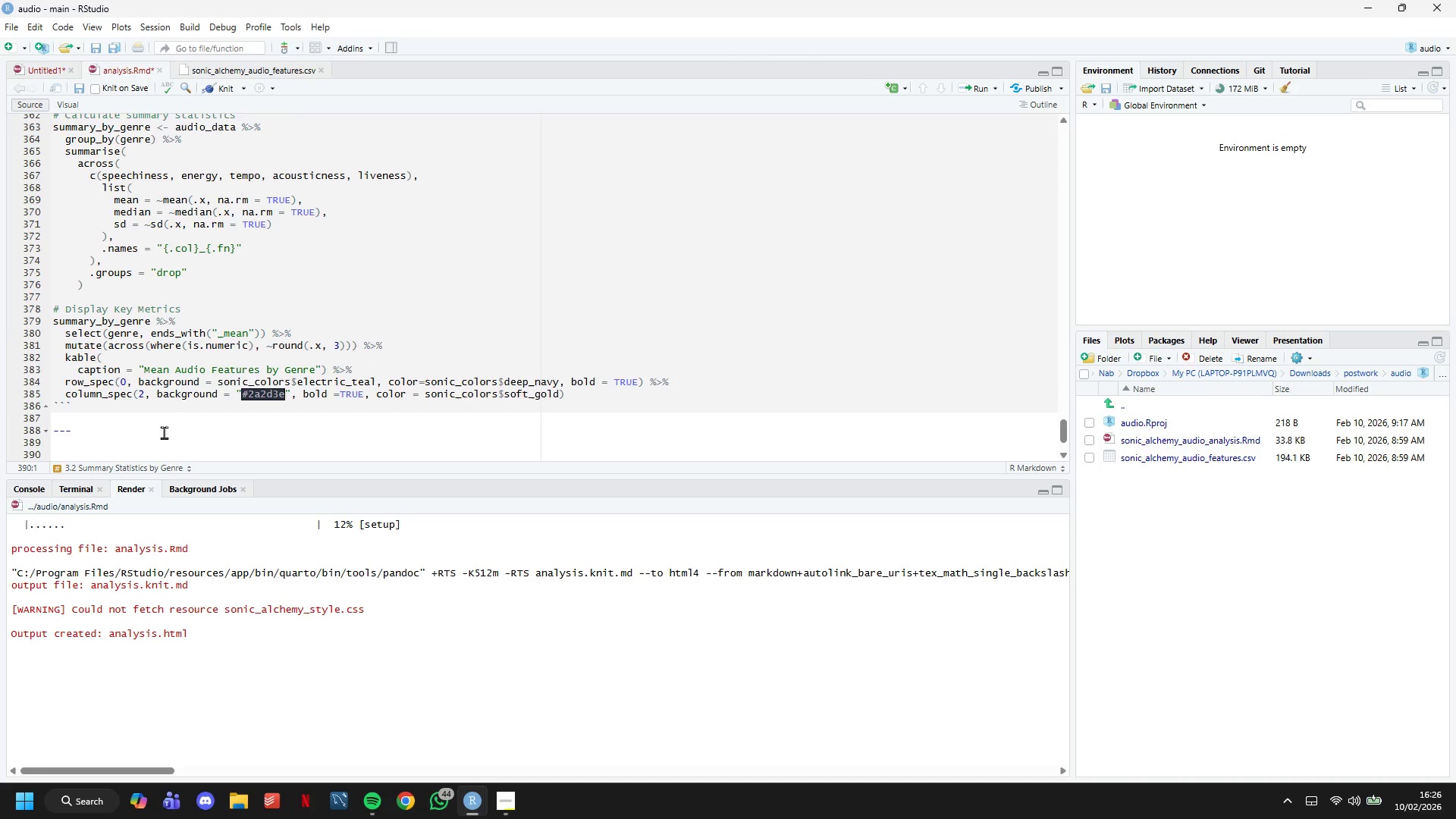 
type(# 4. Corrlation Analysis - )
key(Backspace)
key(Backspace)
type(: Tempo vs)
 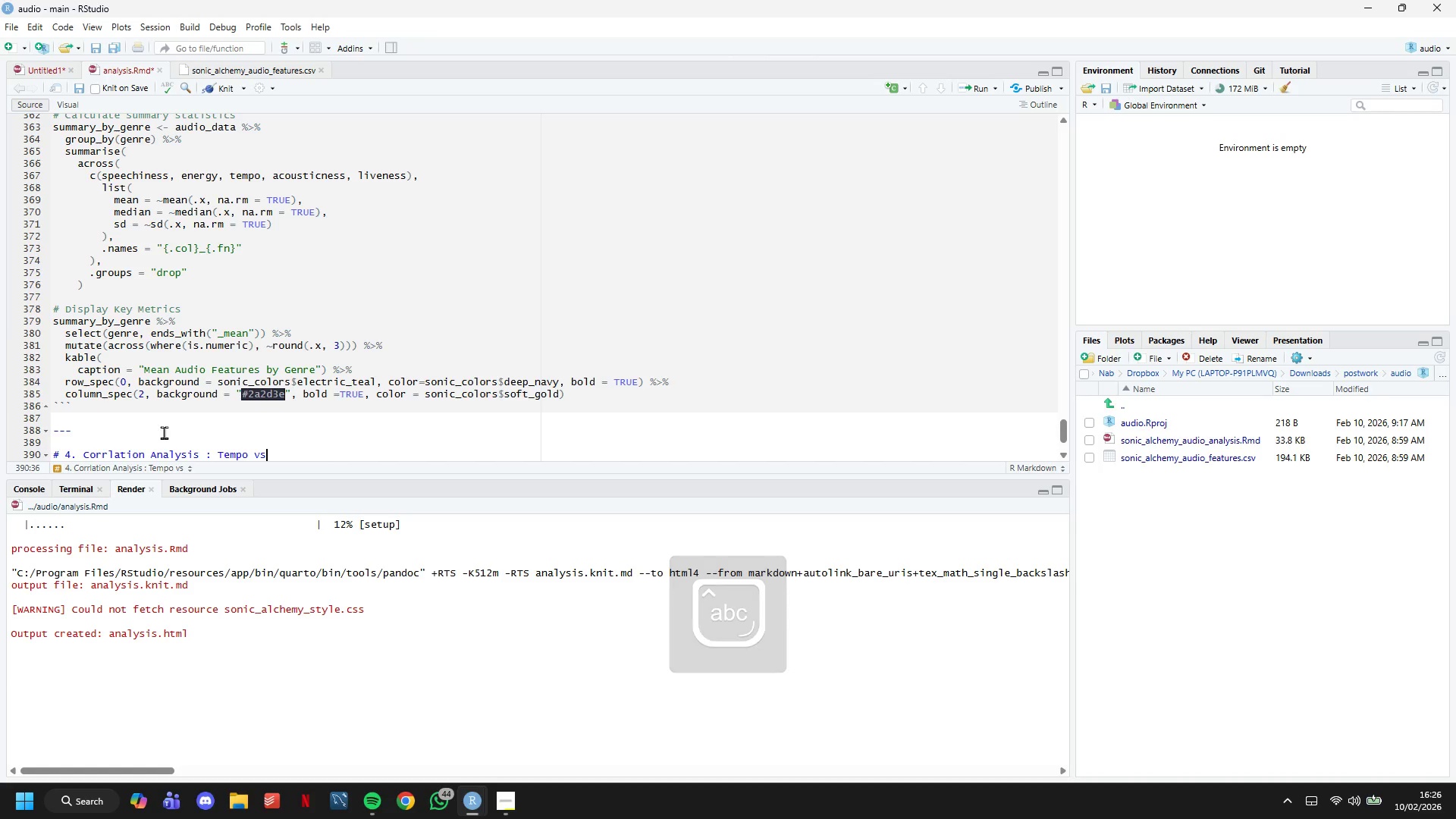 
scroll: coordinate [243, 386], scroll_direction: down, amount: 11.0
 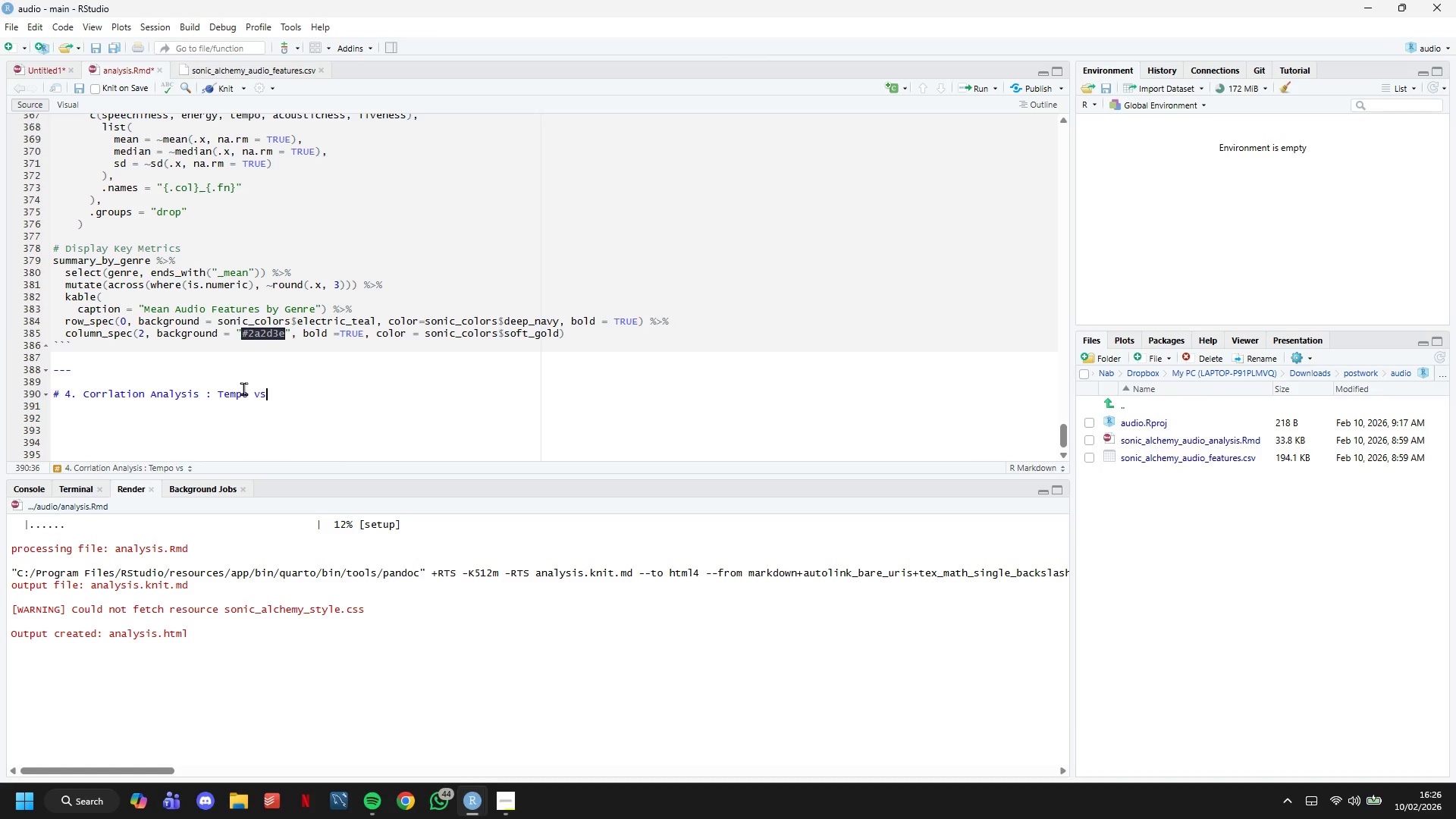 
type( Energy)
 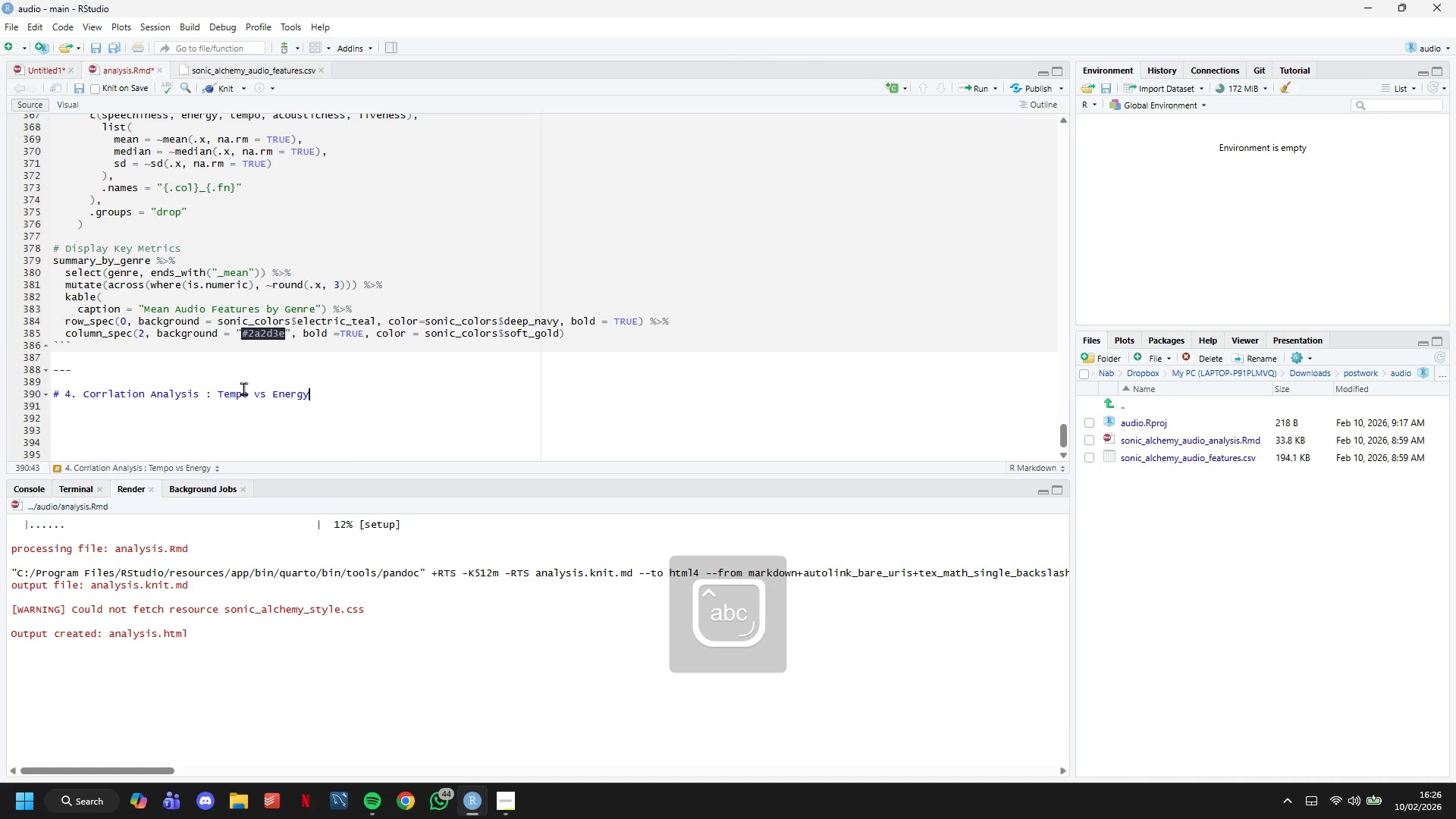 
key(Enter)
 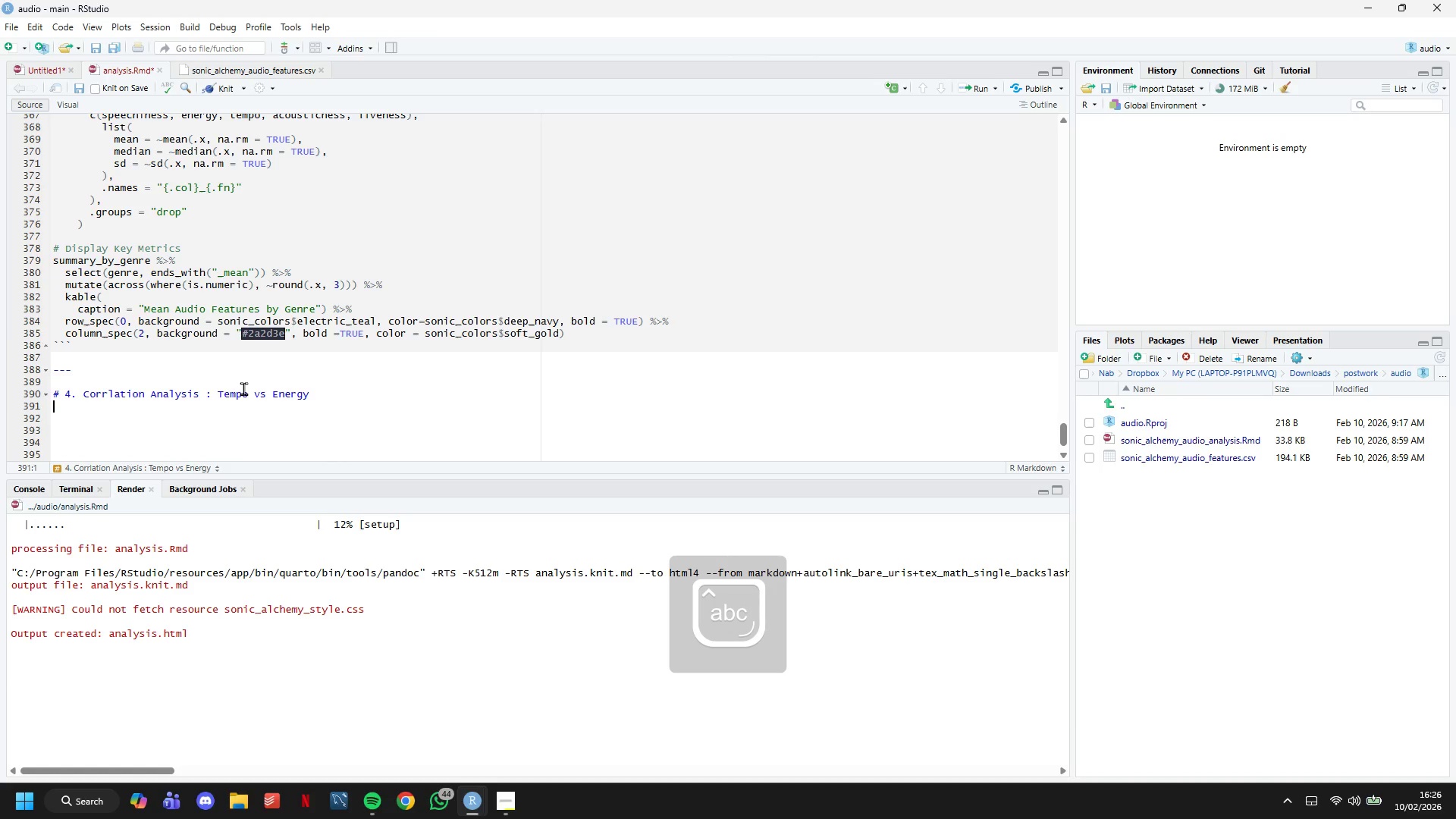 
key(Enter)
 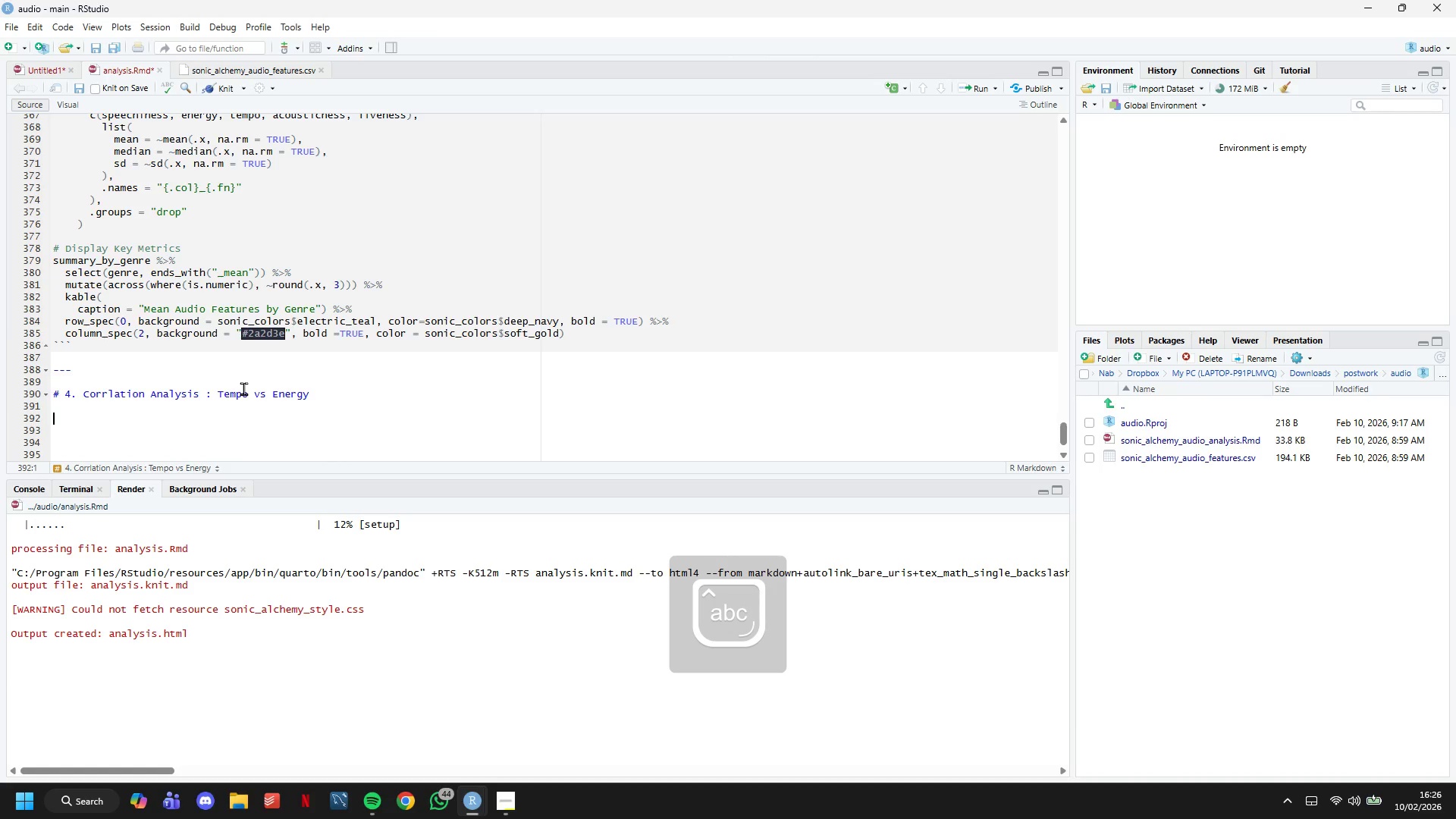 
key(Enter)
 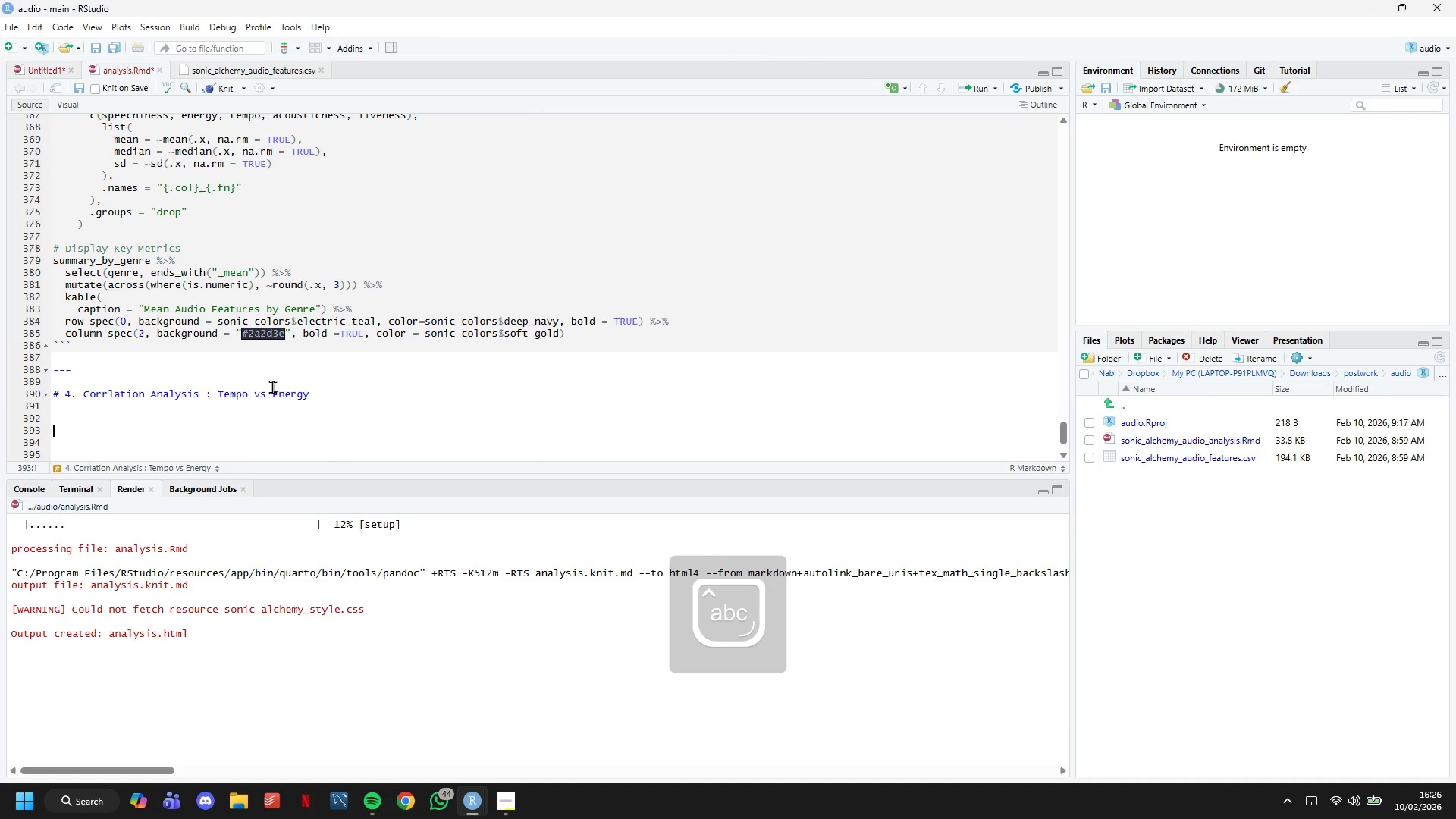 
scroll: coordinate [231, 347], scroll_direction: down, amount: 8.0
 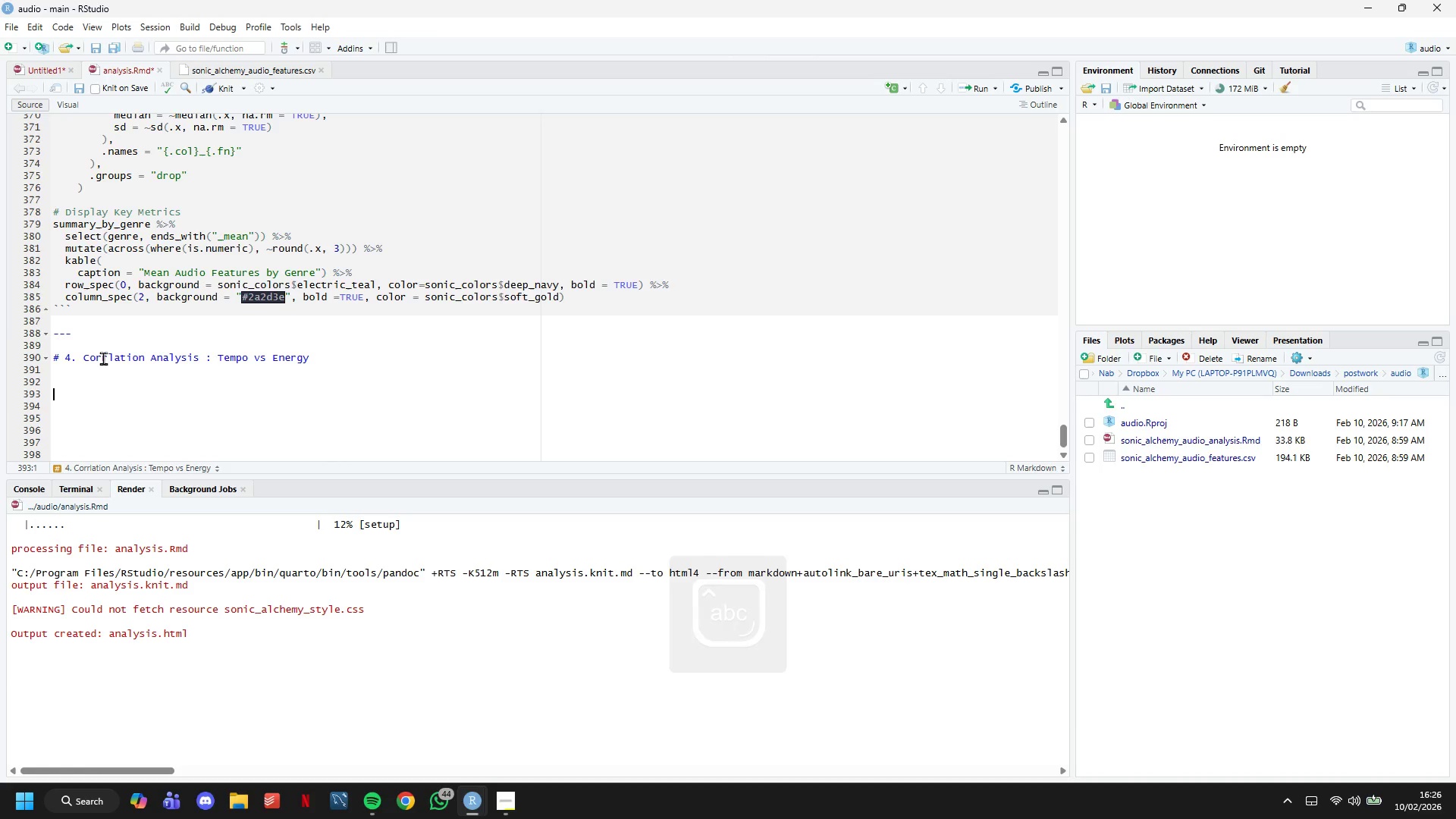 
left_click_drag(start_coordinate=[103, 358], to_coordinate=[108, 360])
 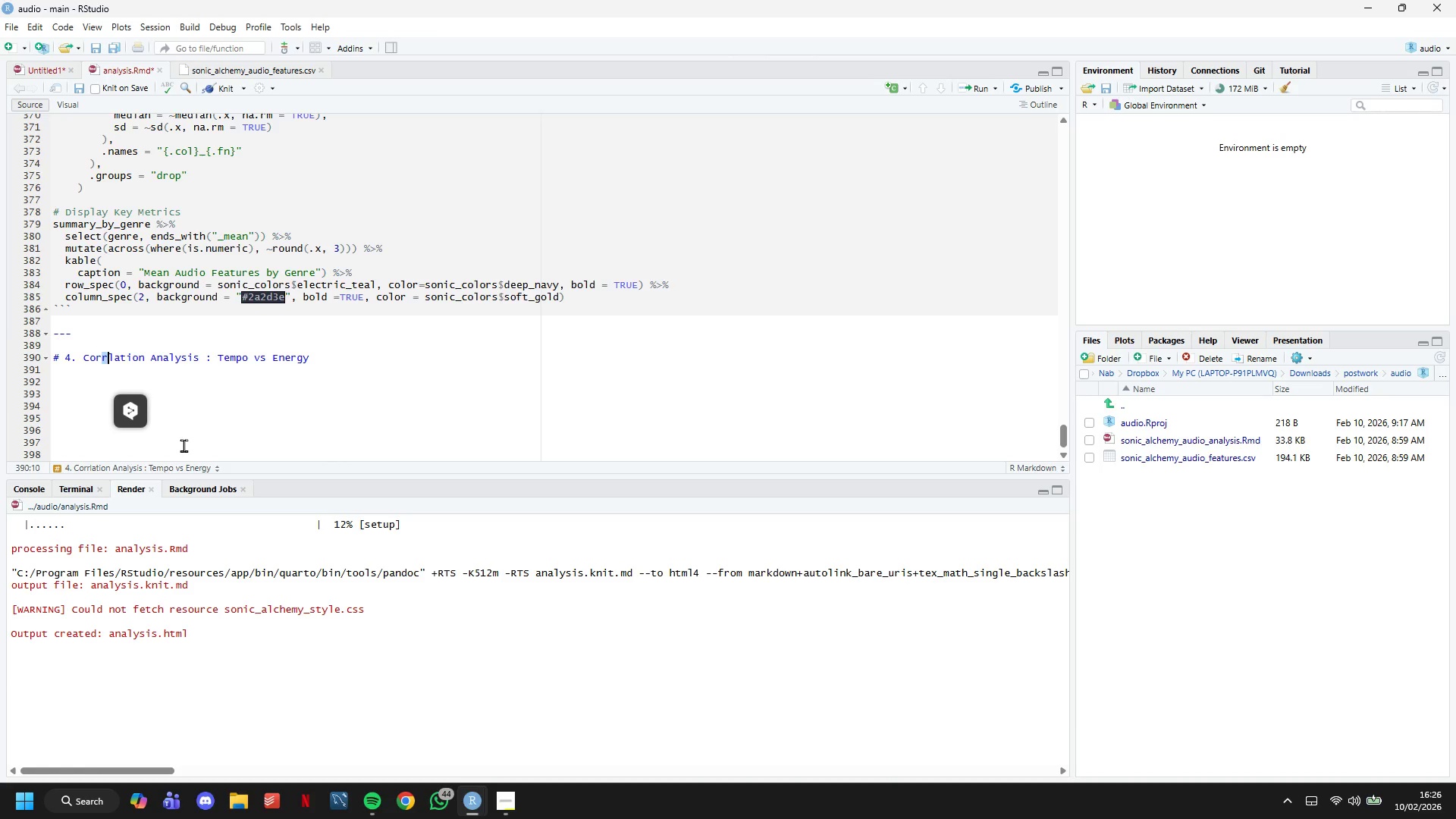 
key(ArrowRight)
 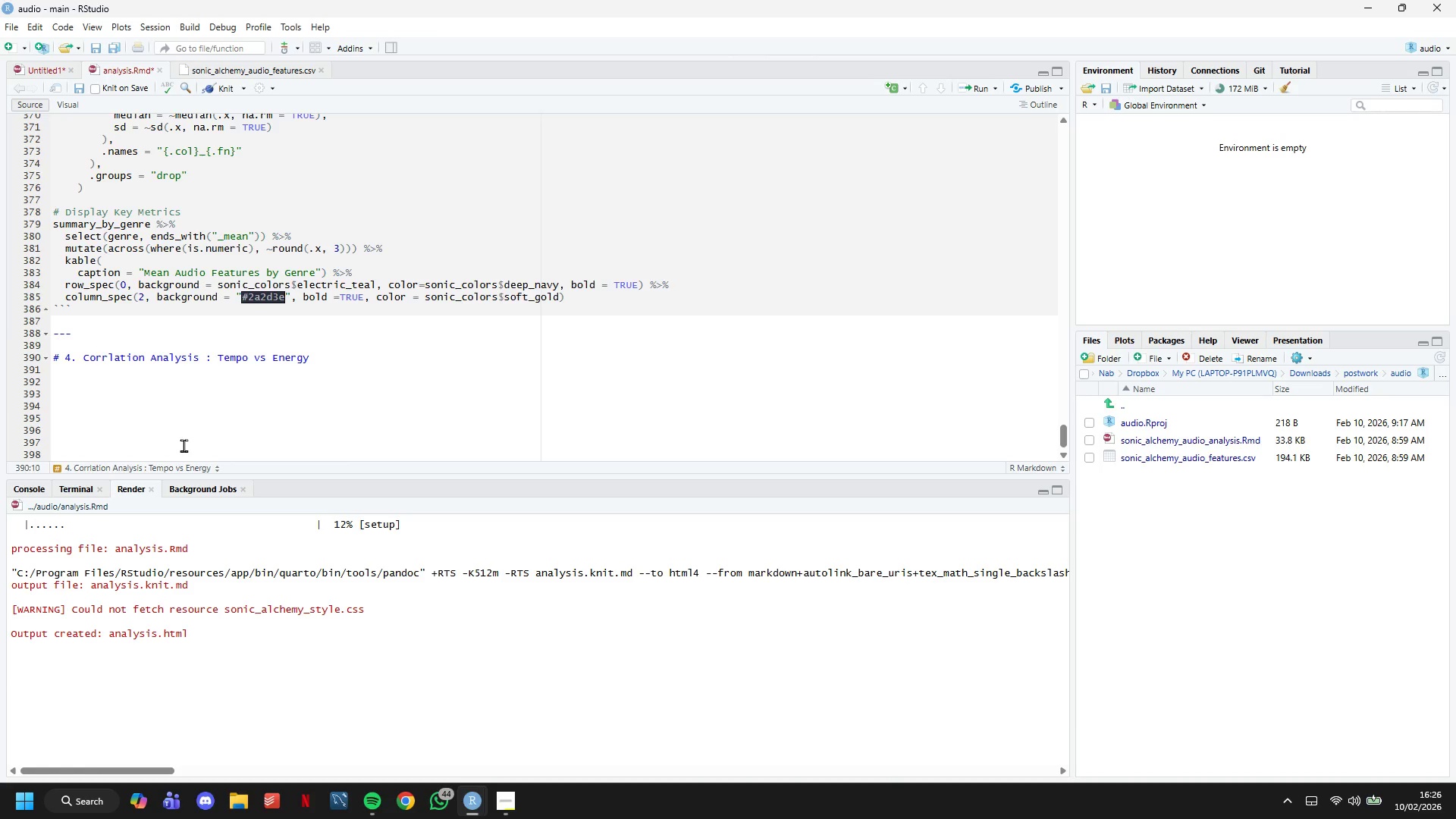 
key(ArrowLeft)
 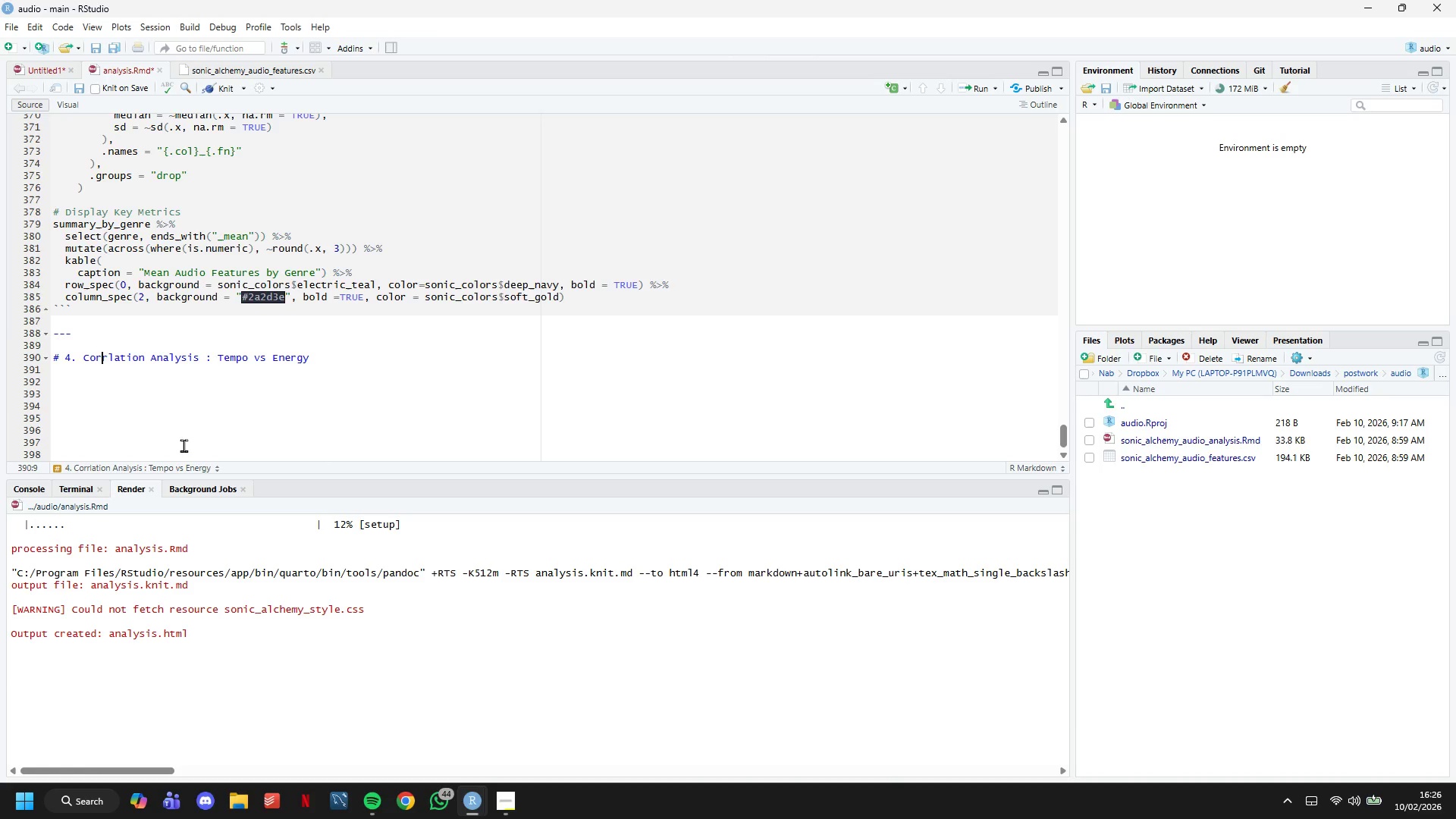 
key(ArrowRight)
 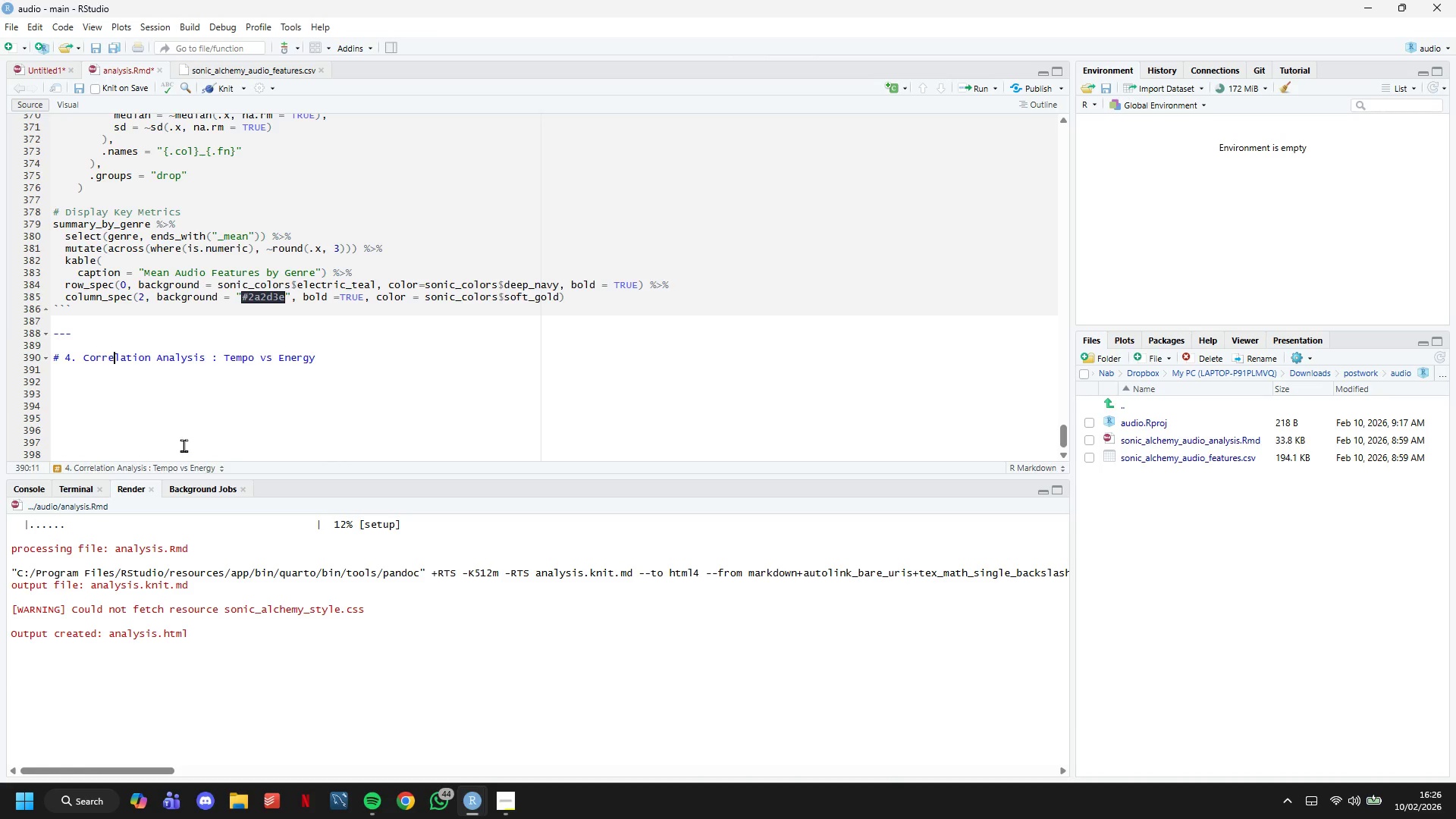 
key(E)
 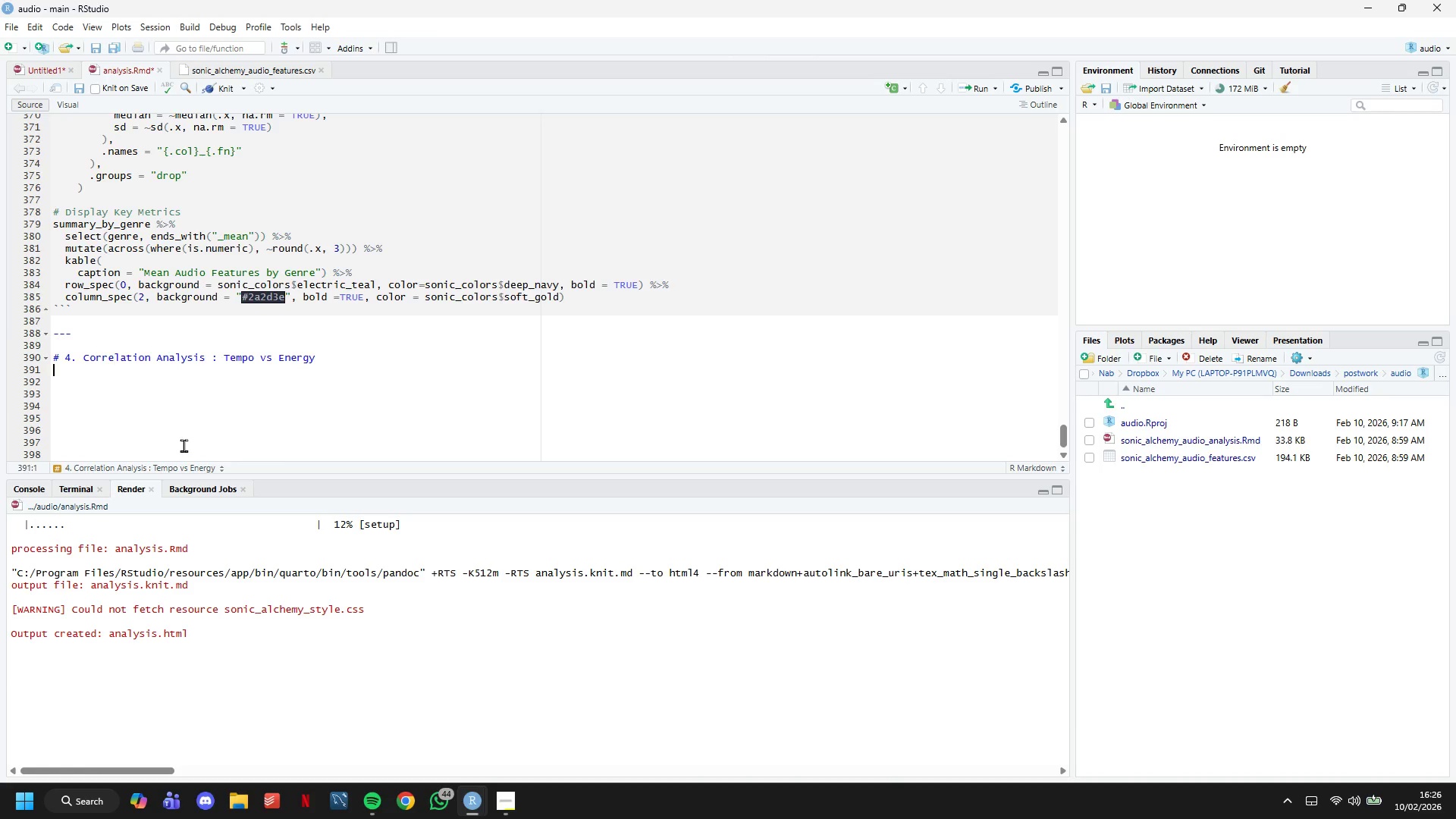 
key(ArrowDown)
 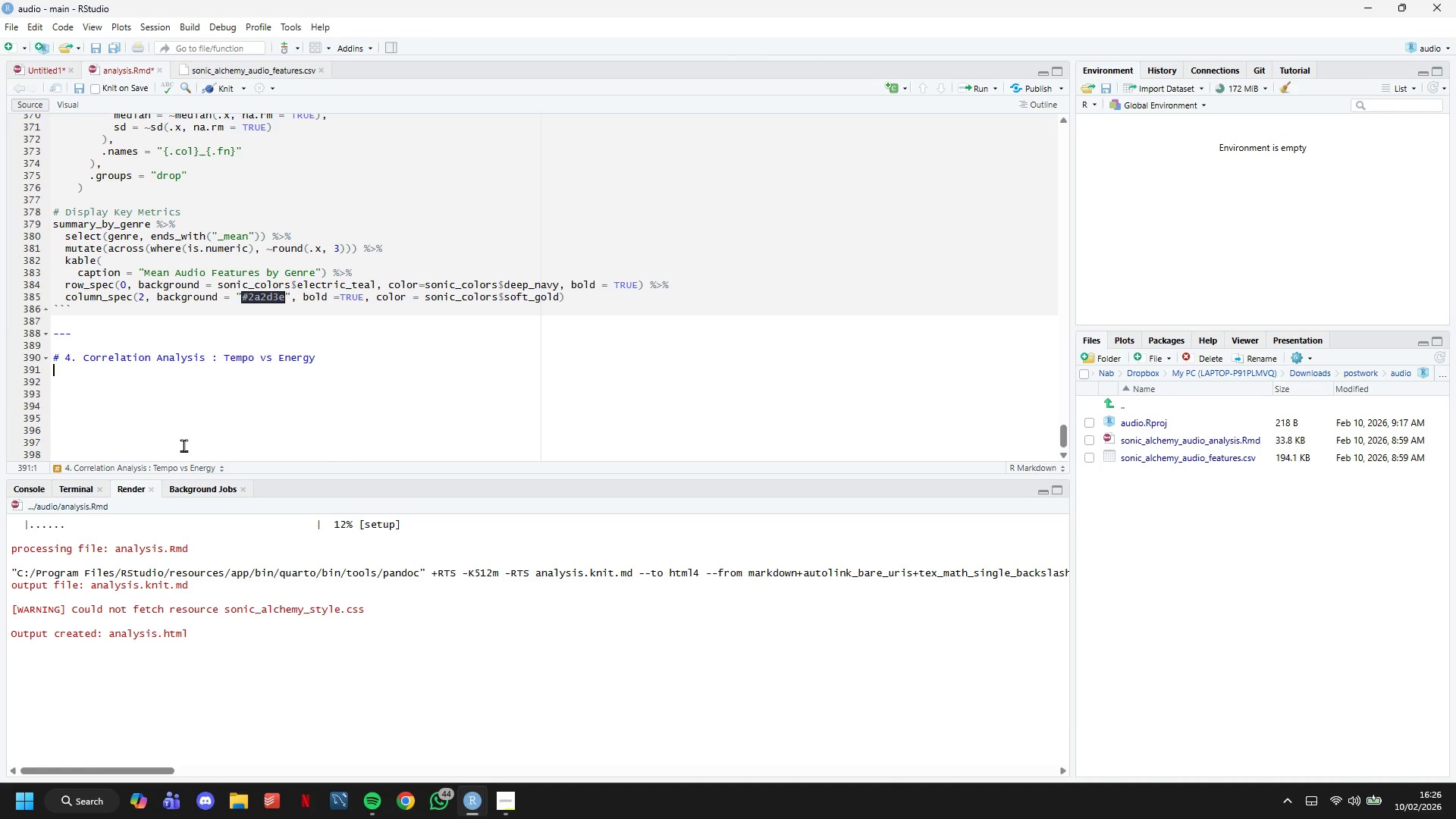 
key(ArrowDown)
 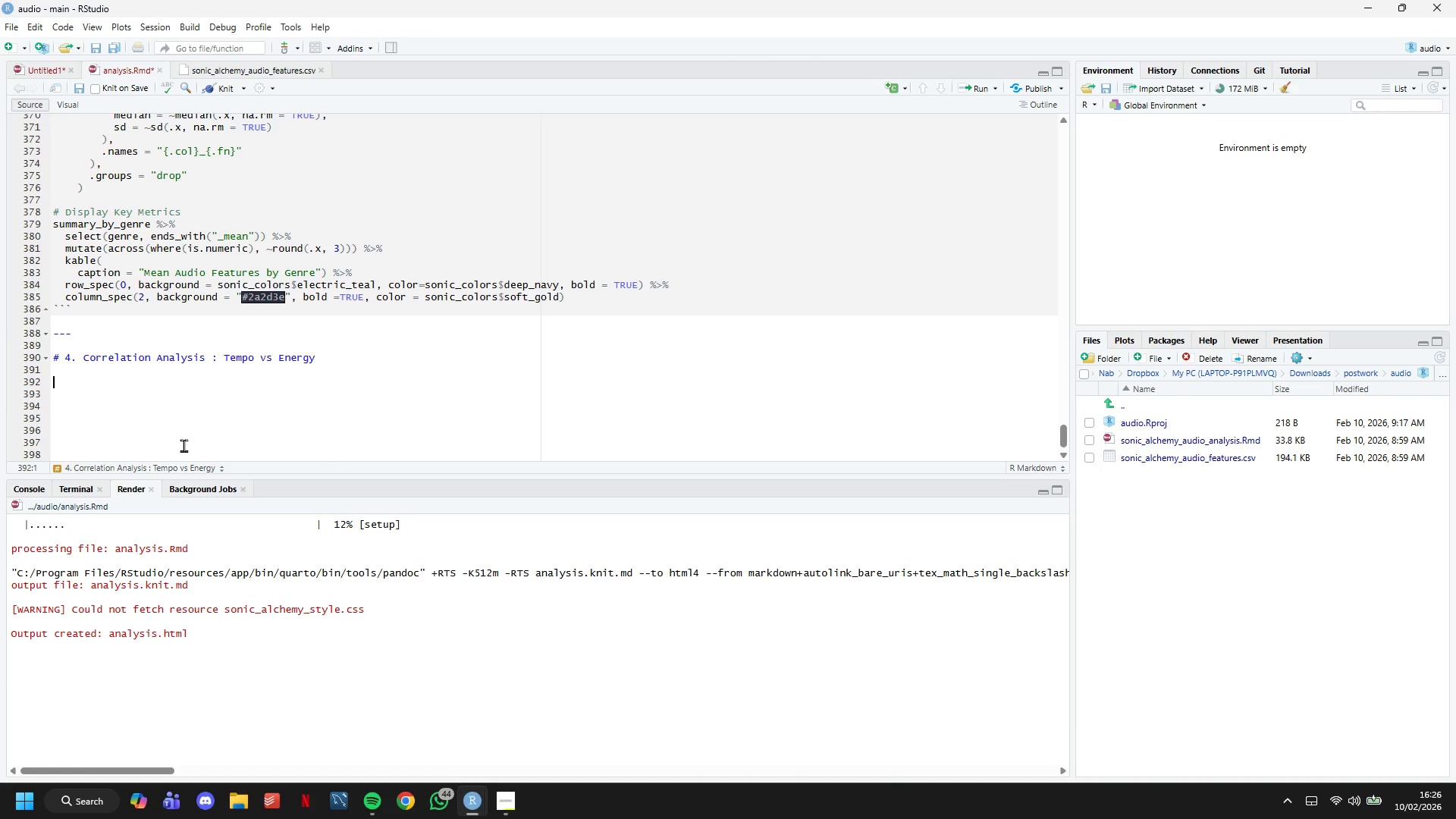 
wait(8.41)
 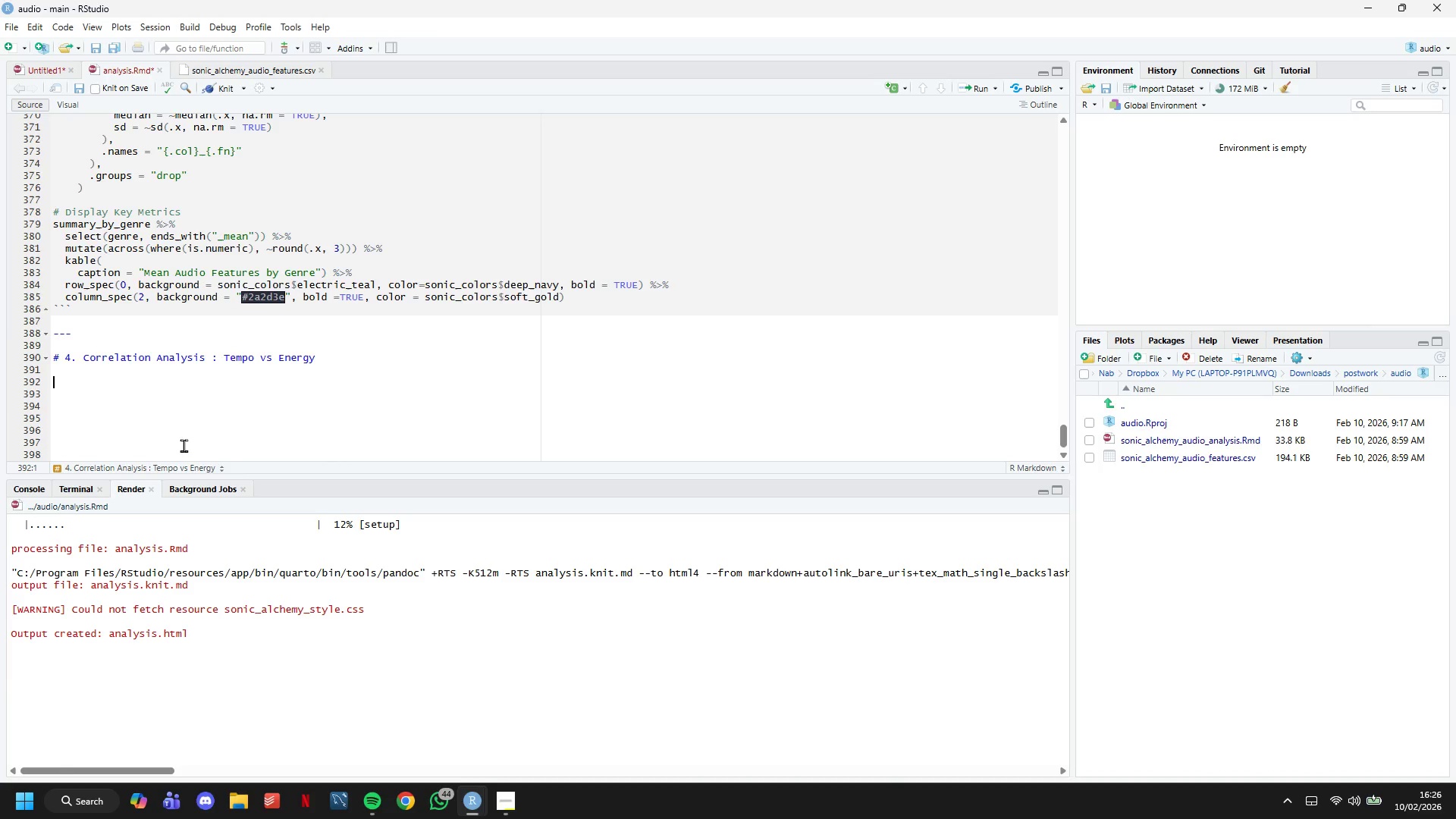 
type(## 4.1 Speech-Heavy Tracks Analysis)
 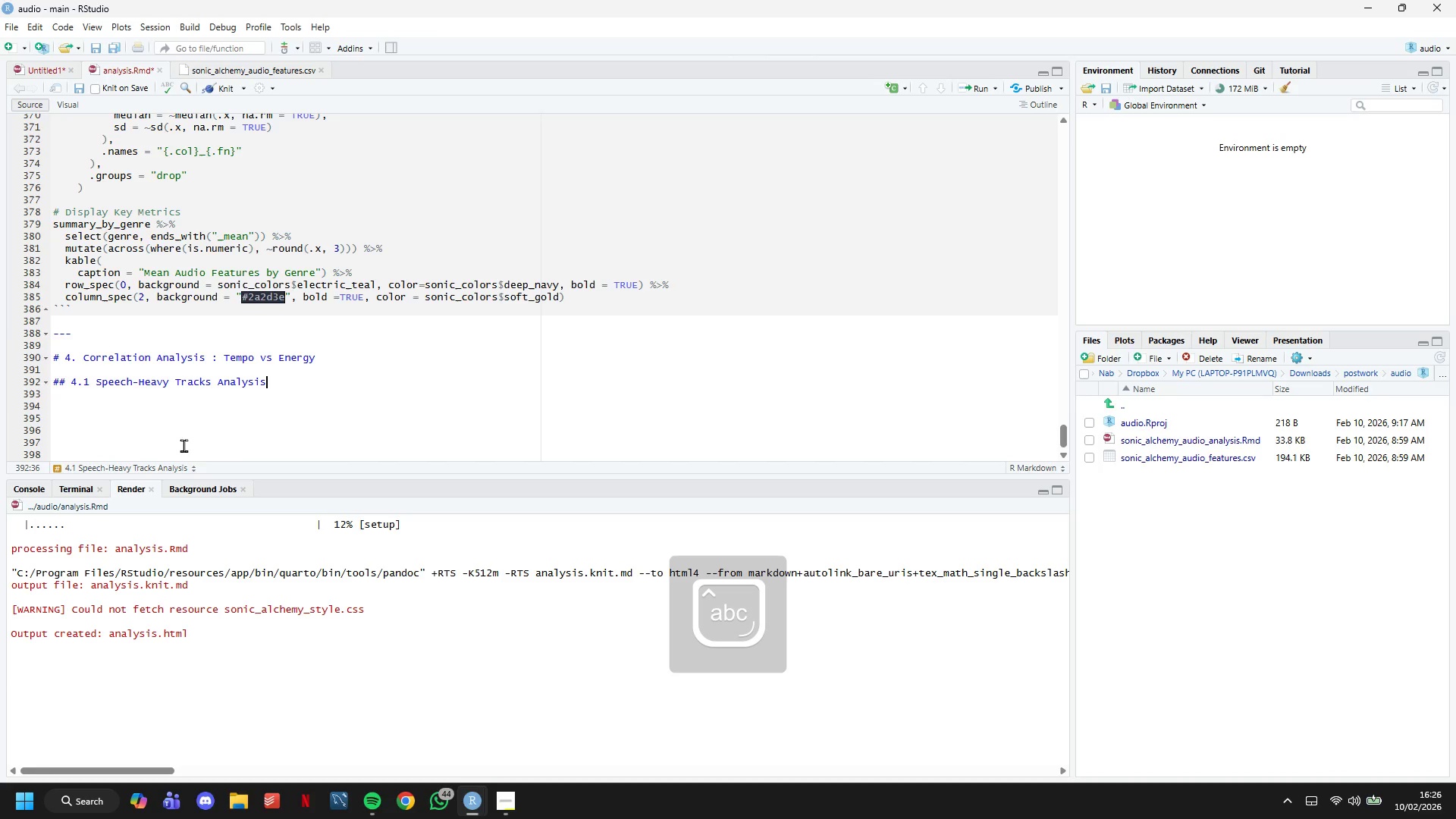 
key(Enter)
 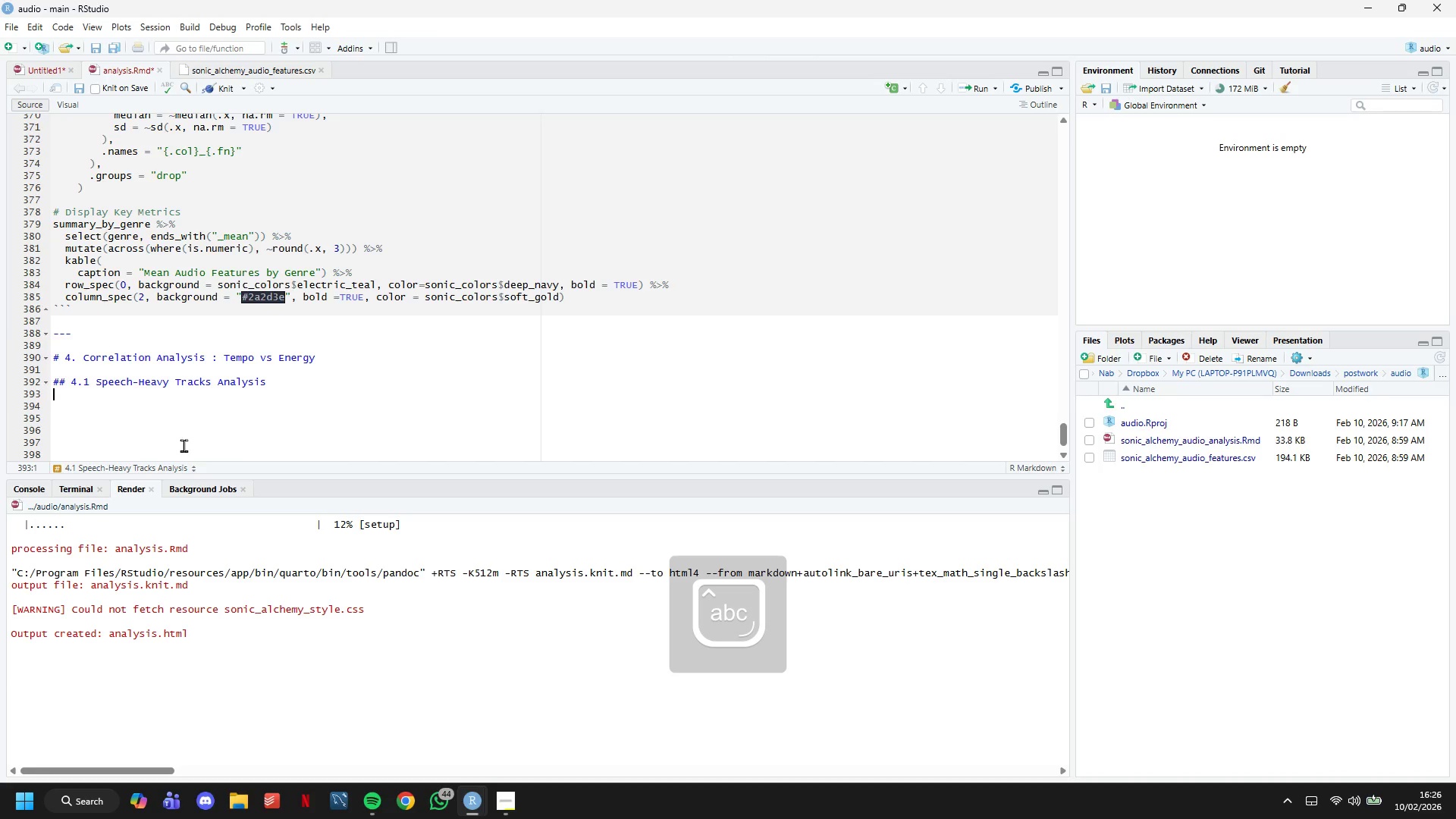 
key(Enter)
 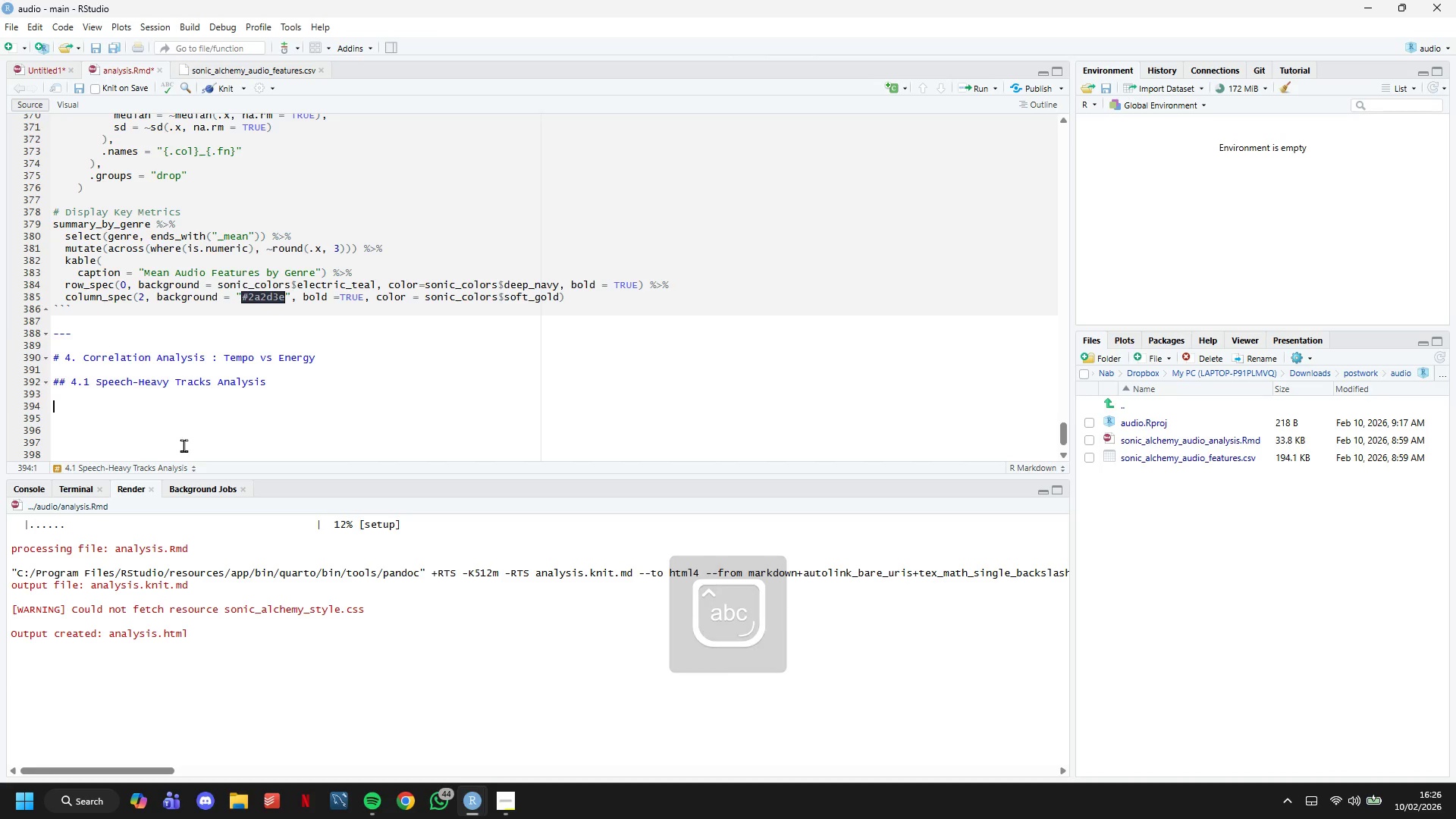 
key(Backquote)
 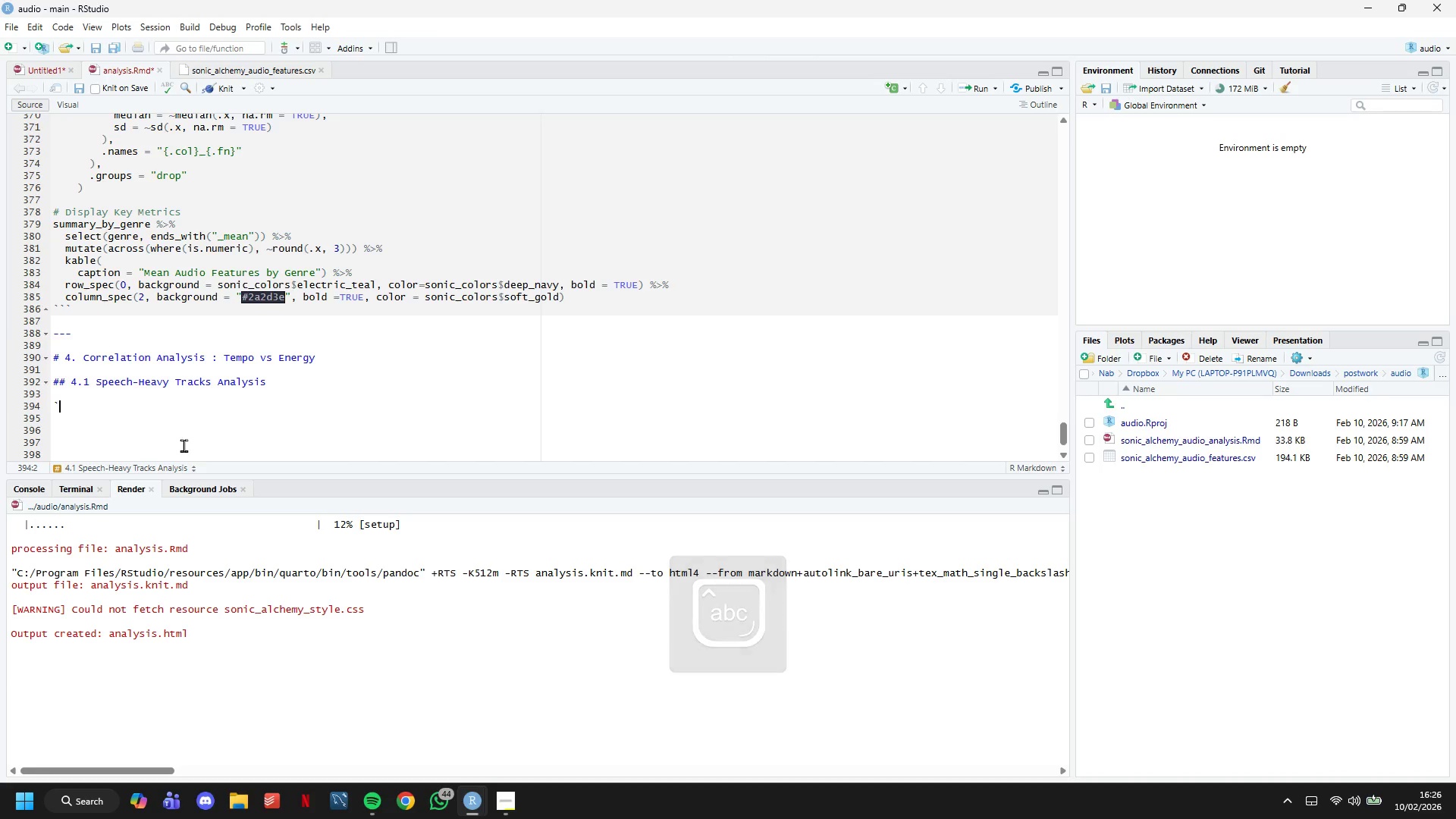 
key(Backquote)
 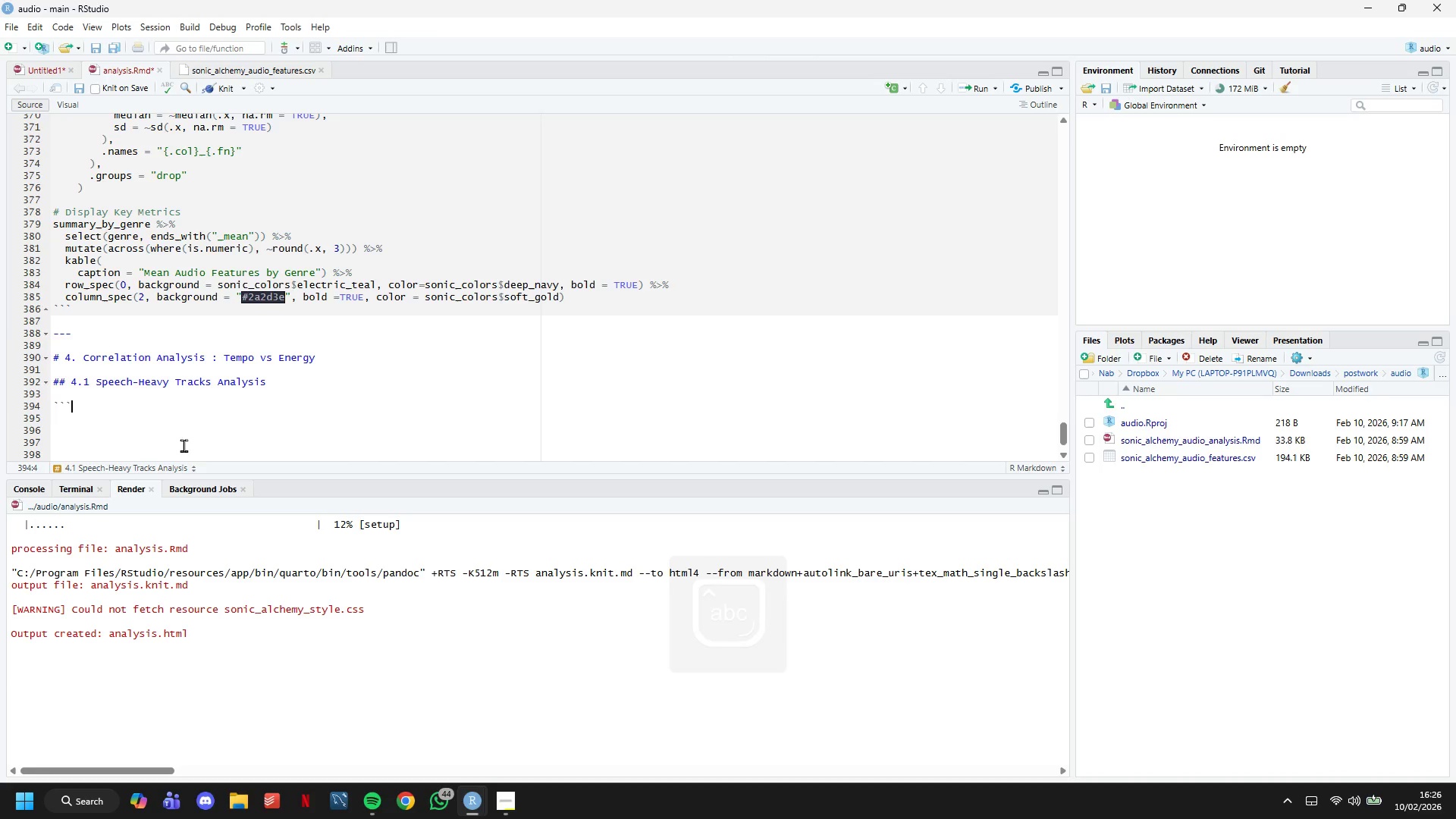 
key(Backquote)
 